 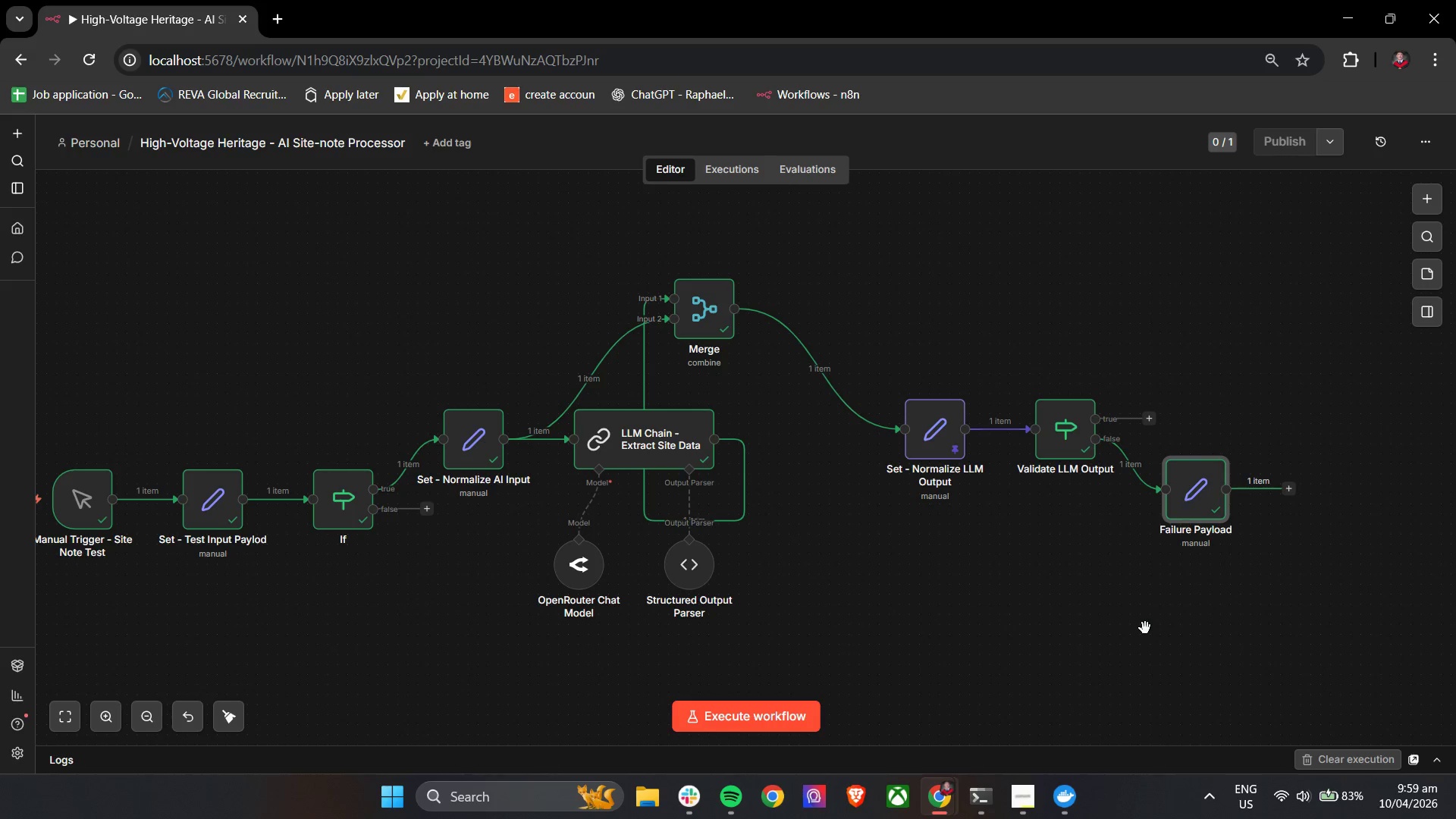 
left_click([1145, 628])
 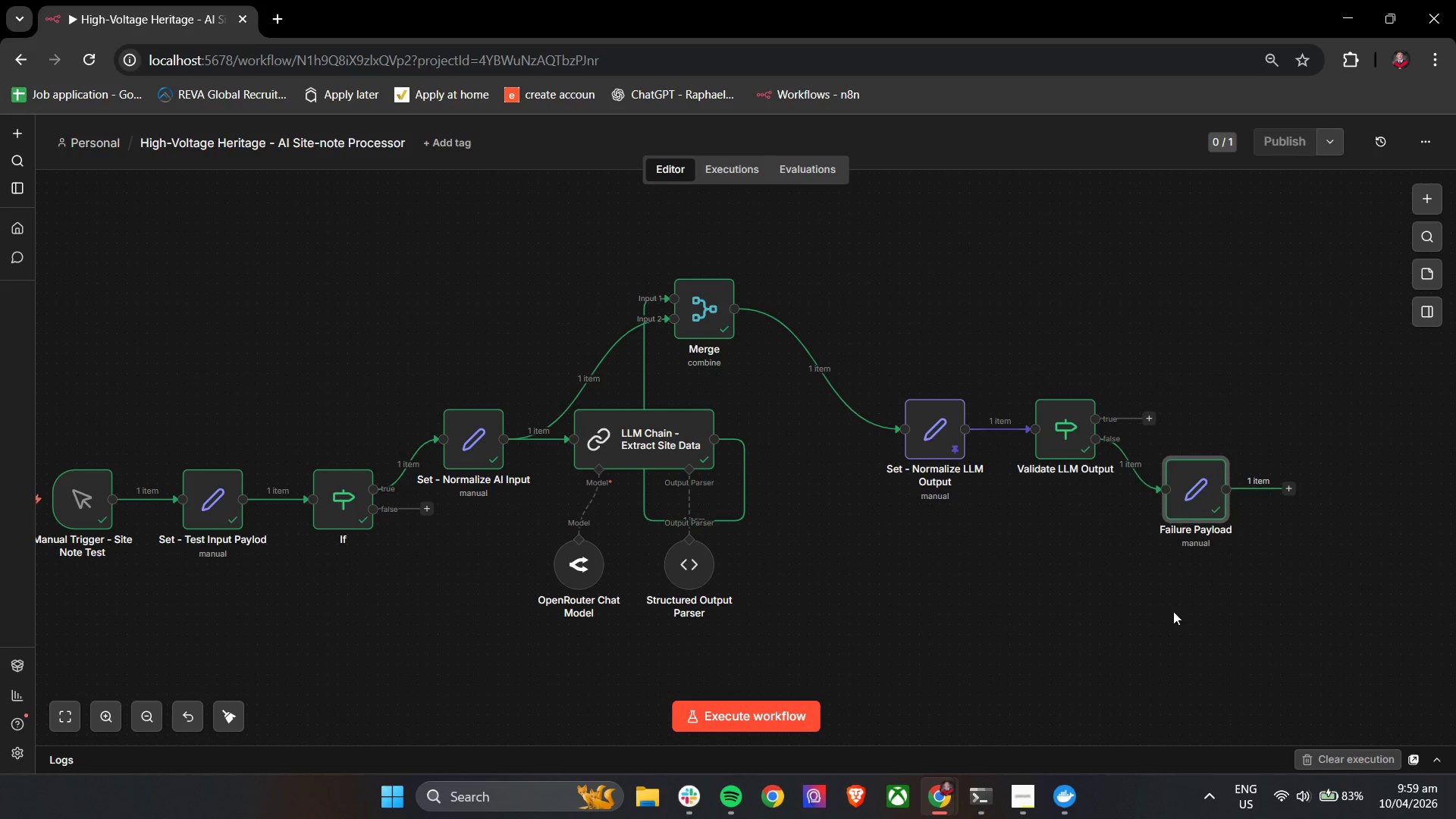 
left_click_drag(start_coordinate=[1179, 610], to_coordinate=[1090, 592])
 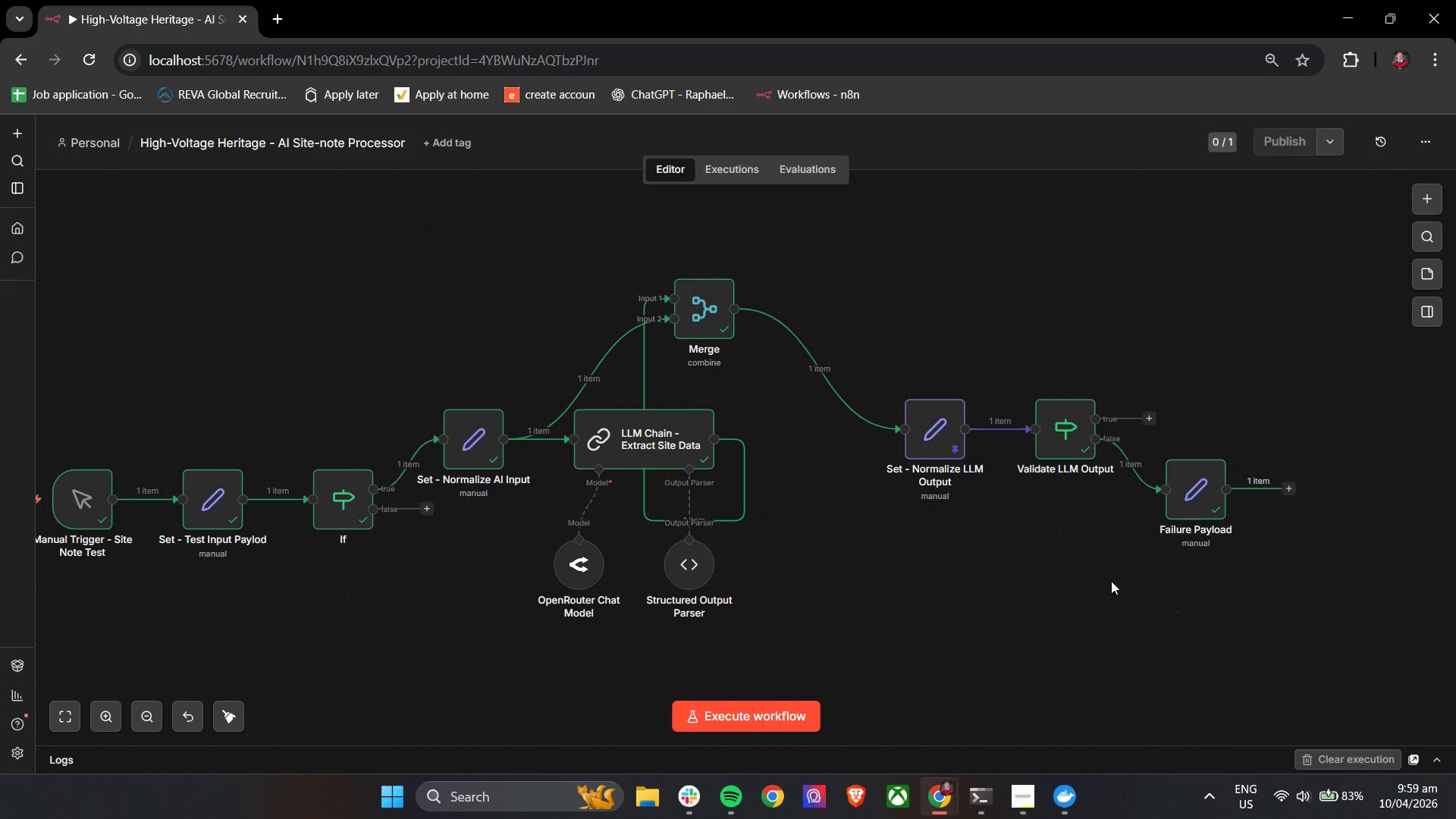 
hold_key(key=ControlLeft, duration=1.19)
left_click_drag(start_coordinate=[1117, 579], to_coordinate=[1096, 581])
 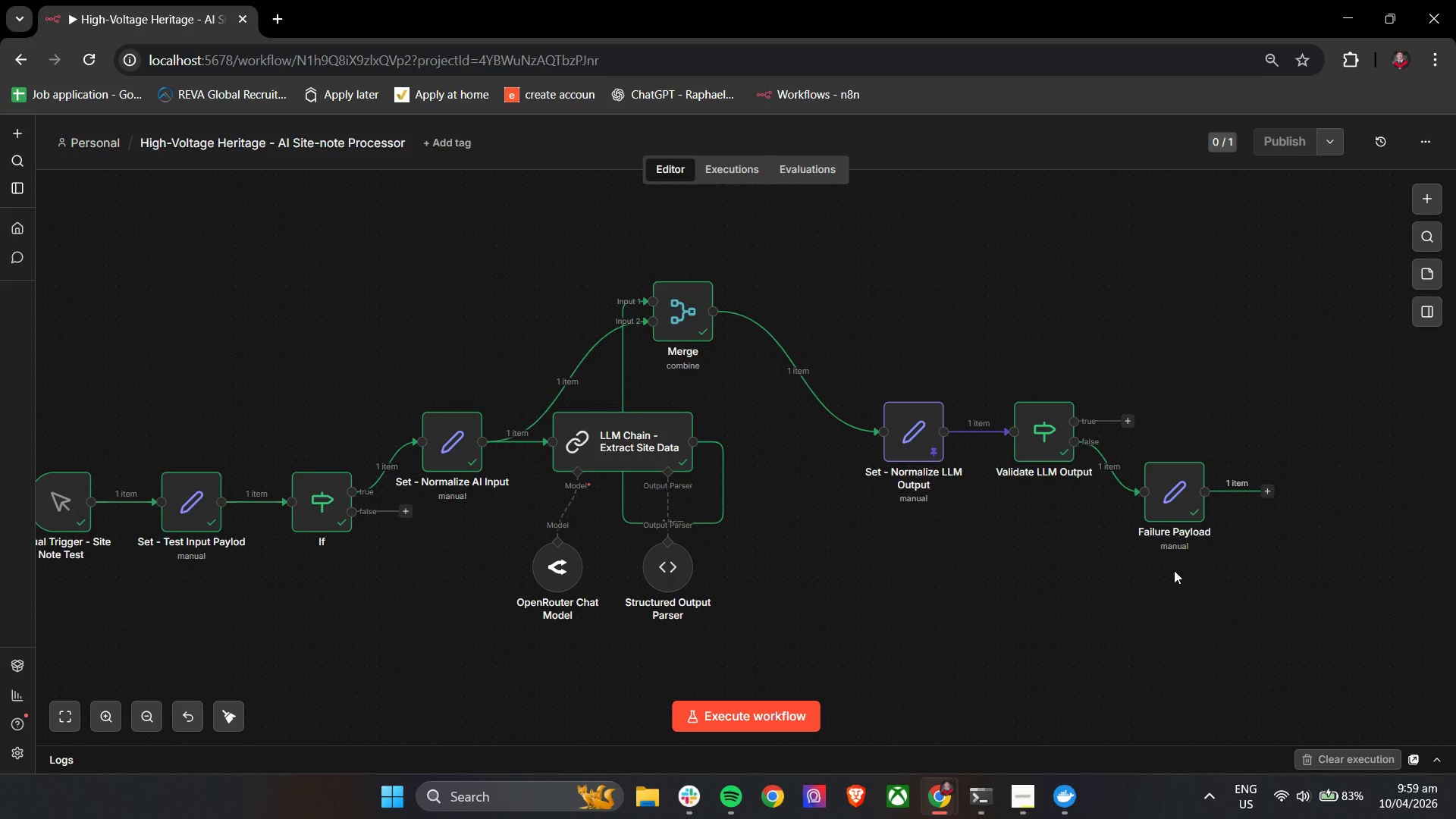 
wait(33.06)
 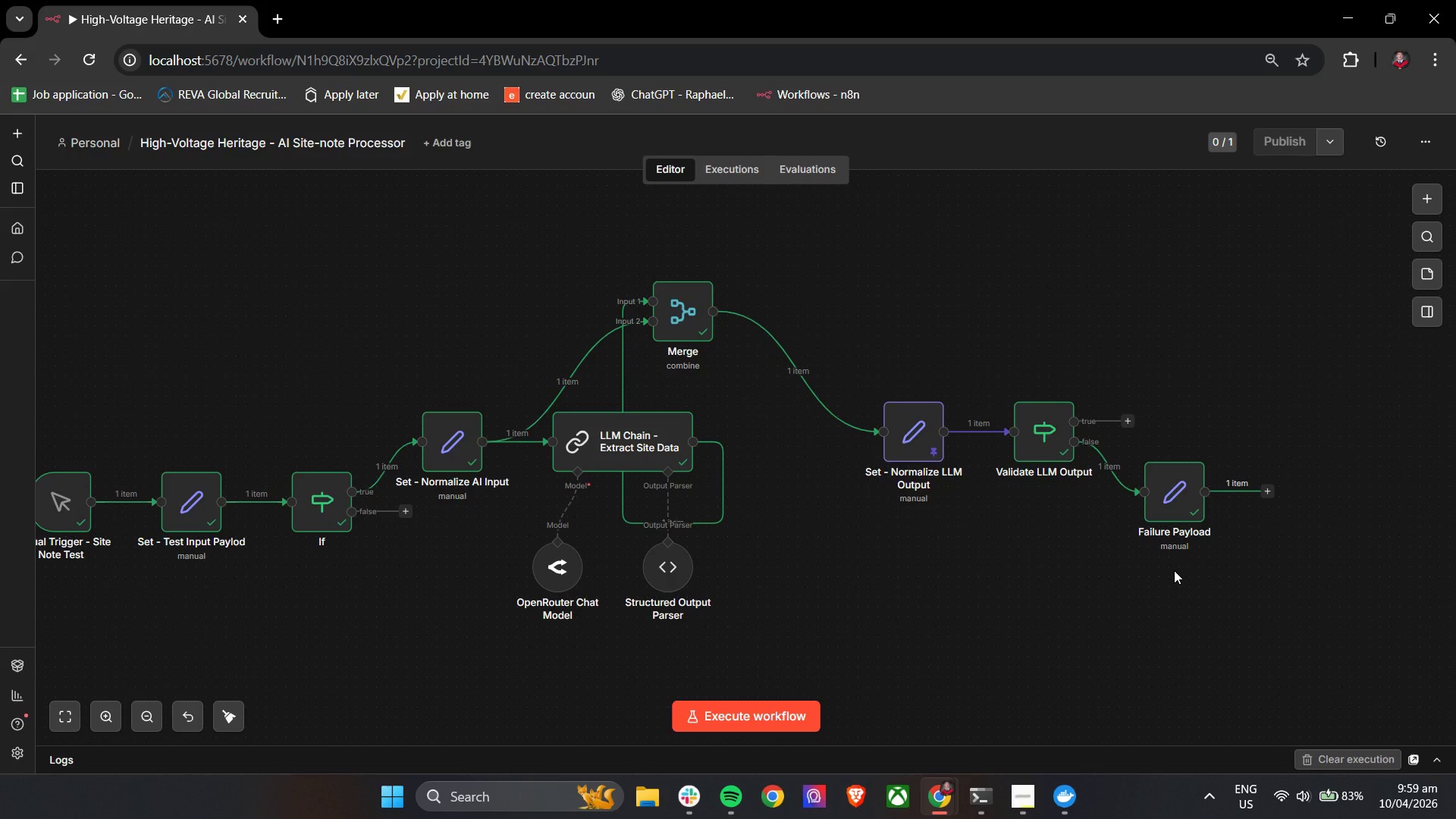 
left_click([1055, 443])
 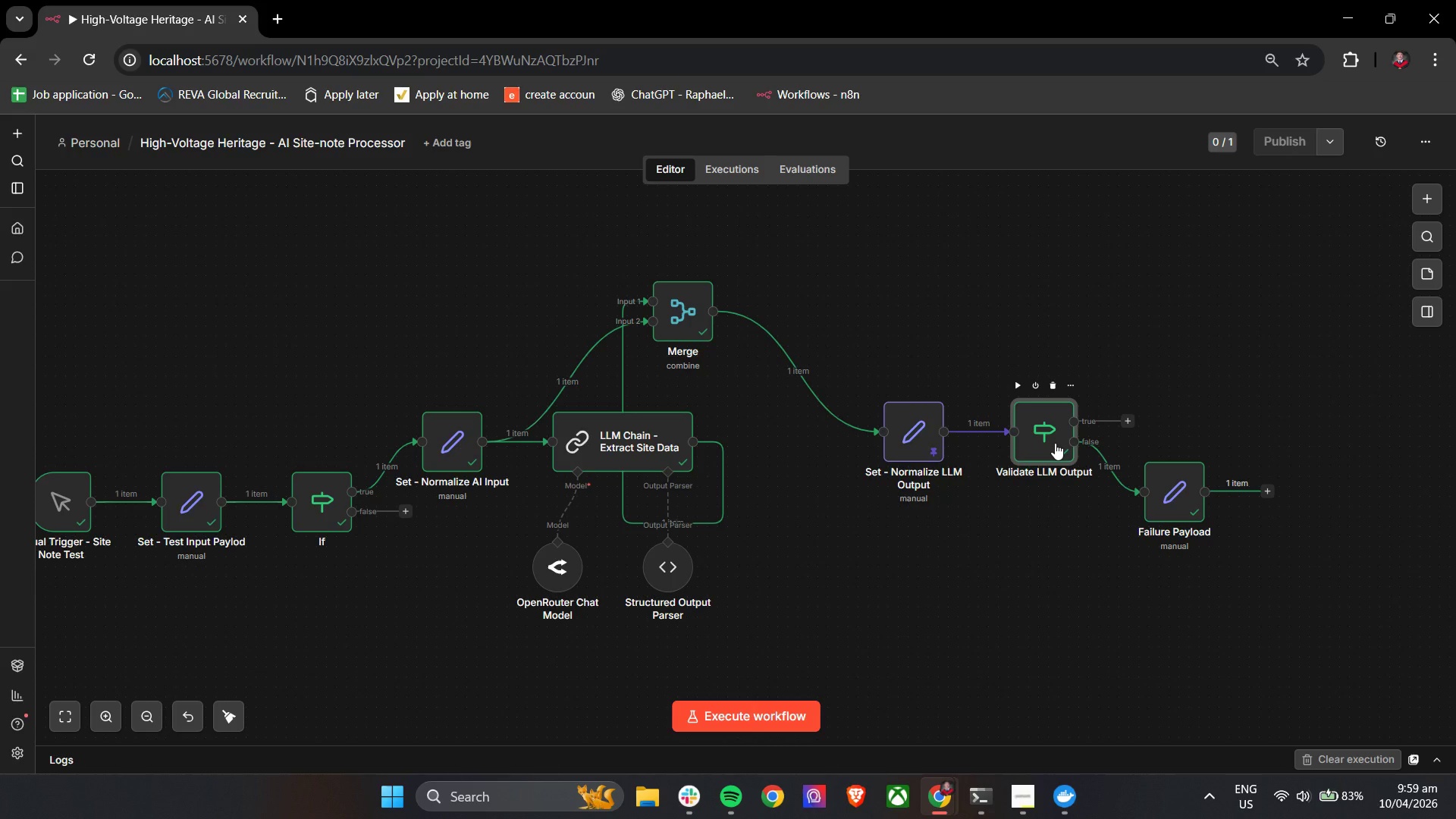 
left_click([1055, 443])
 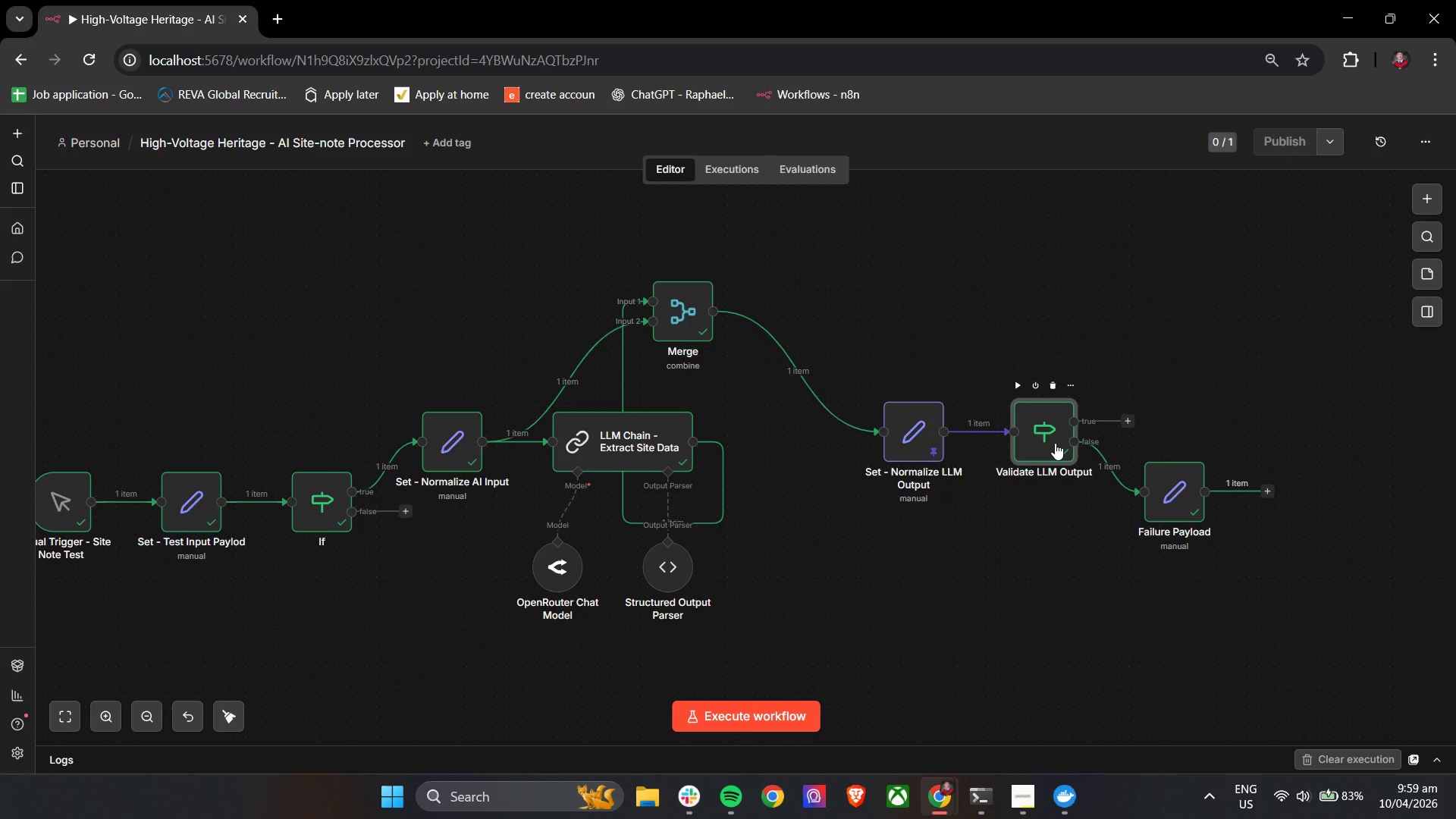 
double_click([1055, 443])
 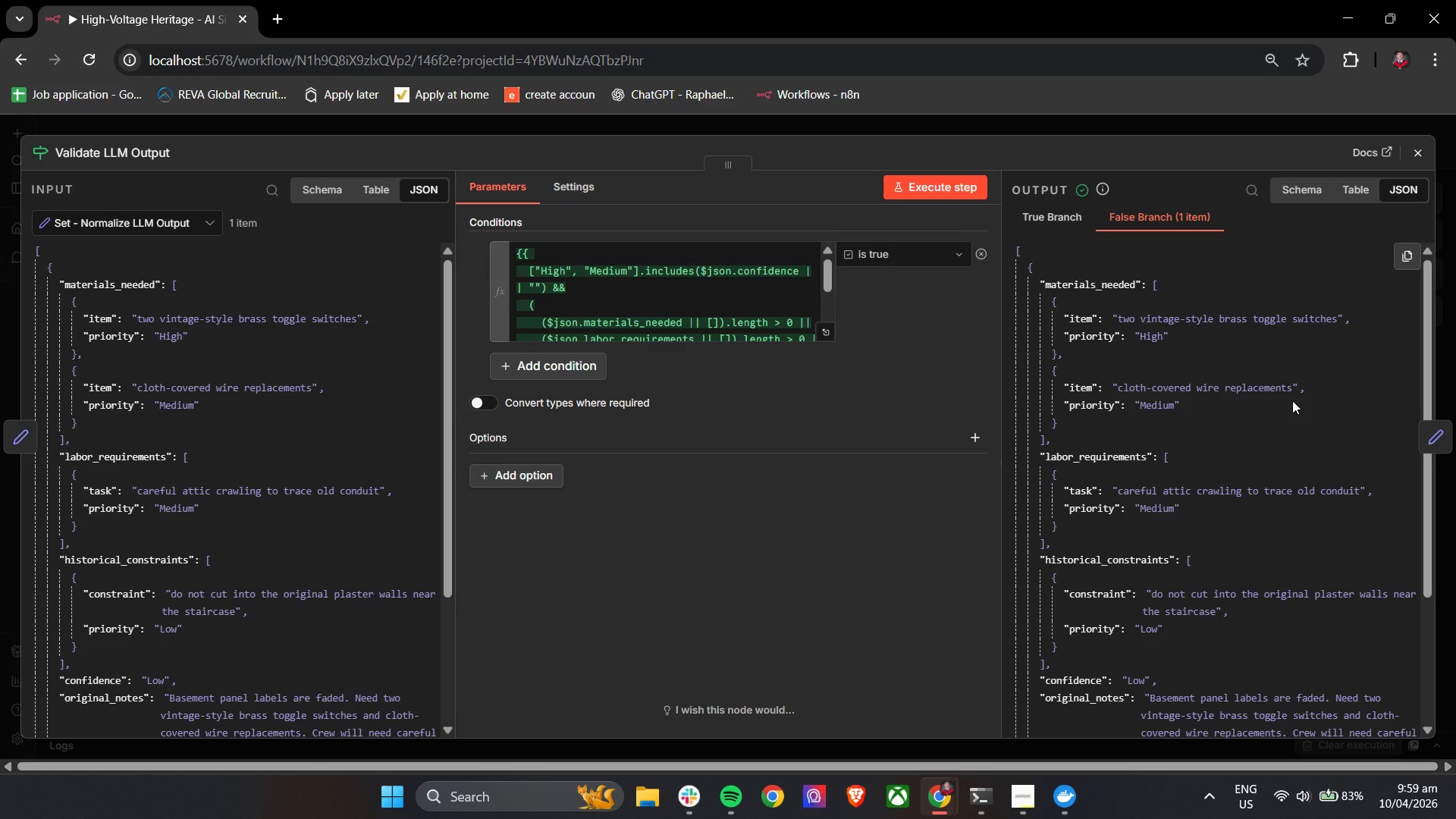 
wait(9.89)
 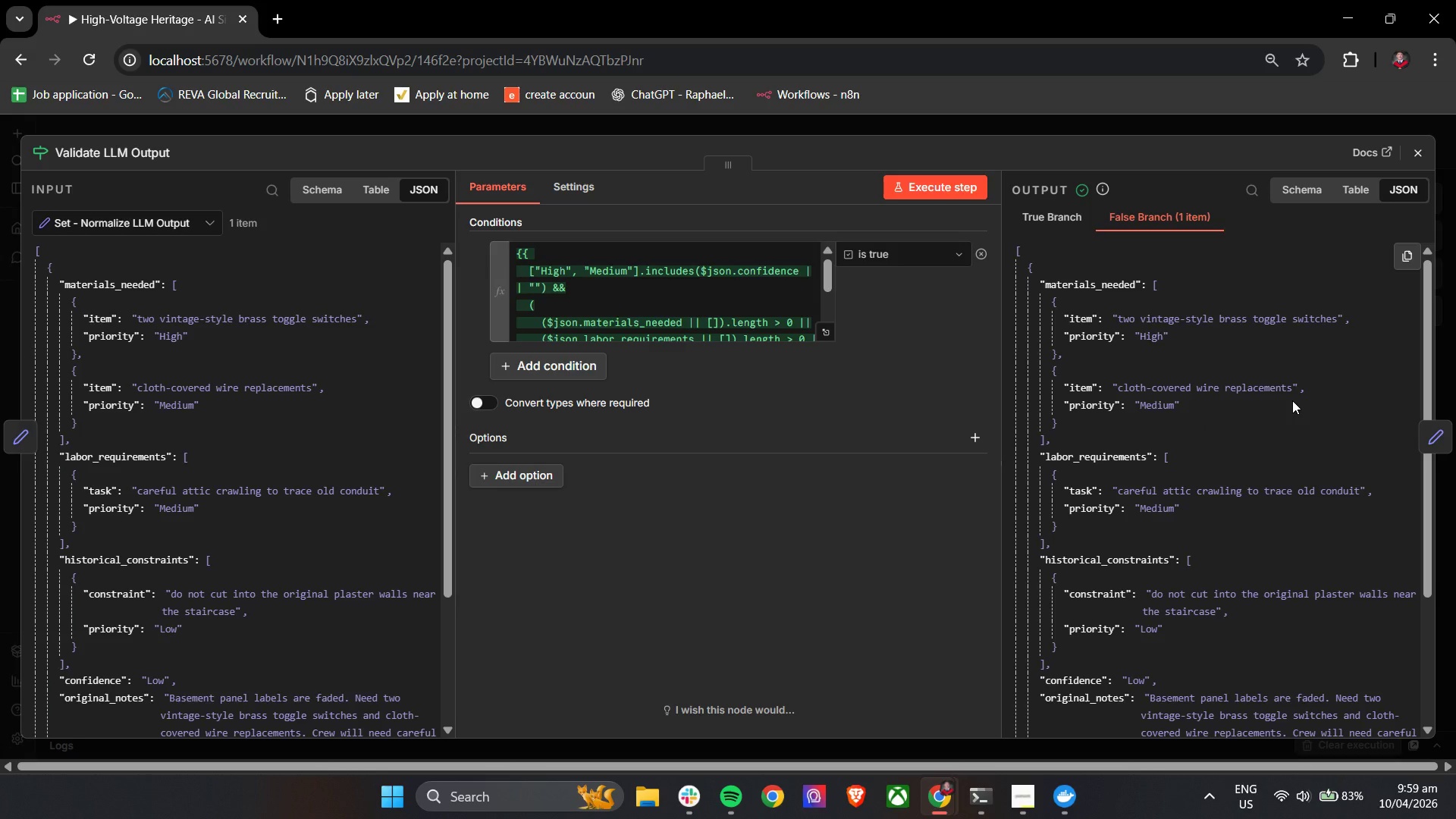 
scroll: coordinate [1292, 400], scroll_direction: down, amount: 5.0
 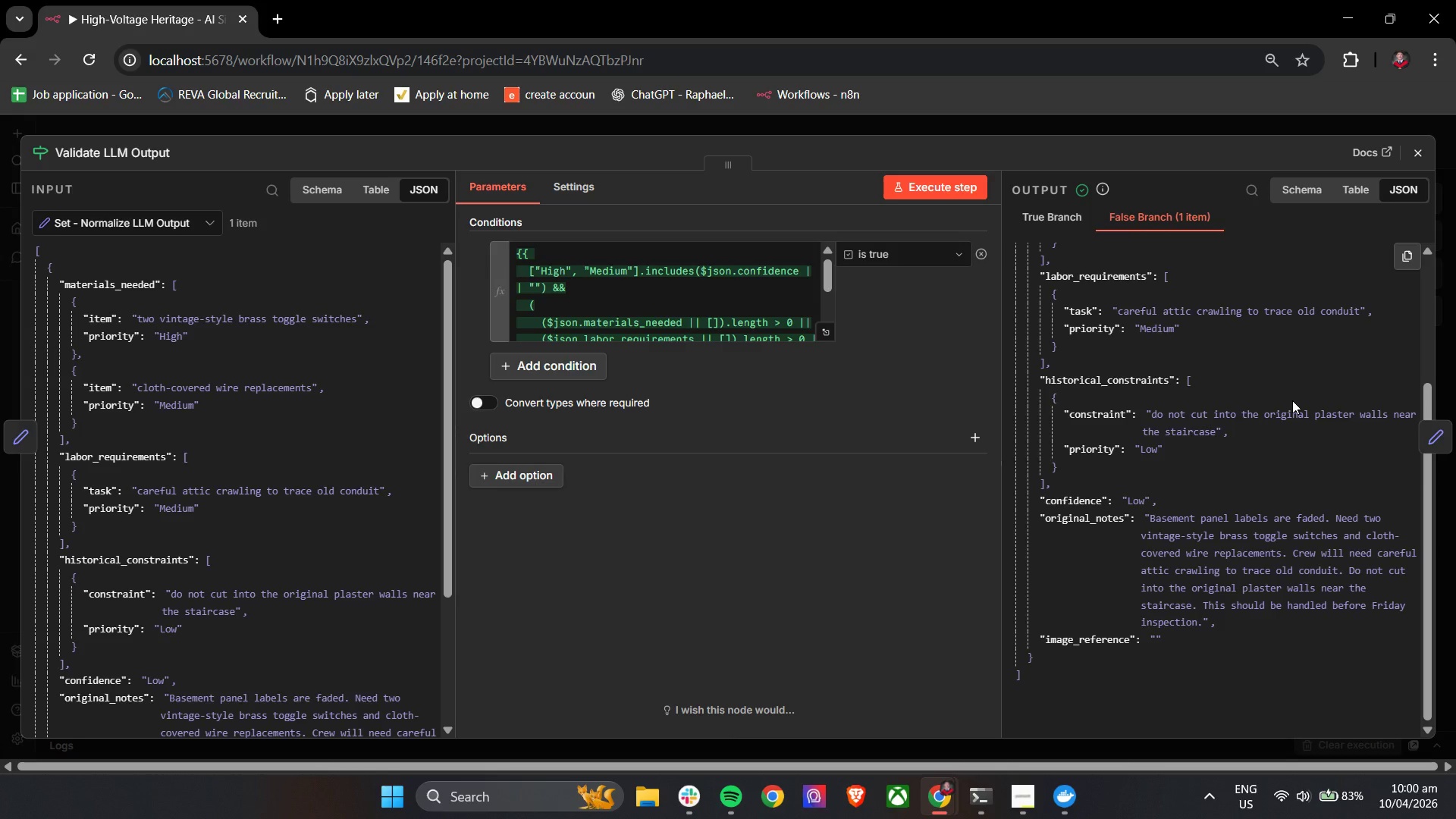 
wait(5.18)
 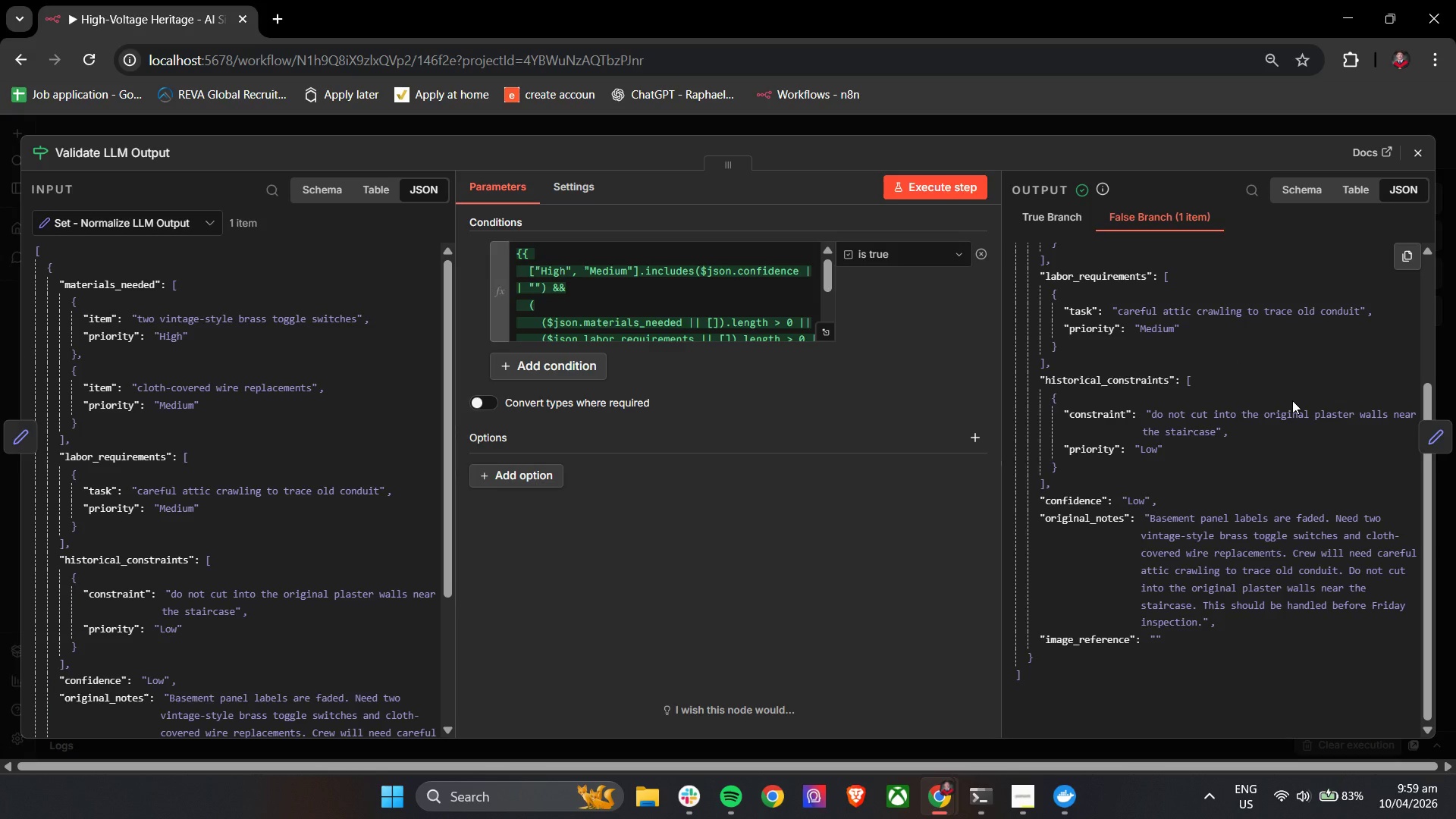 
left_click([1439, 442])
 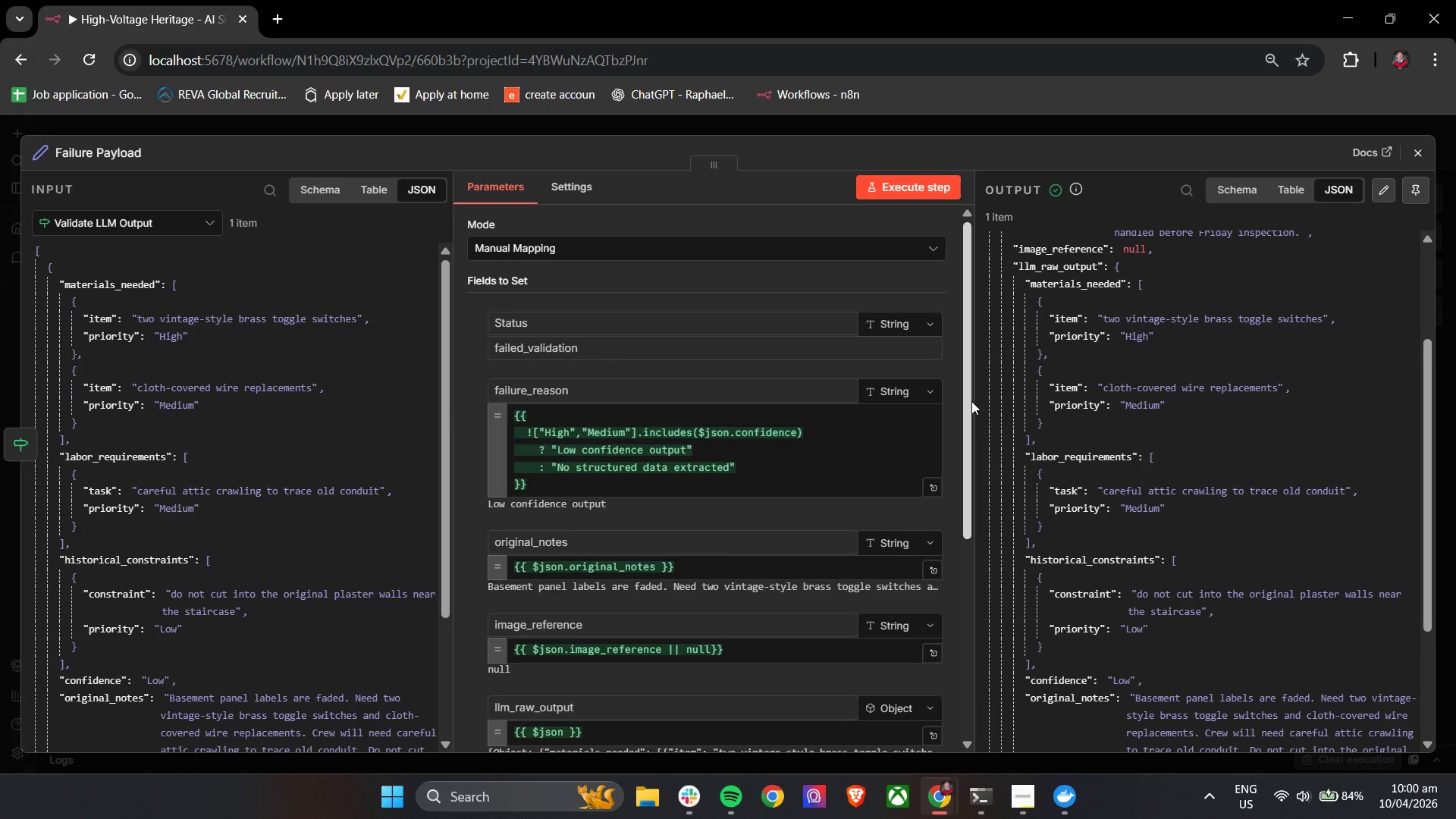 
wait(11.75)
 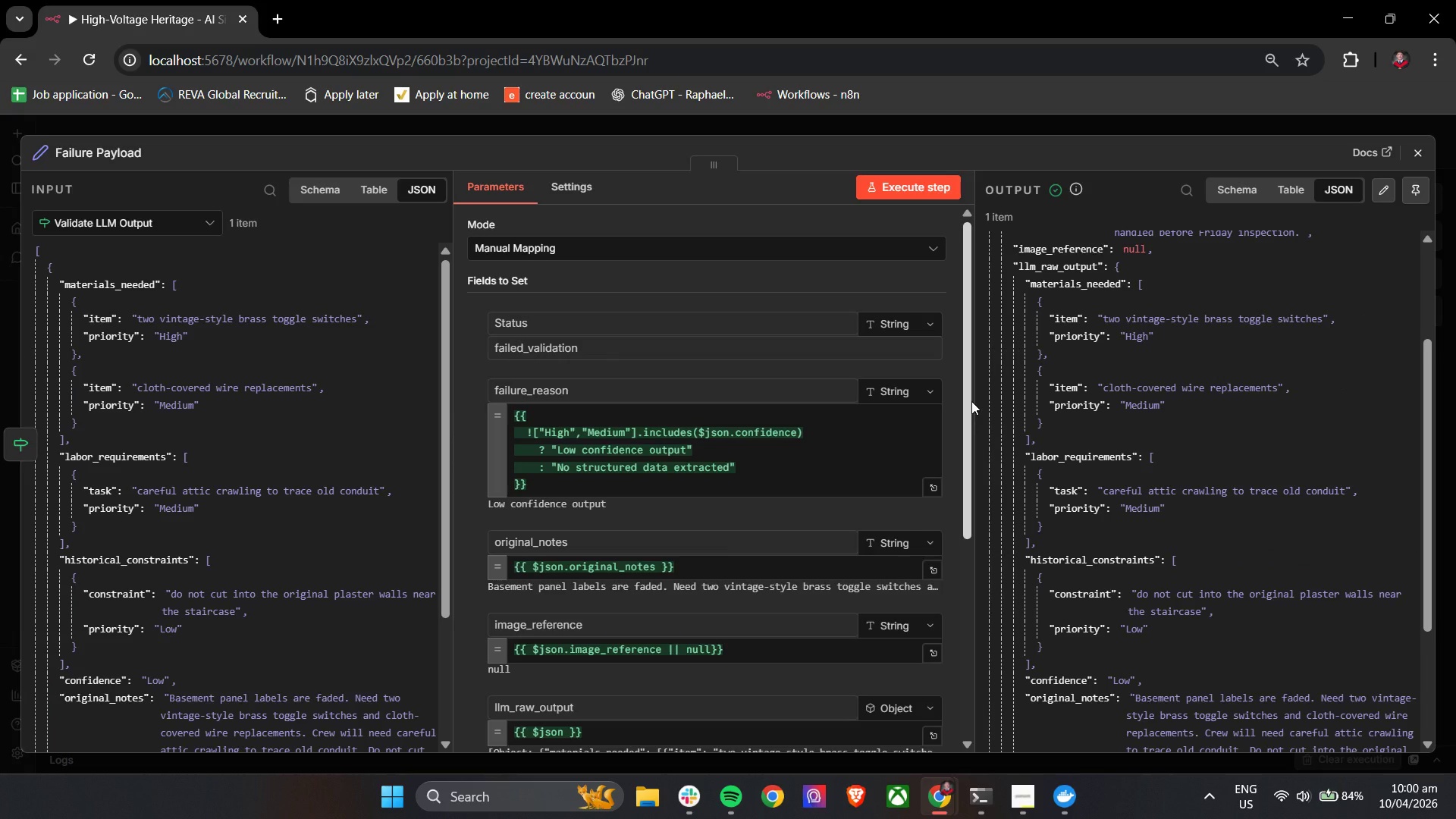 
left_click_drag(start_coordinate=[968, 382], to_coordinate=[980, 476])
 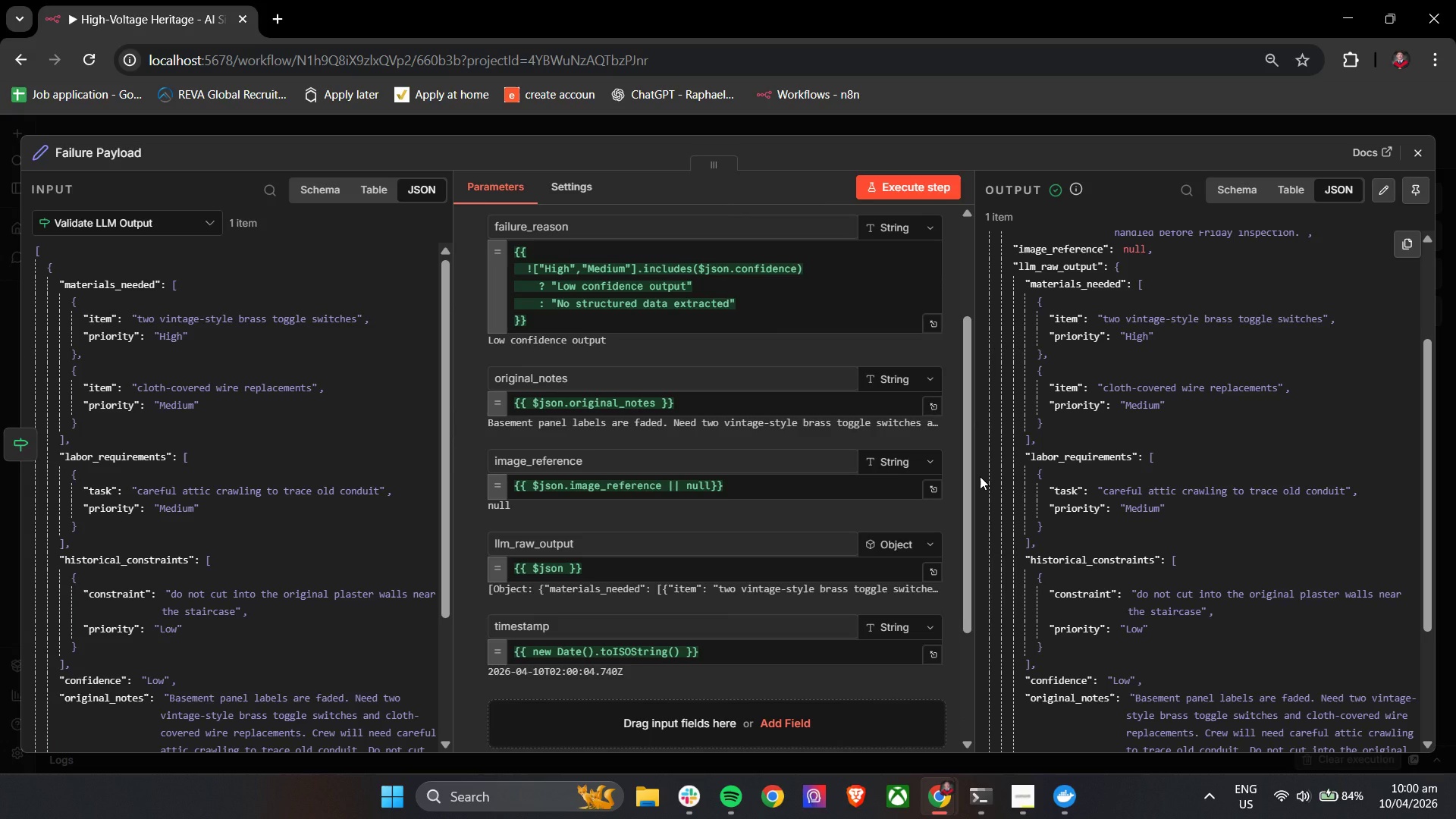 
wait(8.25)
 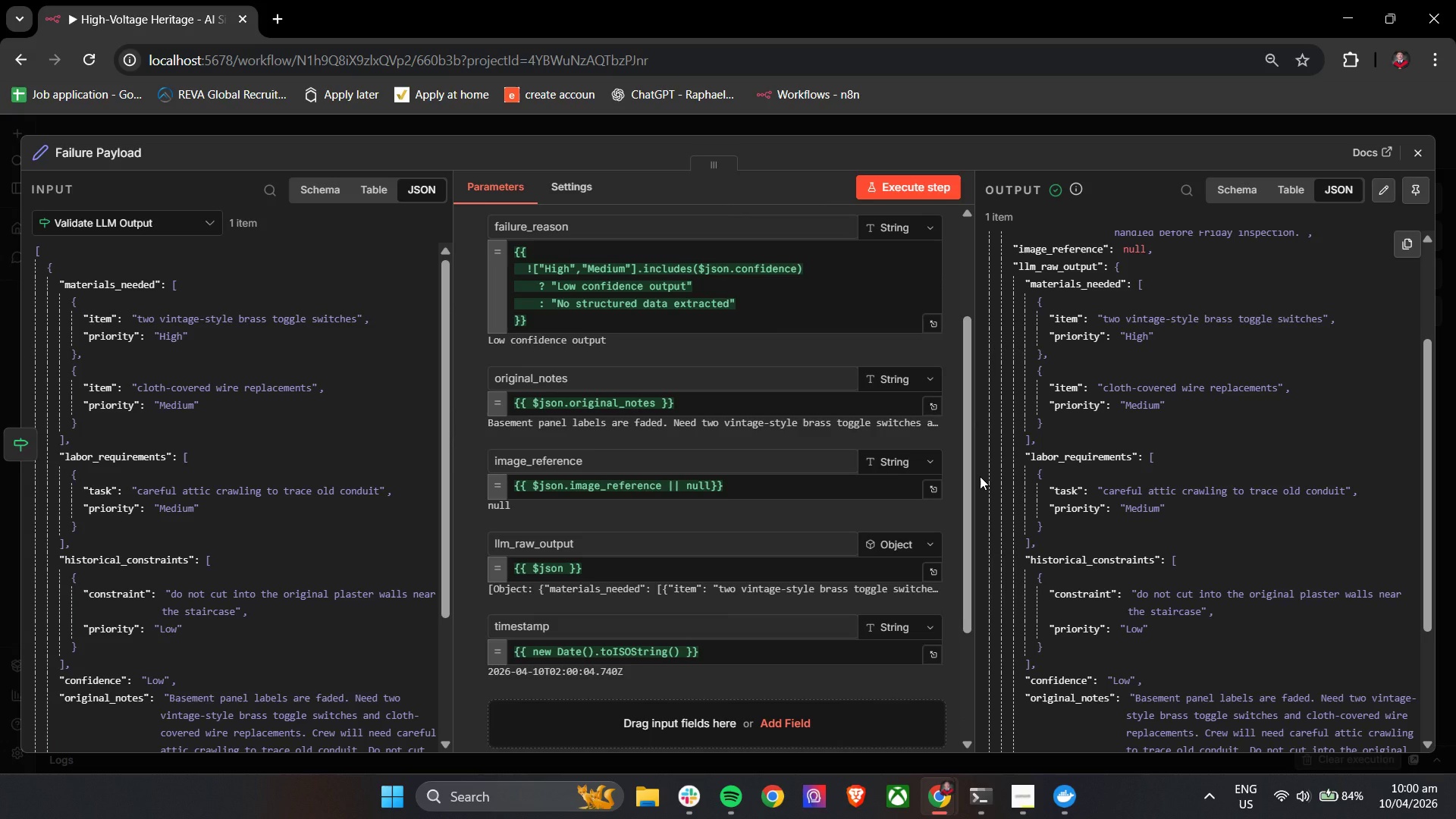 
left_click_drag(start_coordinate=[1432, 450], to_coordinate=[1419, 369])
 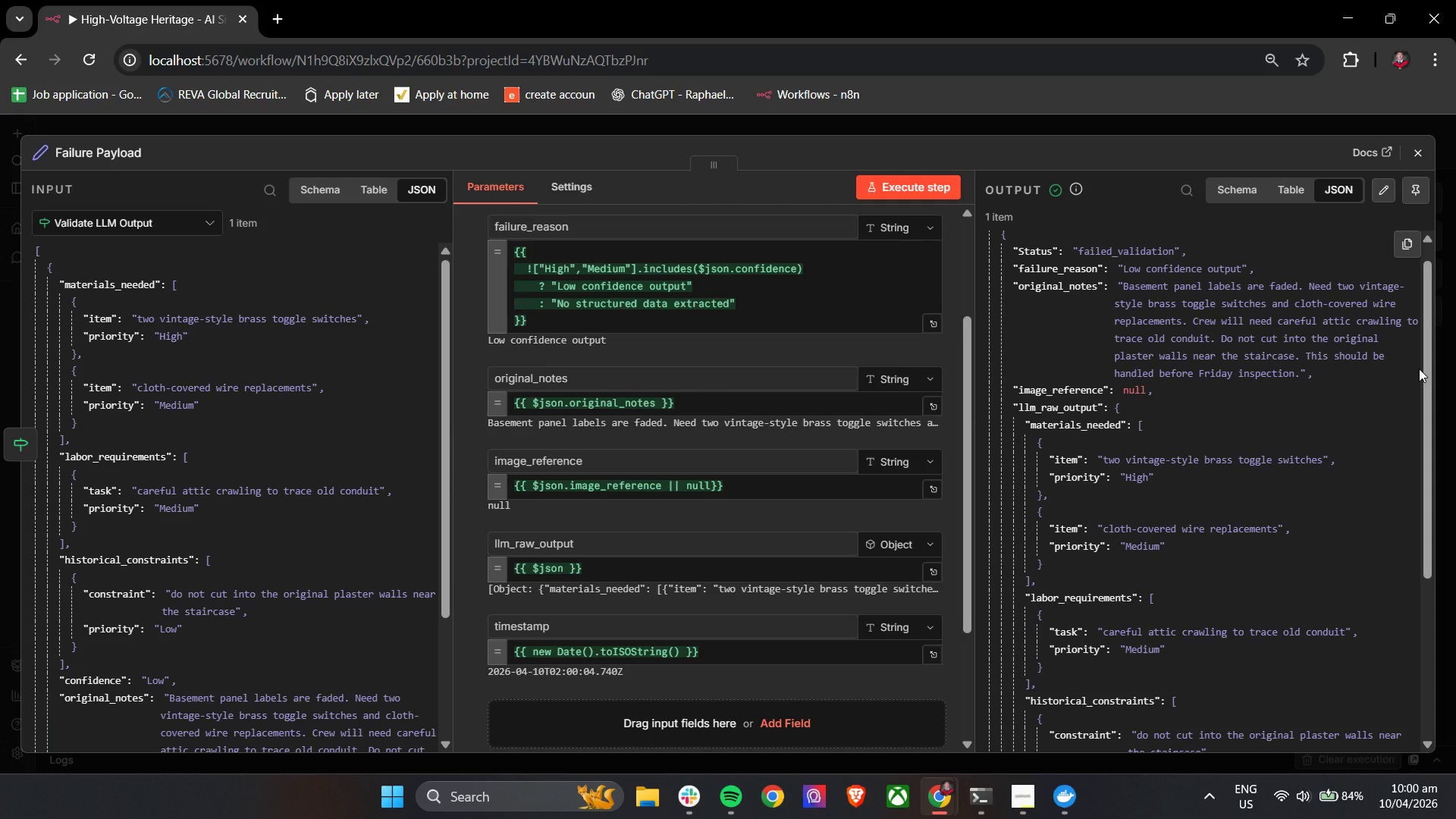 
wait(6.89)
 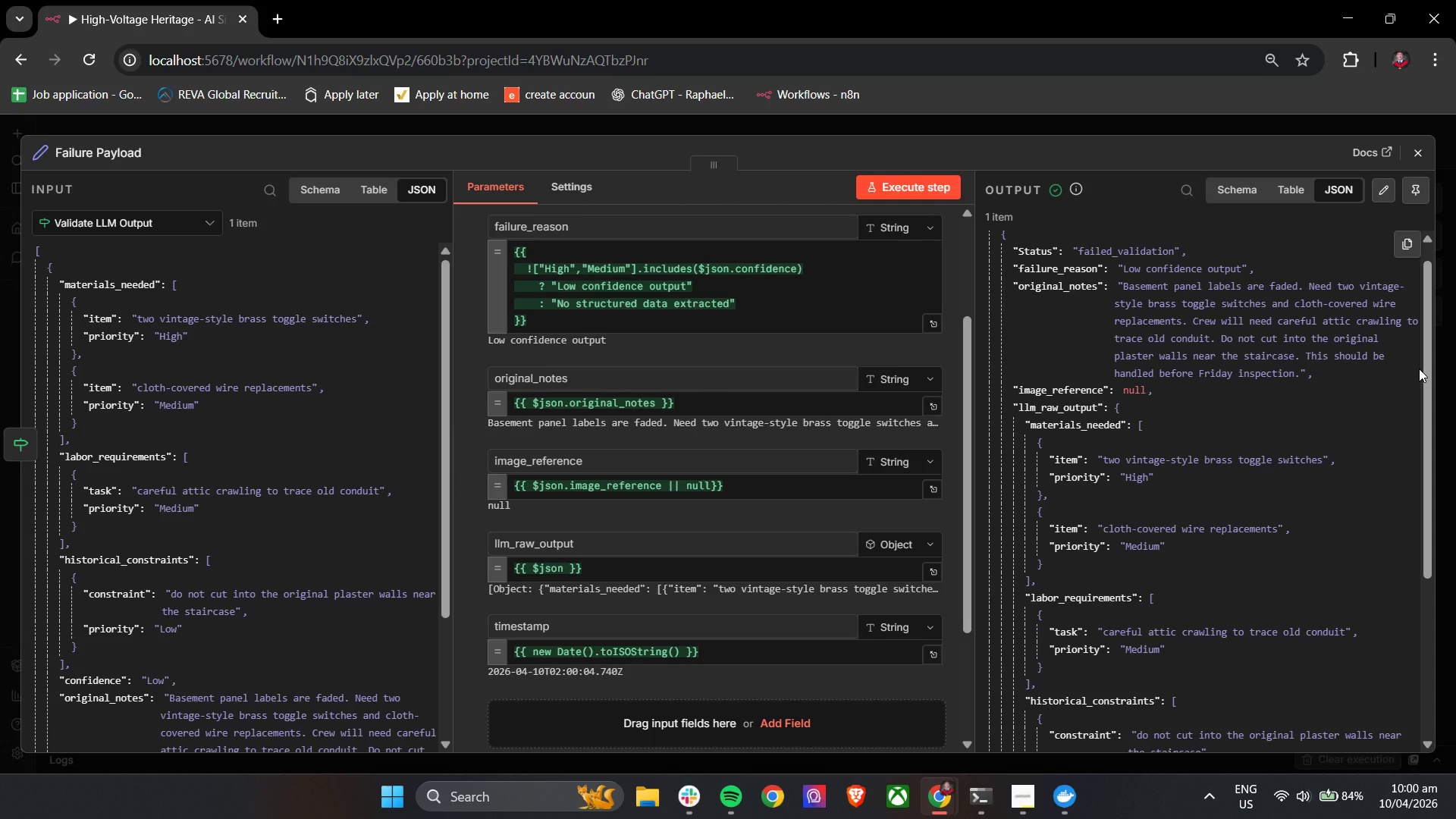 
left_click_drag(start_coordinate=[1428, 380], to_coordinate=[1406, 574])
 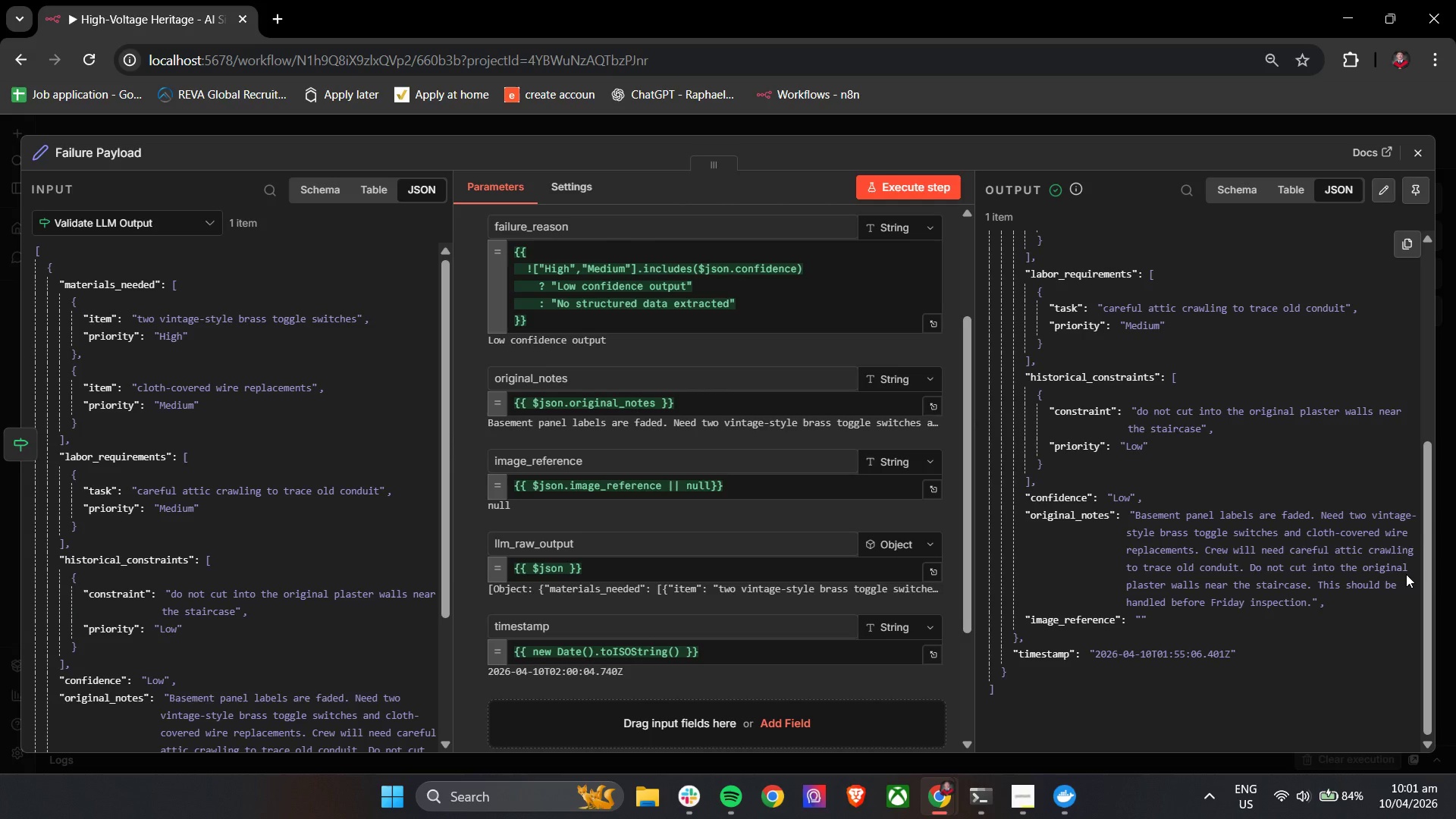 
wait(30.58)
 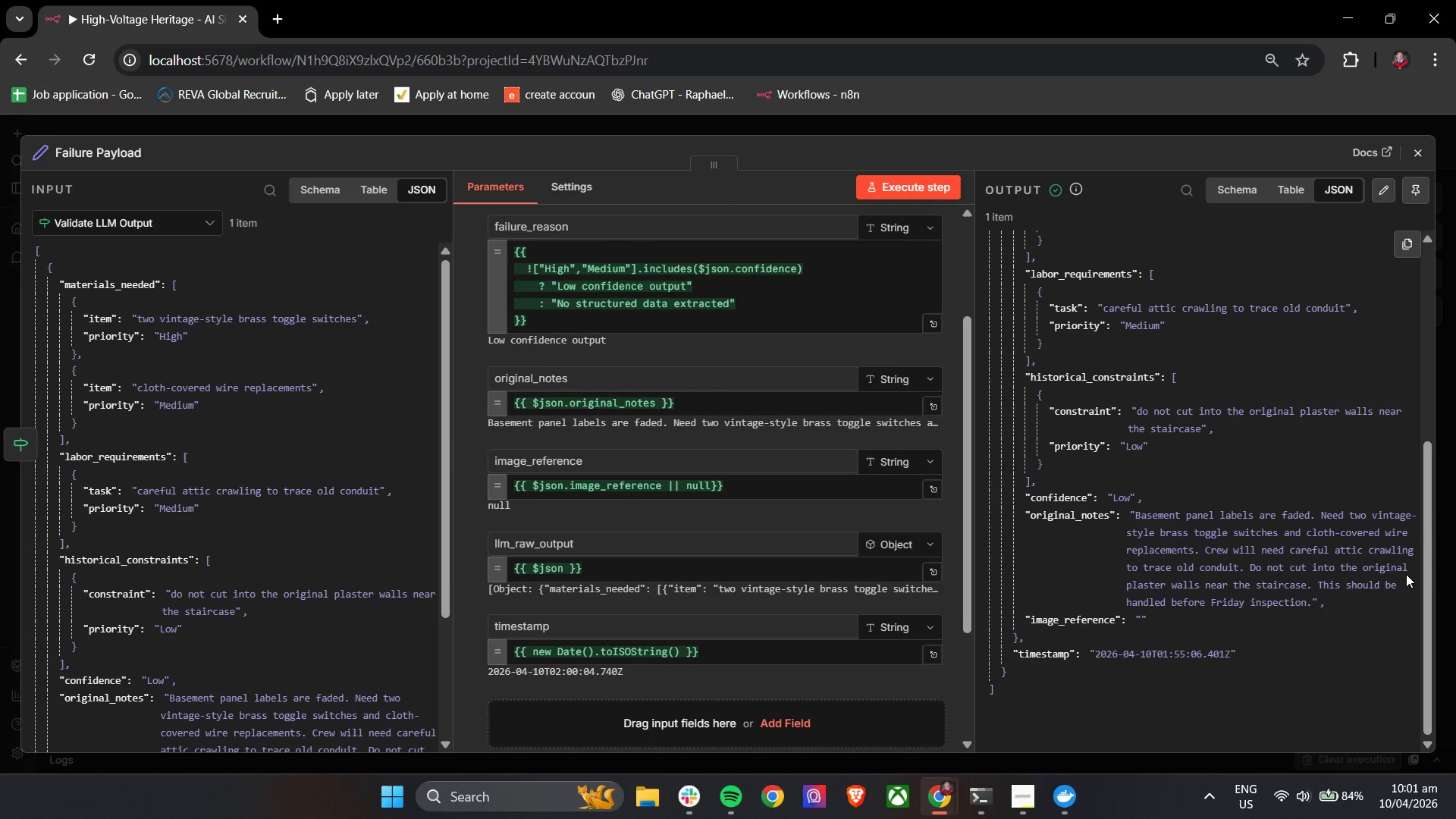 
left_click([1414, 150])
 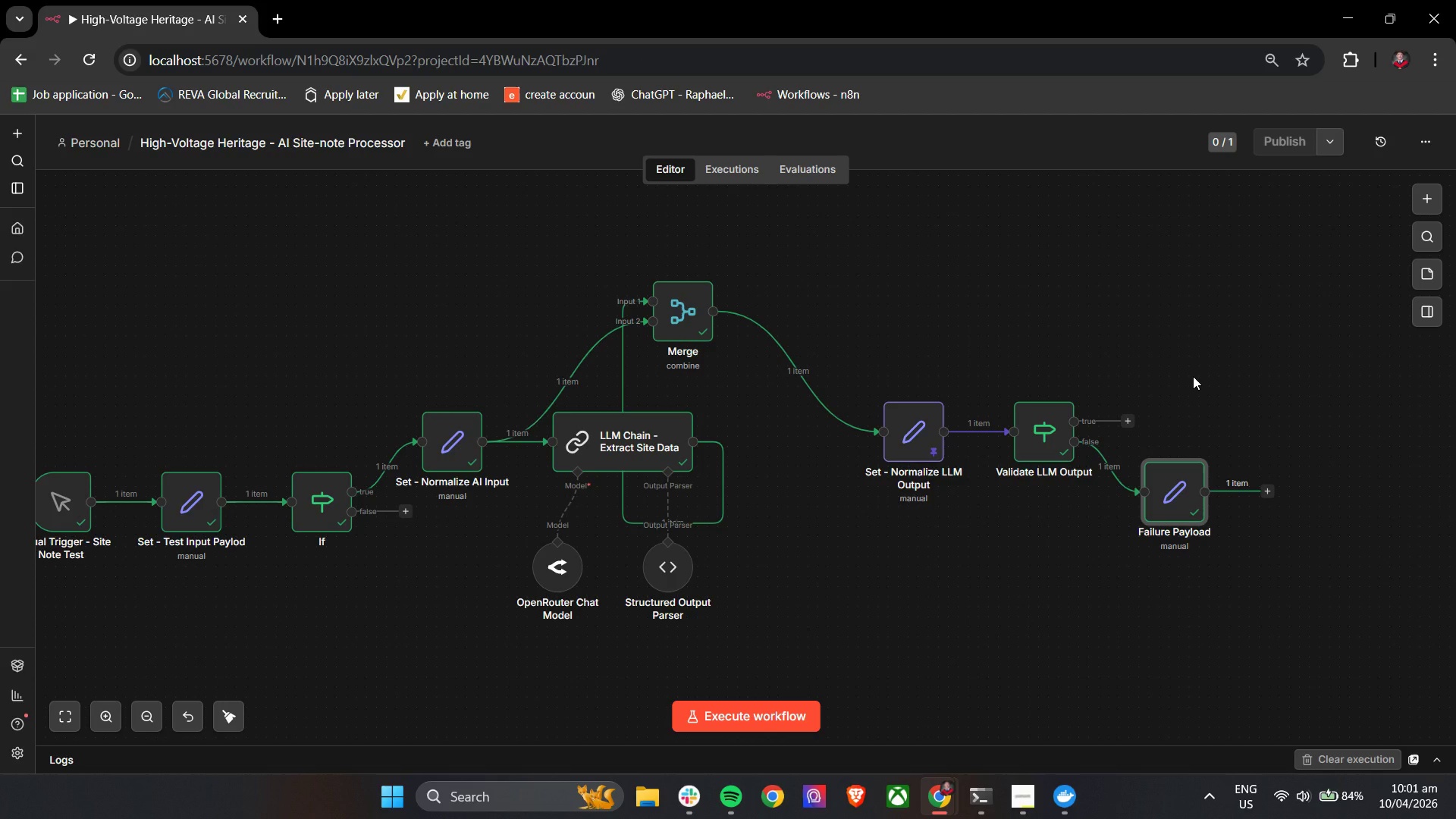 
wait(17.97)
 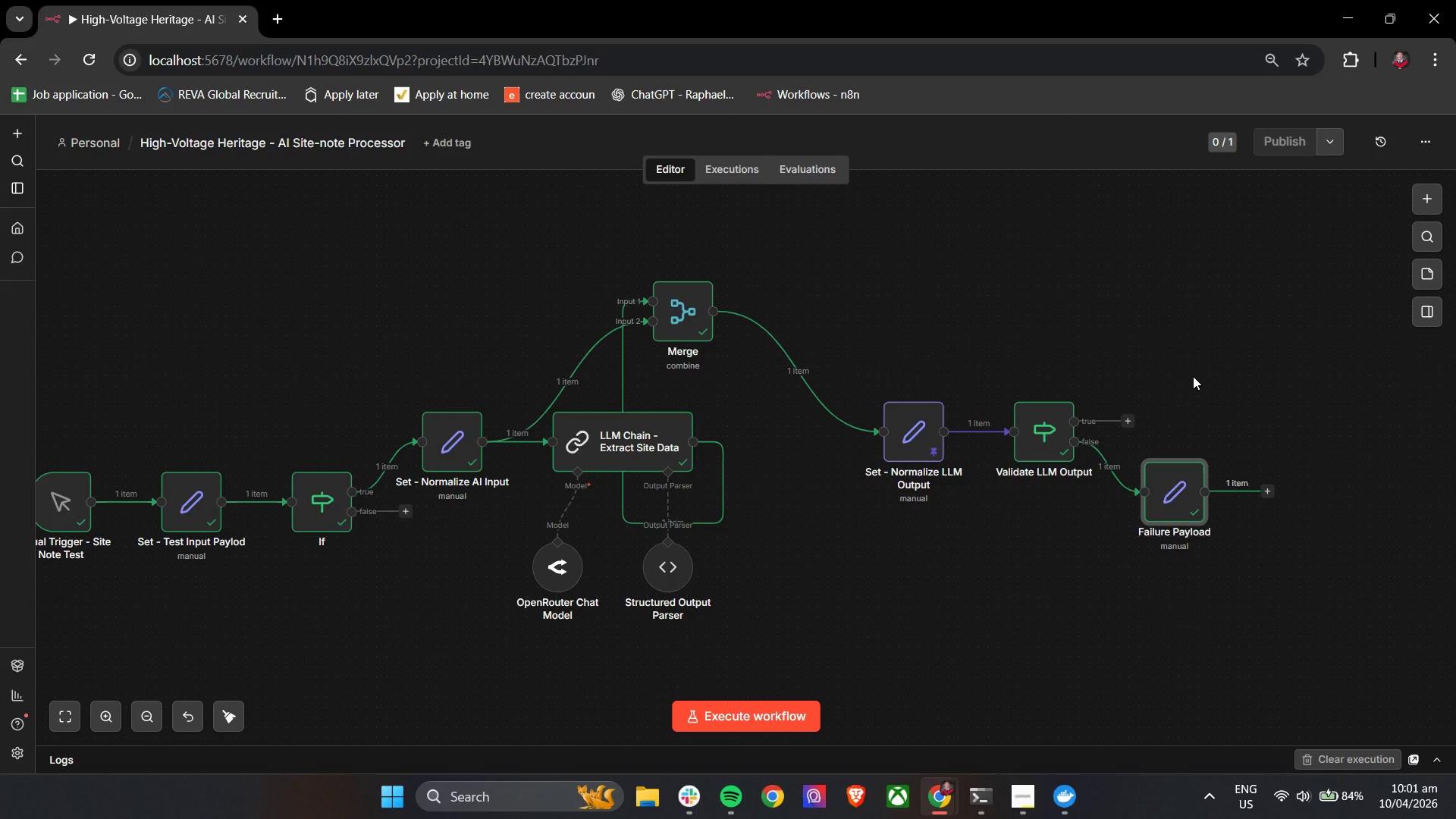 
left_click([1269, 494])
 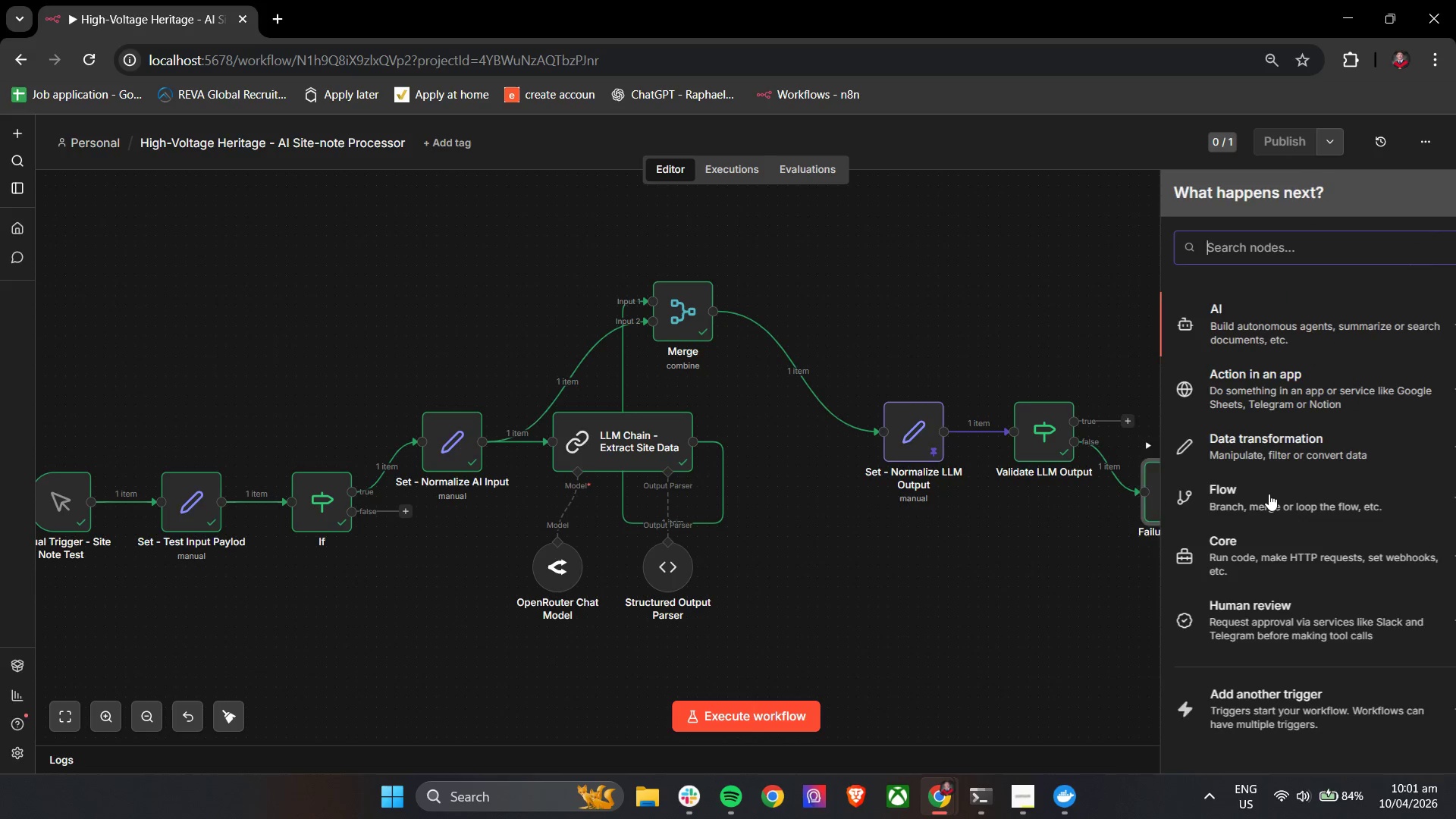 
key(E)
 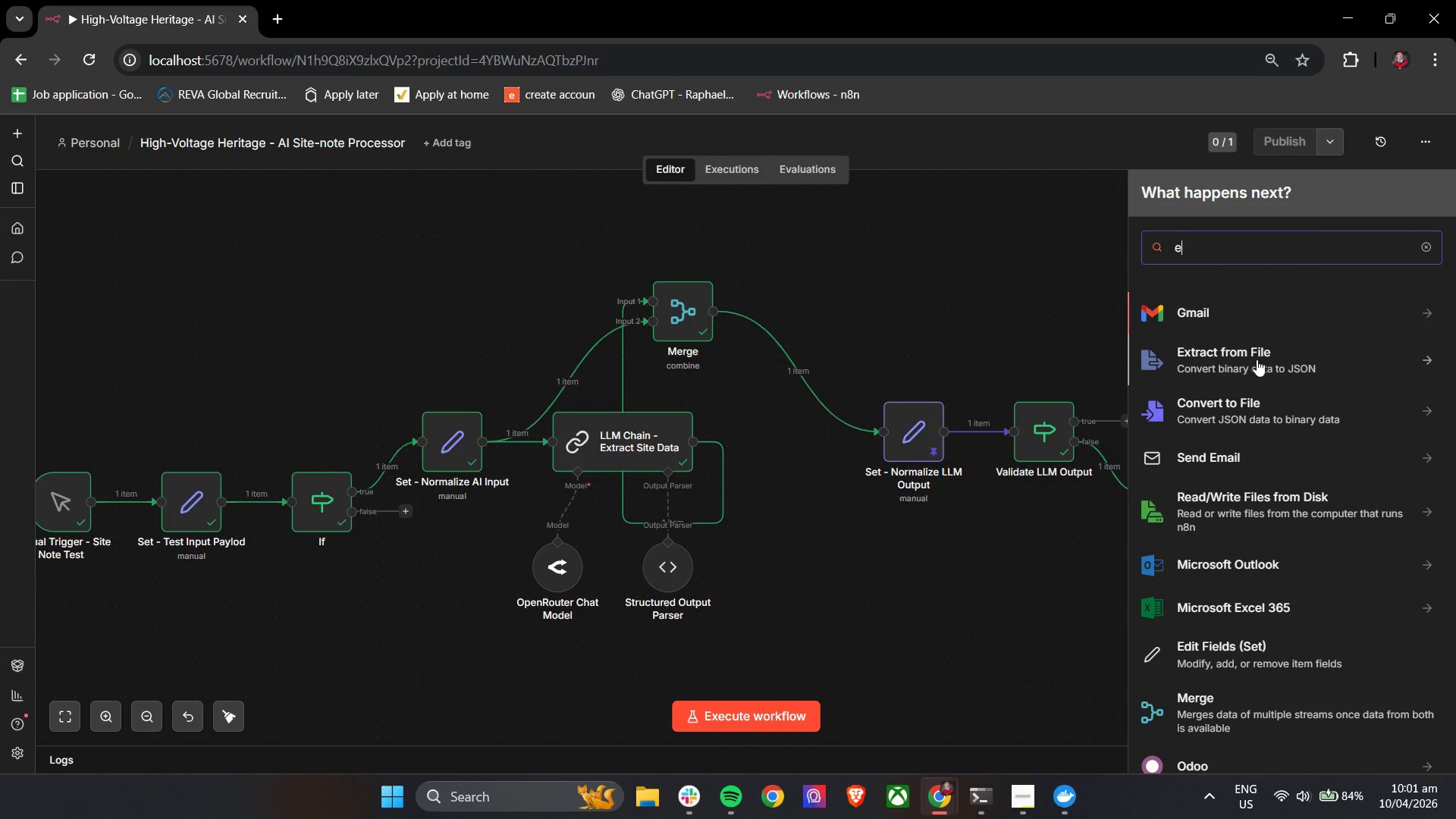 
left_click([1248, 330])
 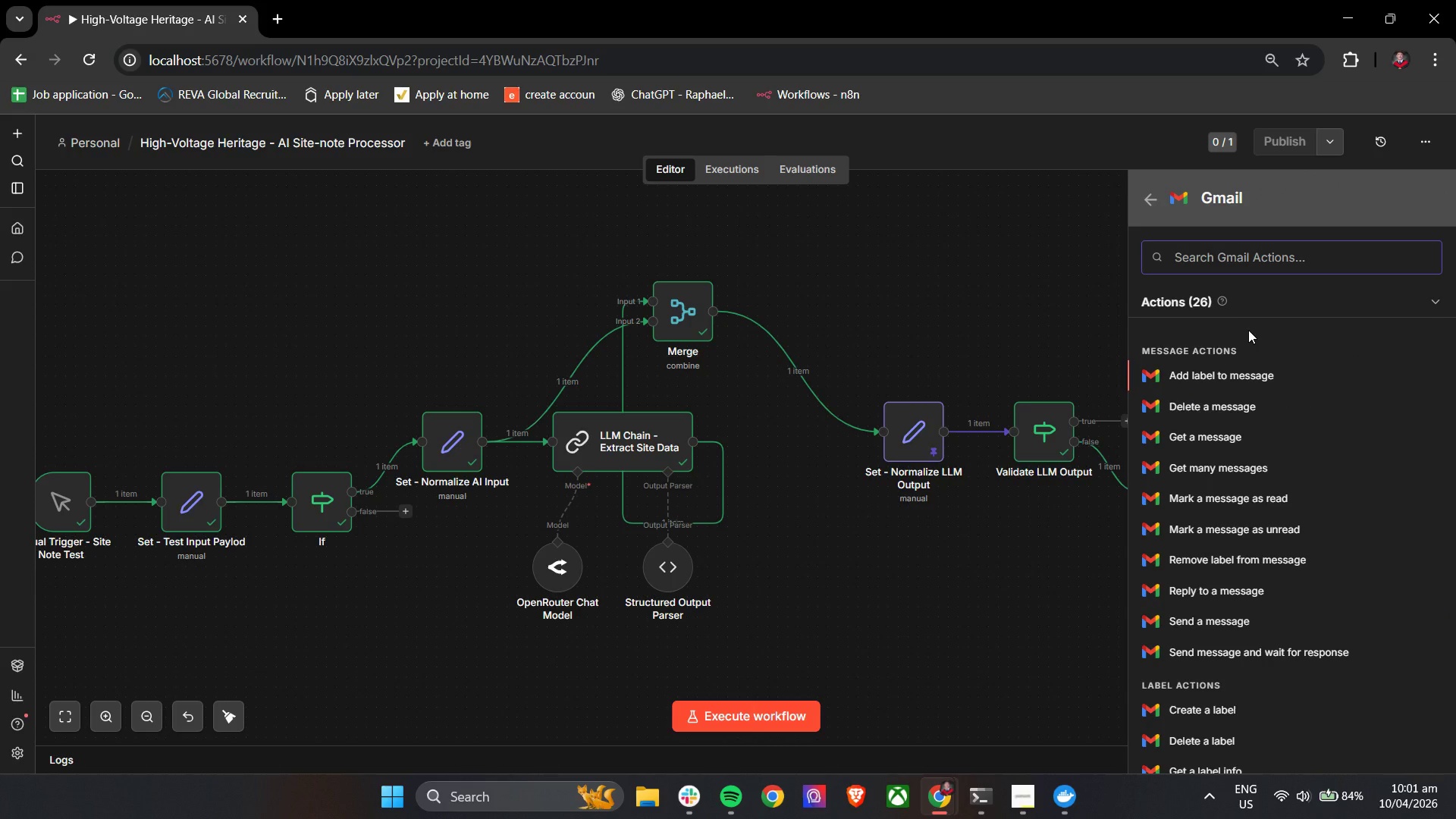 
type(se)
 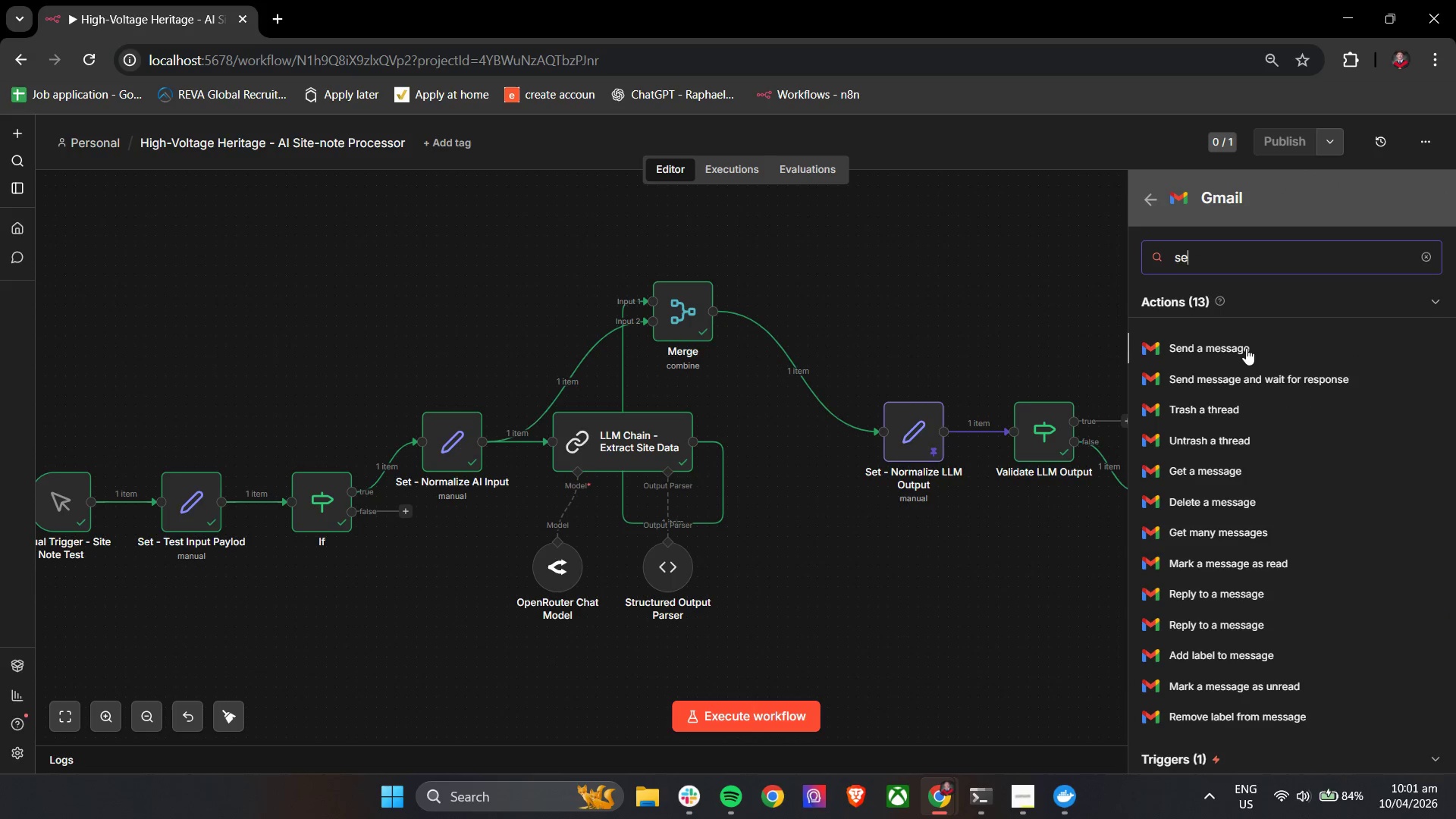 
left_click([1247, 351])
 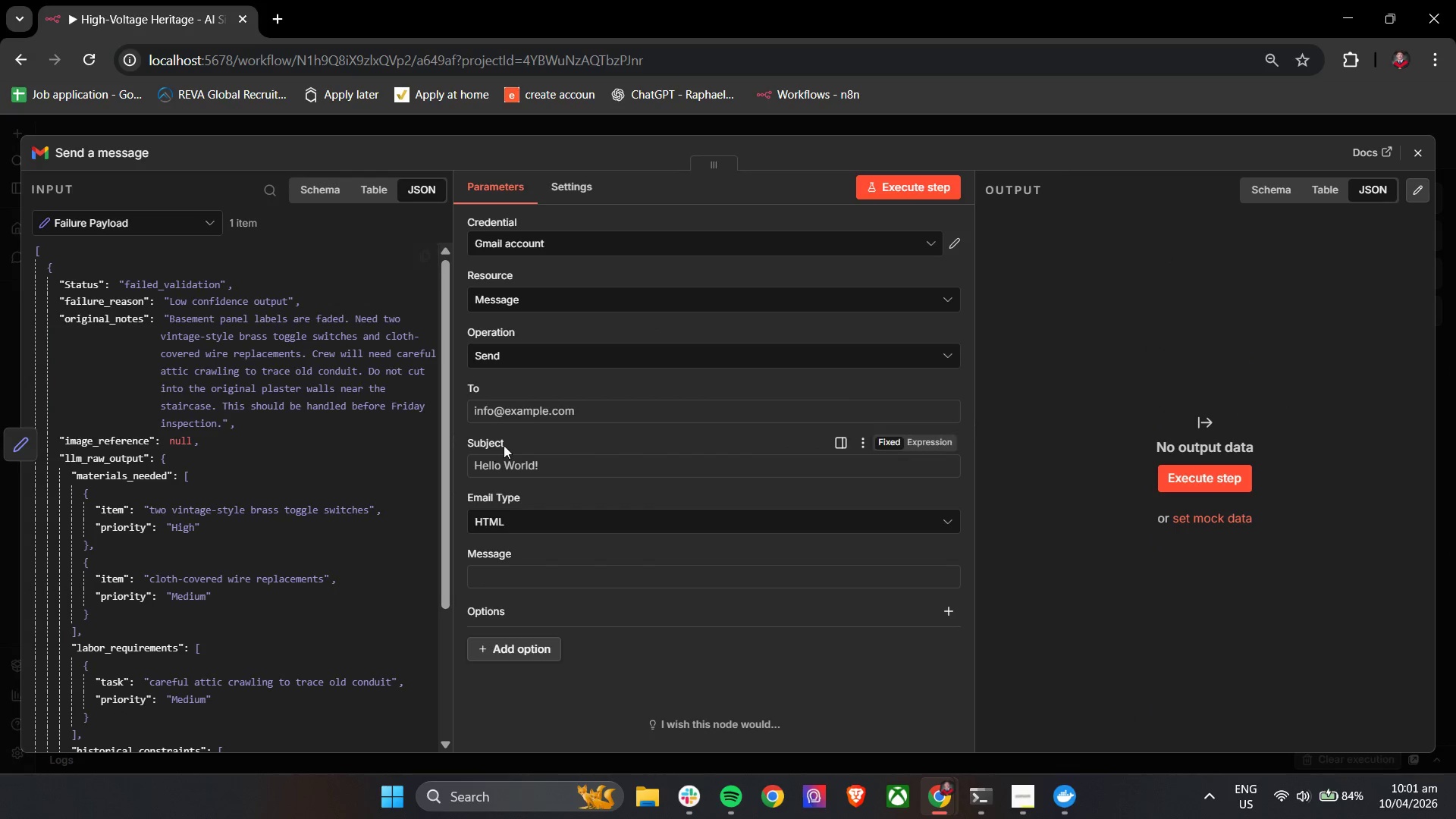 
wait(5.06)
 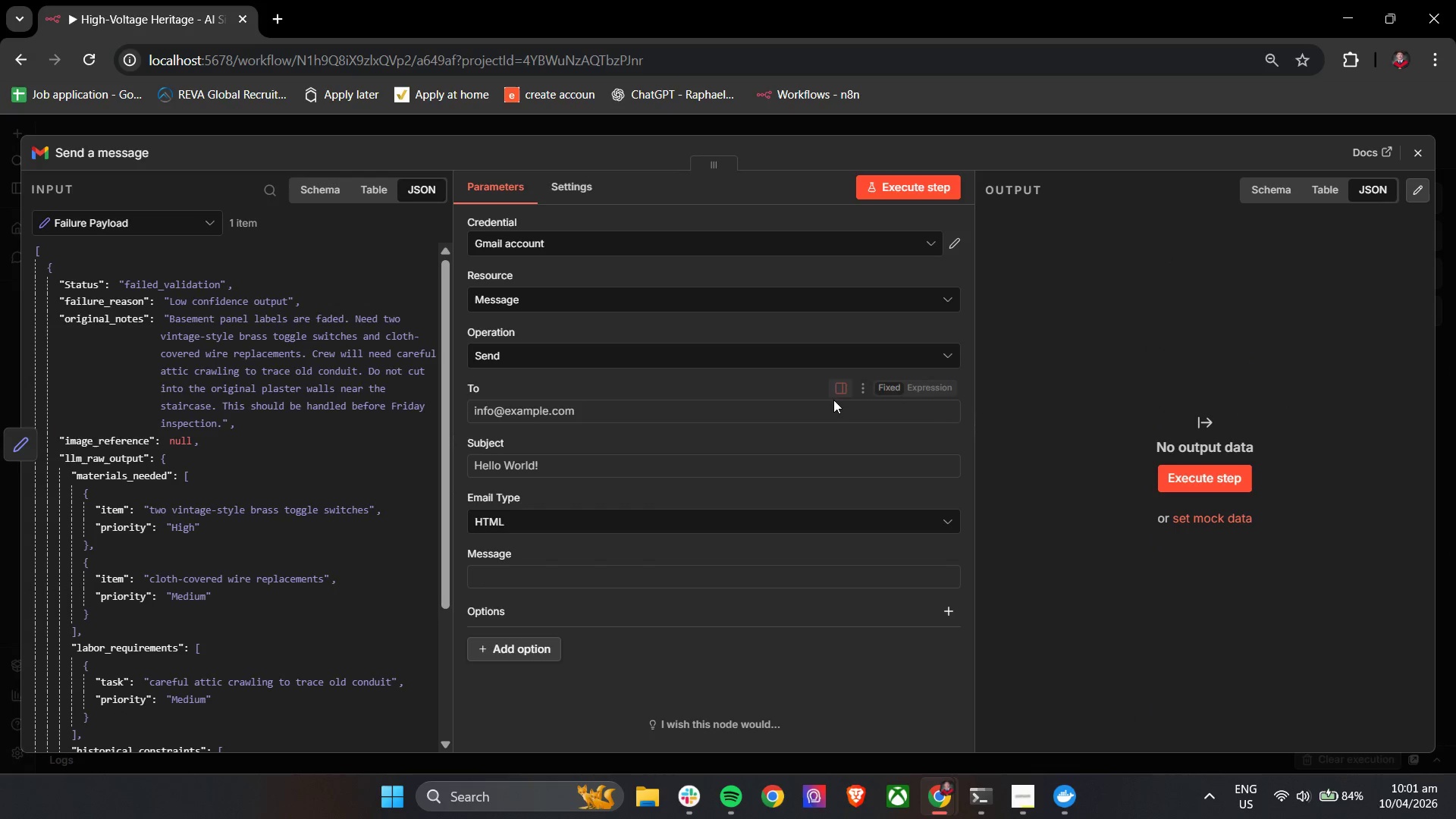 
scroll: coordinate [201, 457], scroll_direction: down, amount: 8.0
 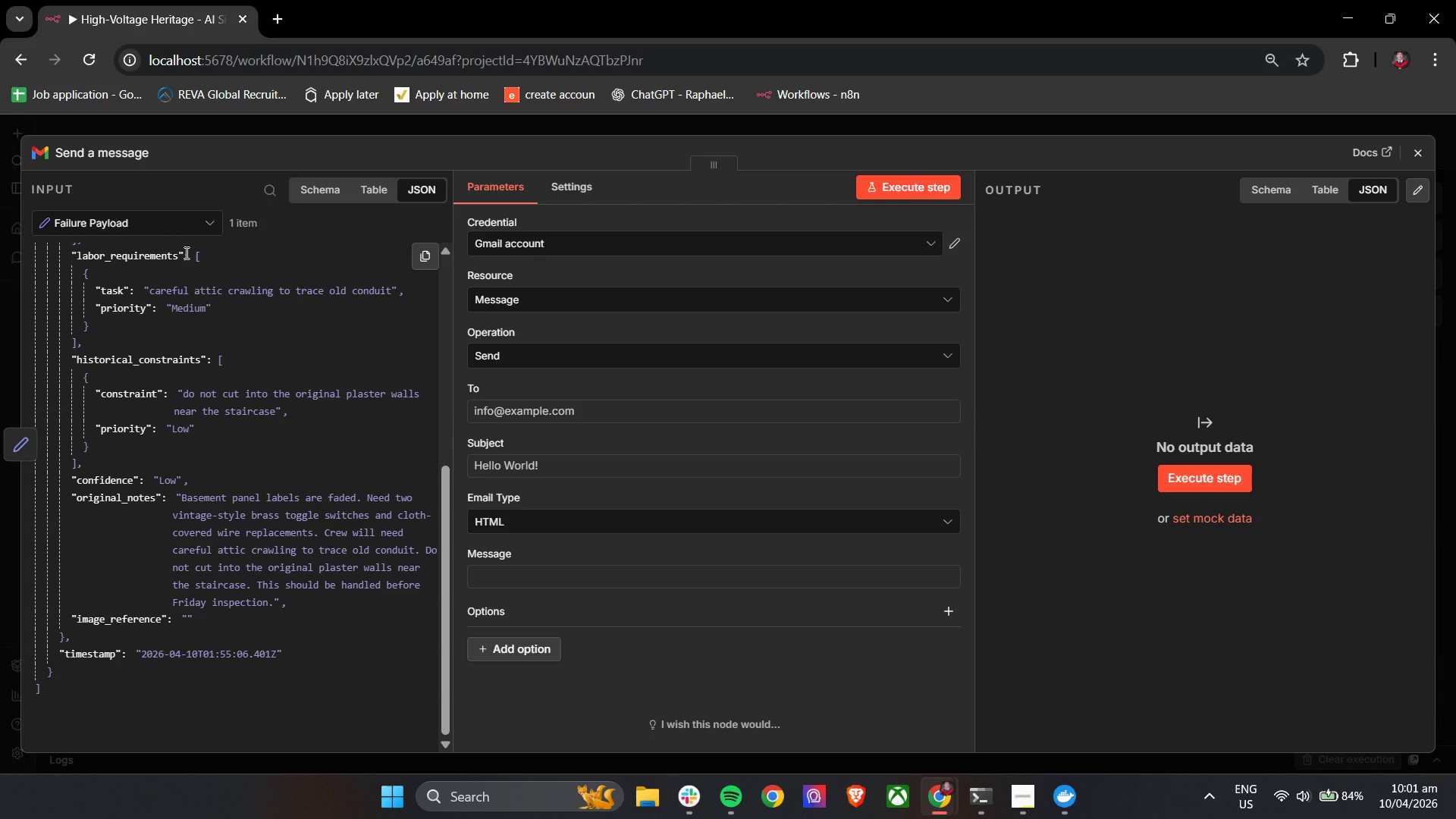 
left_click([178, 228])
 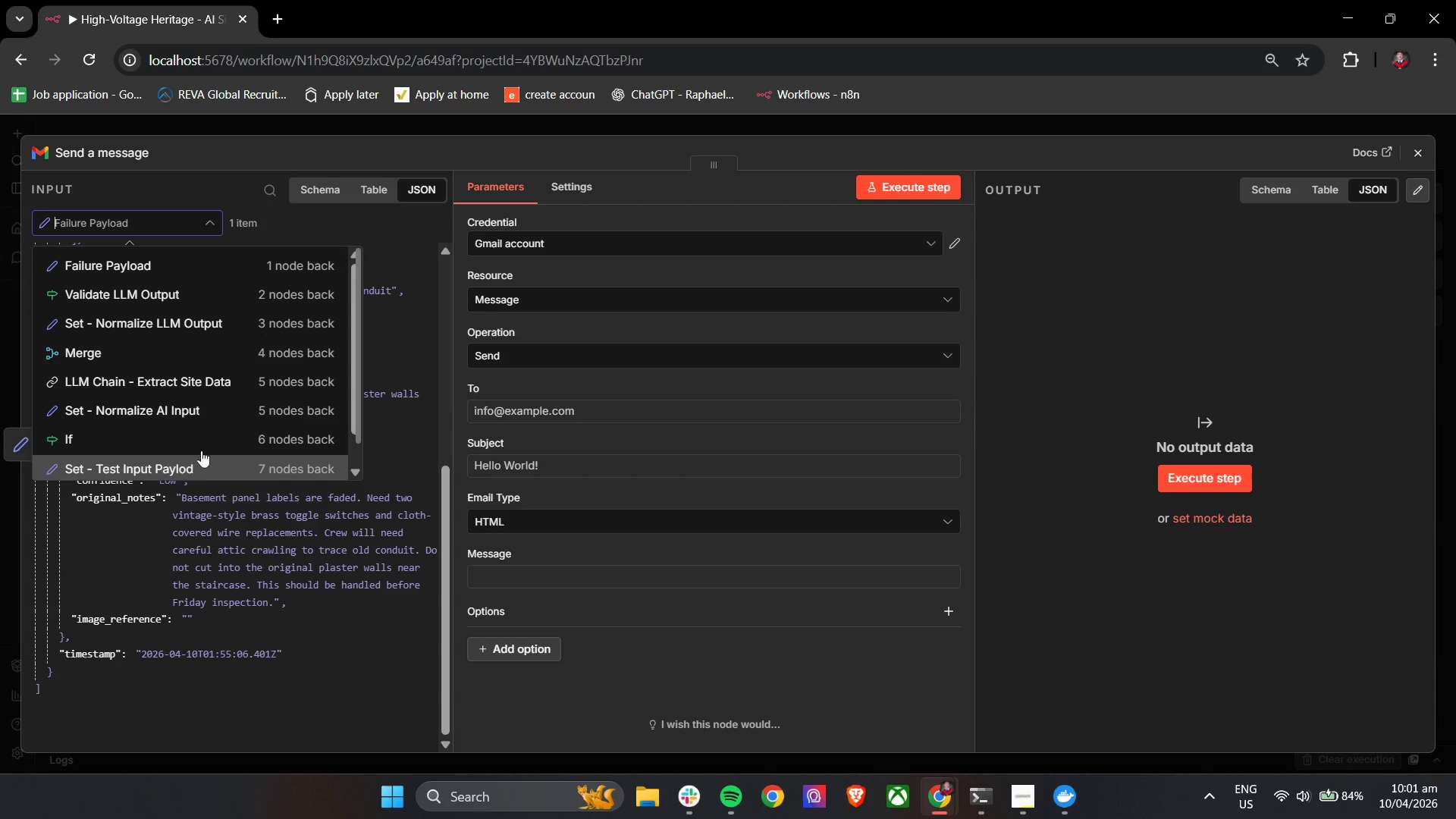 
left_click([216, 181])
 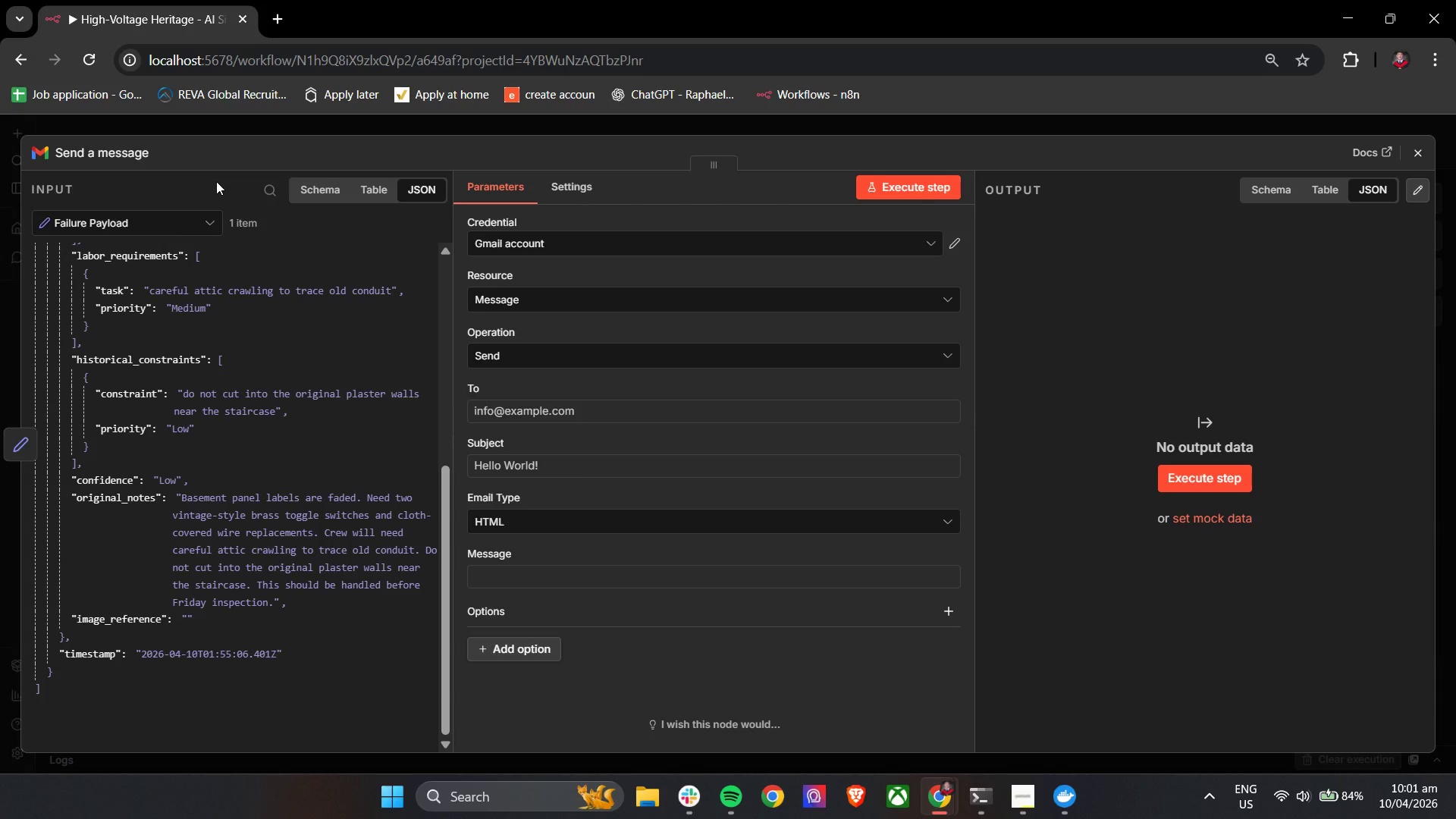 
wait(7.19)
 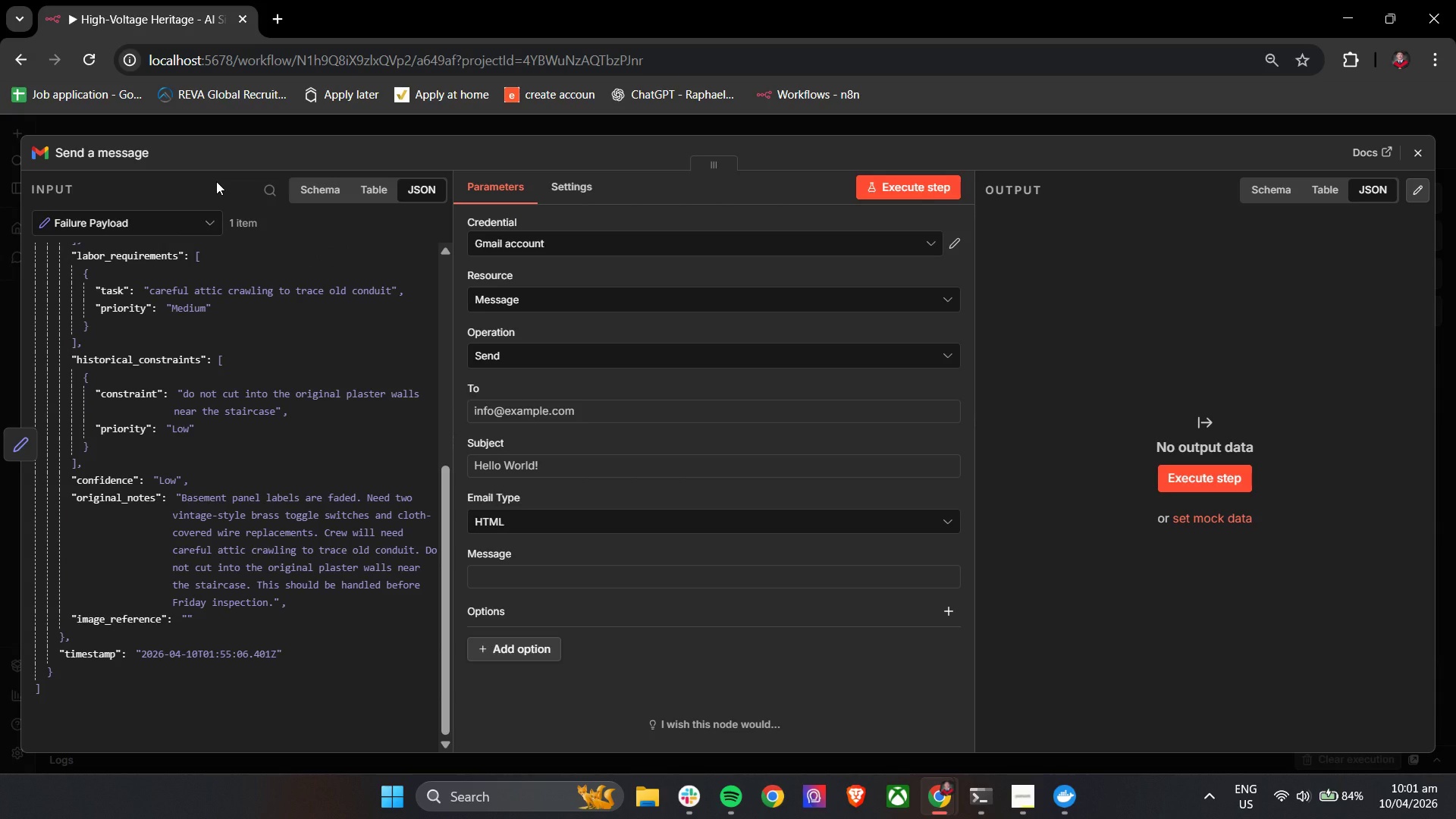 
left_click([582, 408])
 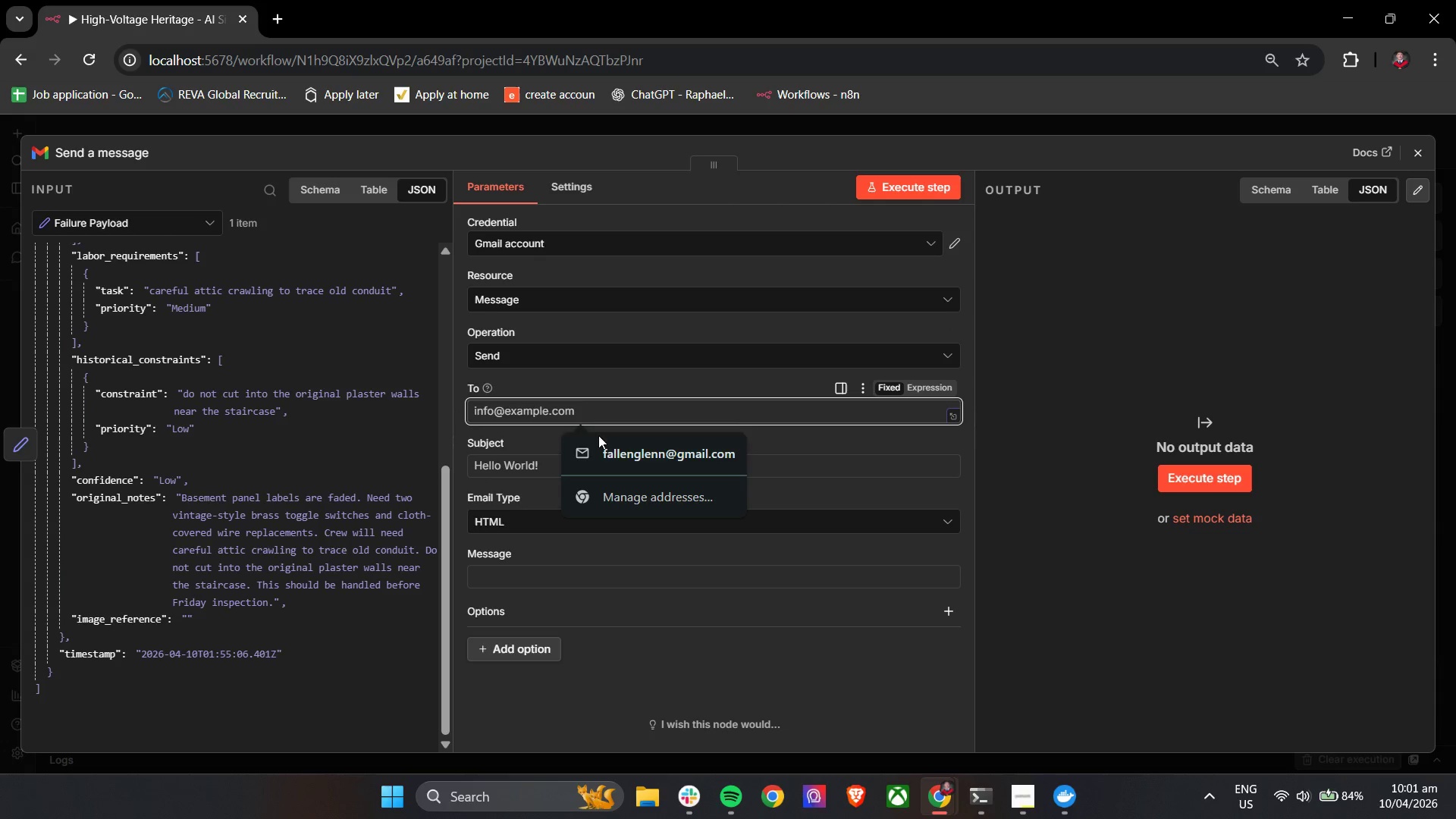 
left_click([616, 452])
 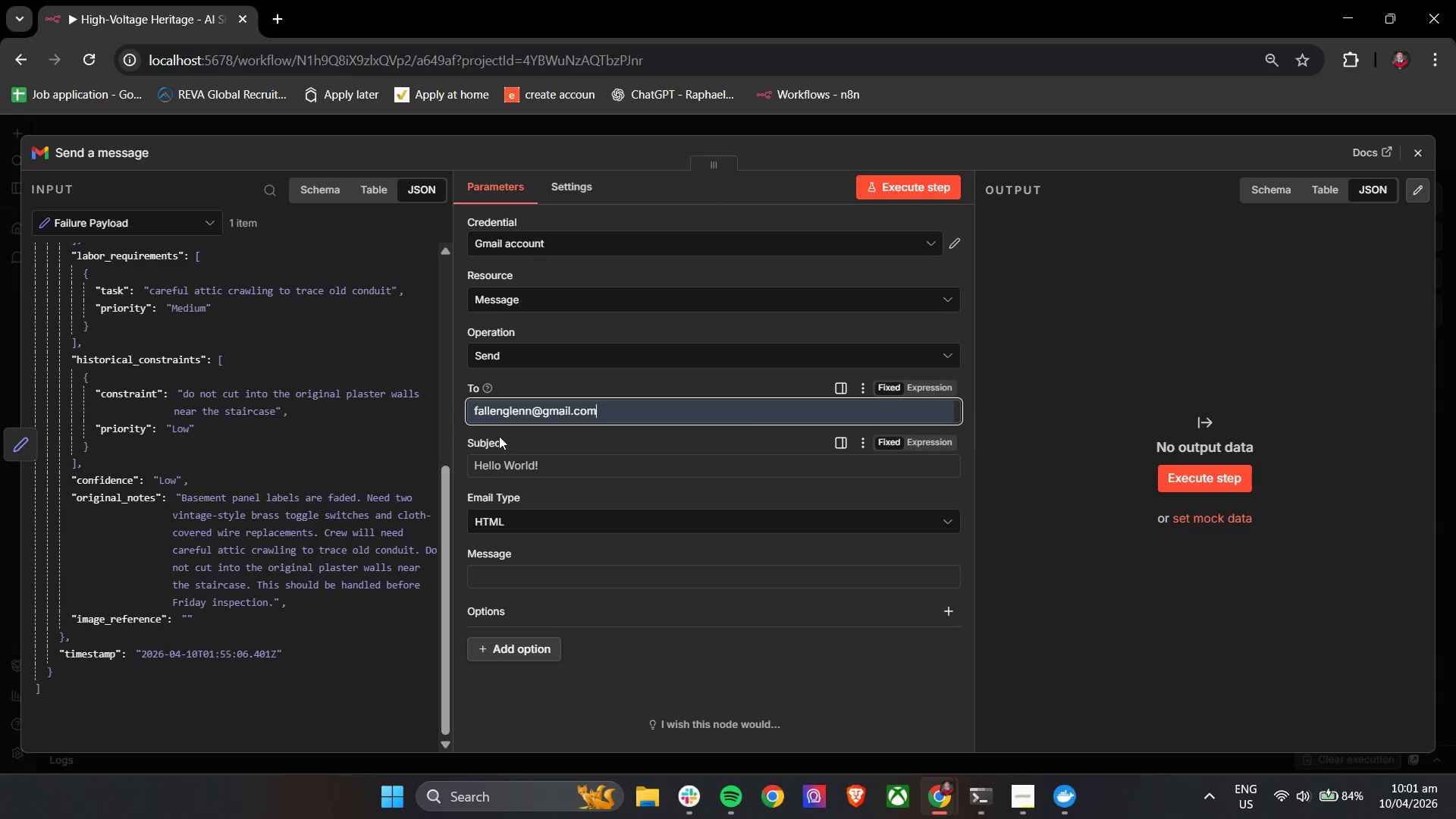 
left_click([530, 439])
 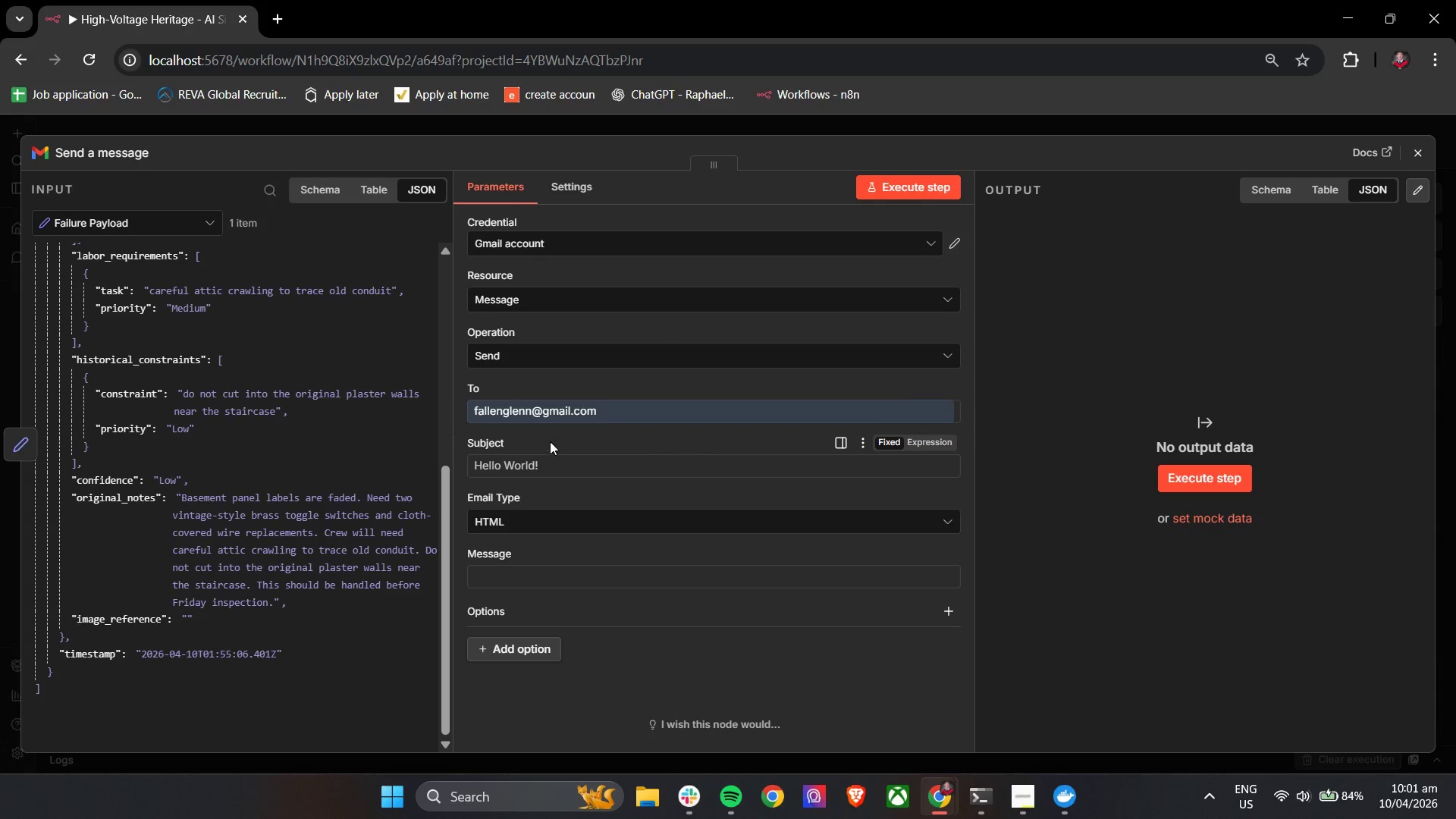 
left_click([563, 467])
 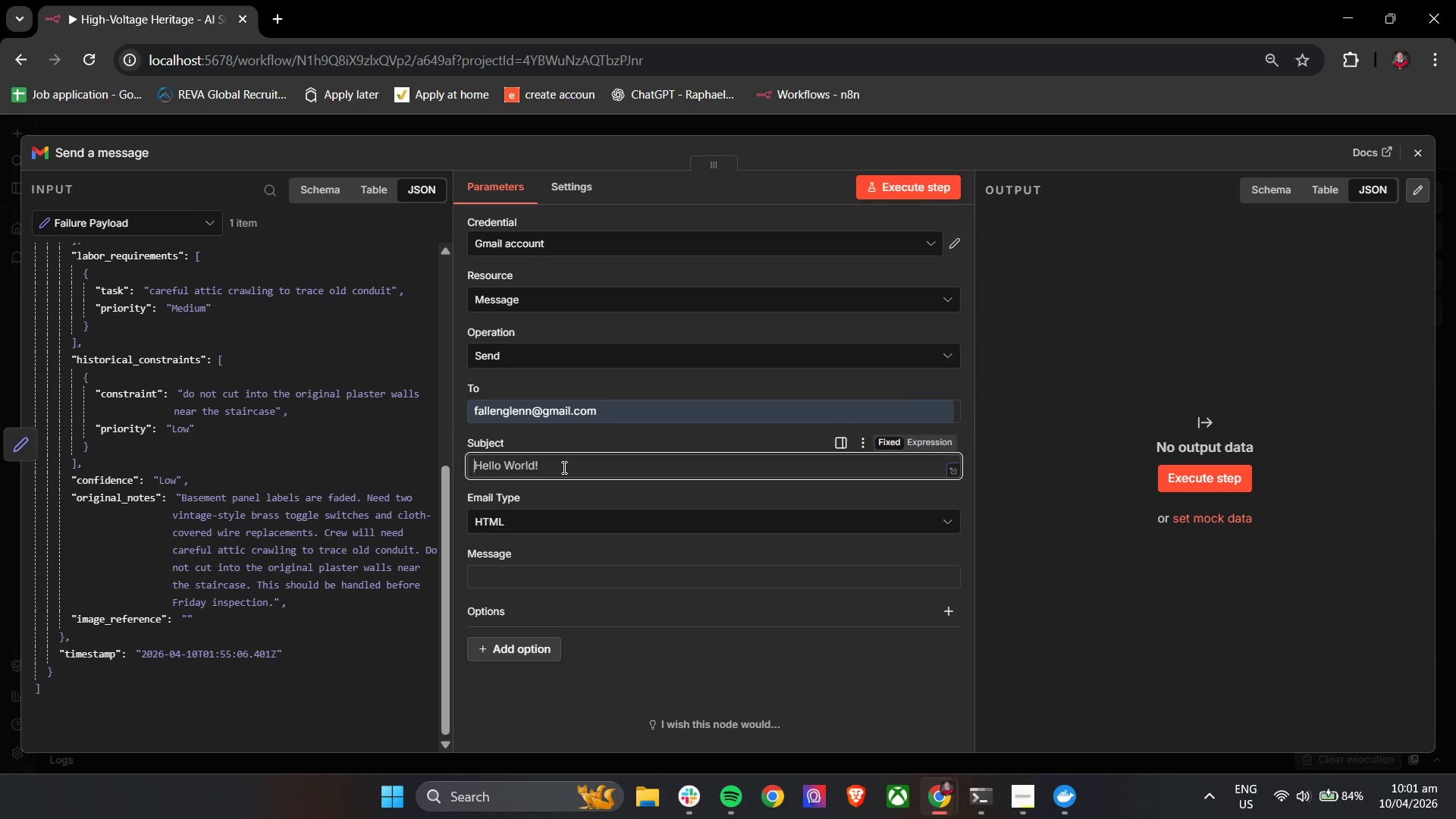 
type(AI PAr)
key(Backspace)
key(Backspace)
type(arsing Failed - Manual review Required)
 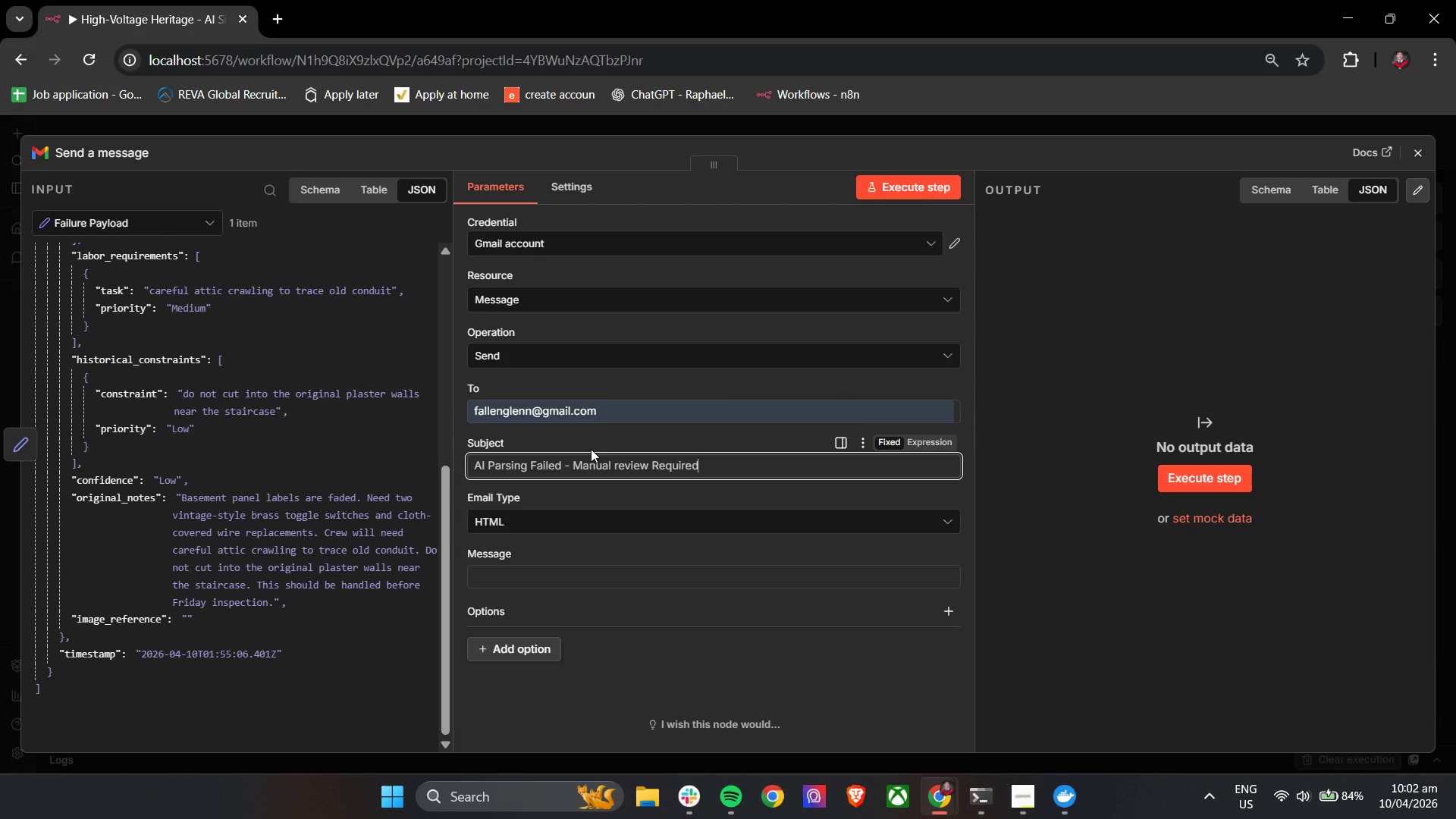 
left_click([585, 431])
 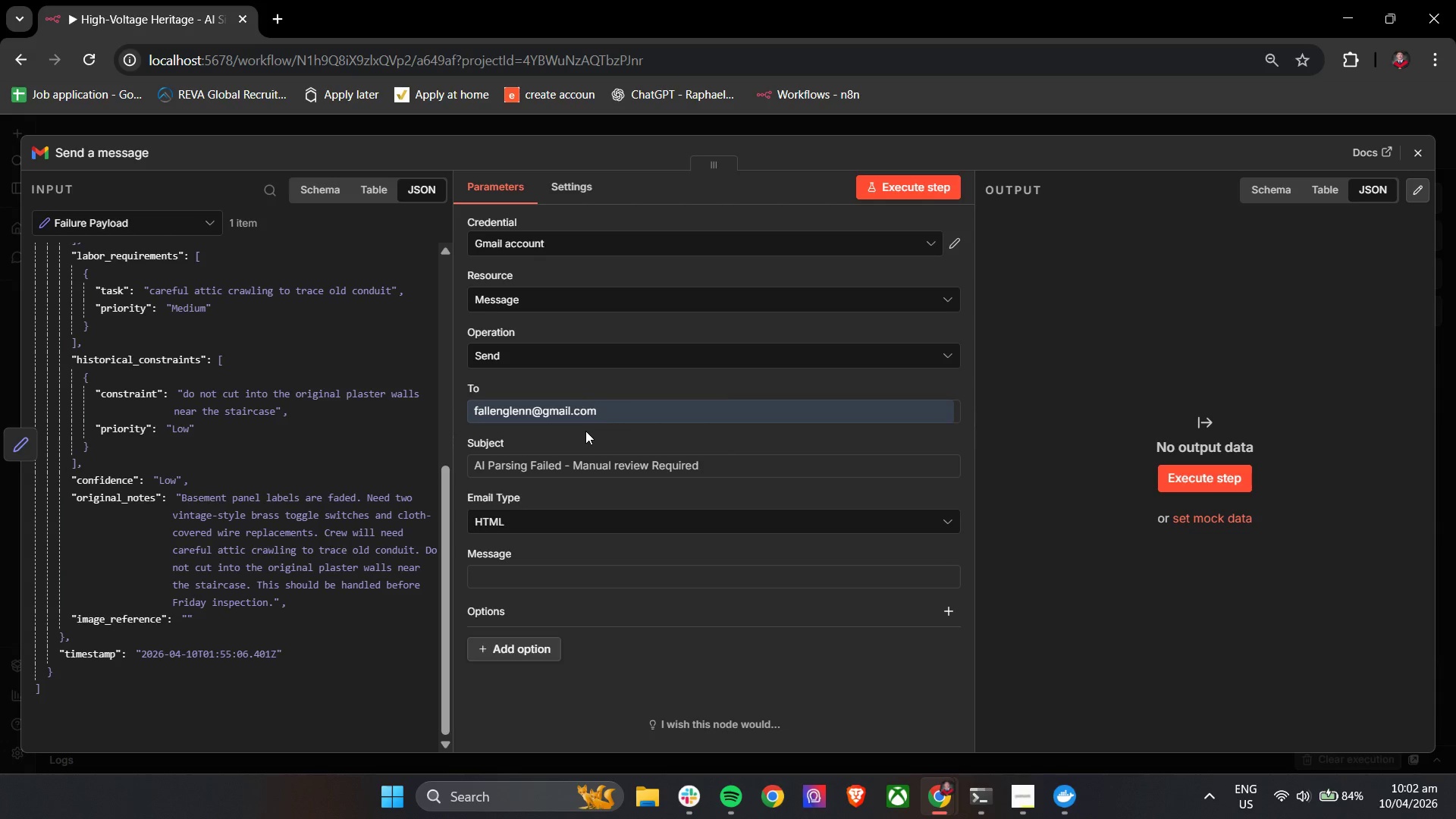 
left_click([528, 516])
 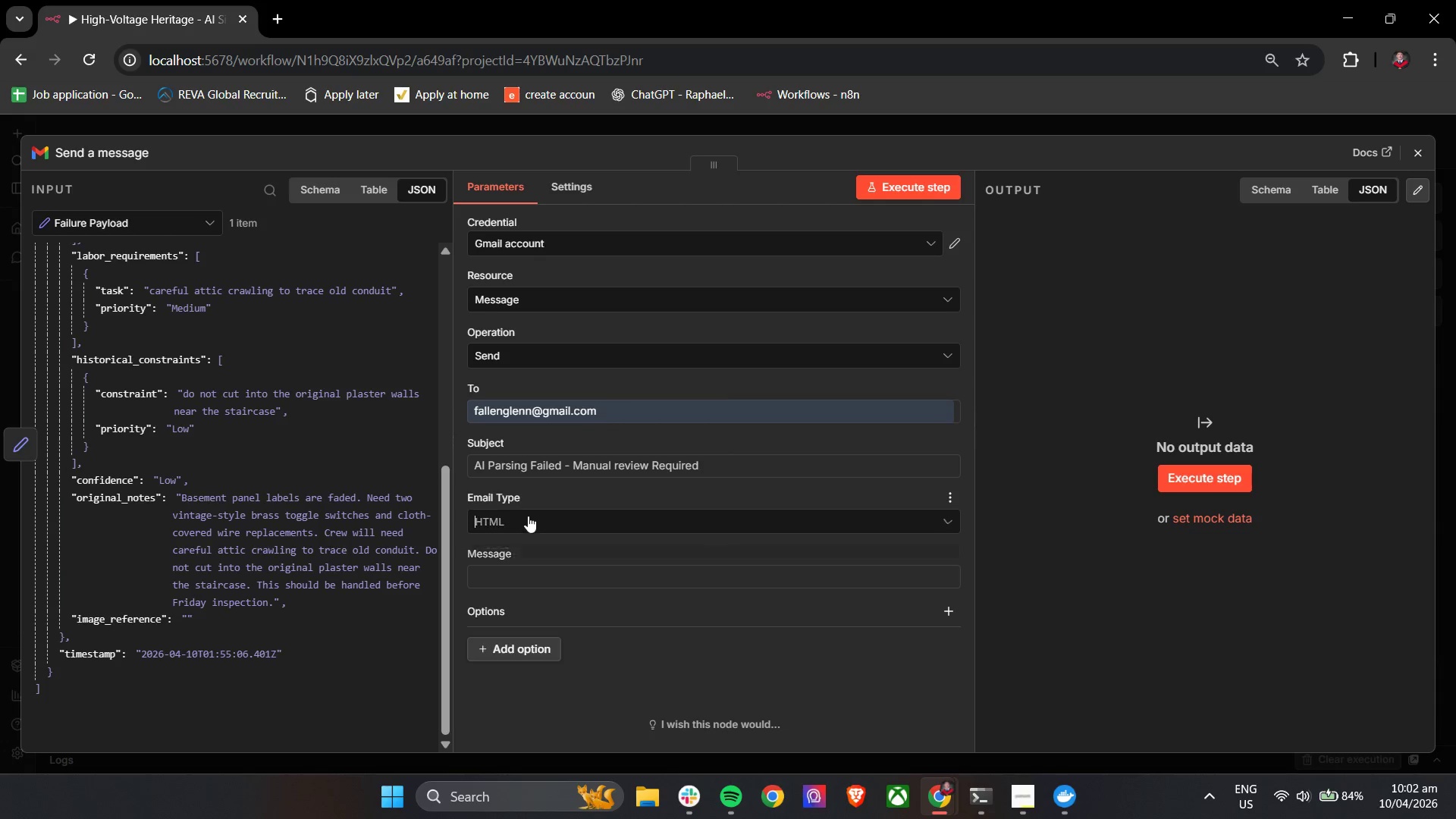 
scroll: coordinate [585, 431], scroll_direction: down, amount: 1.0
 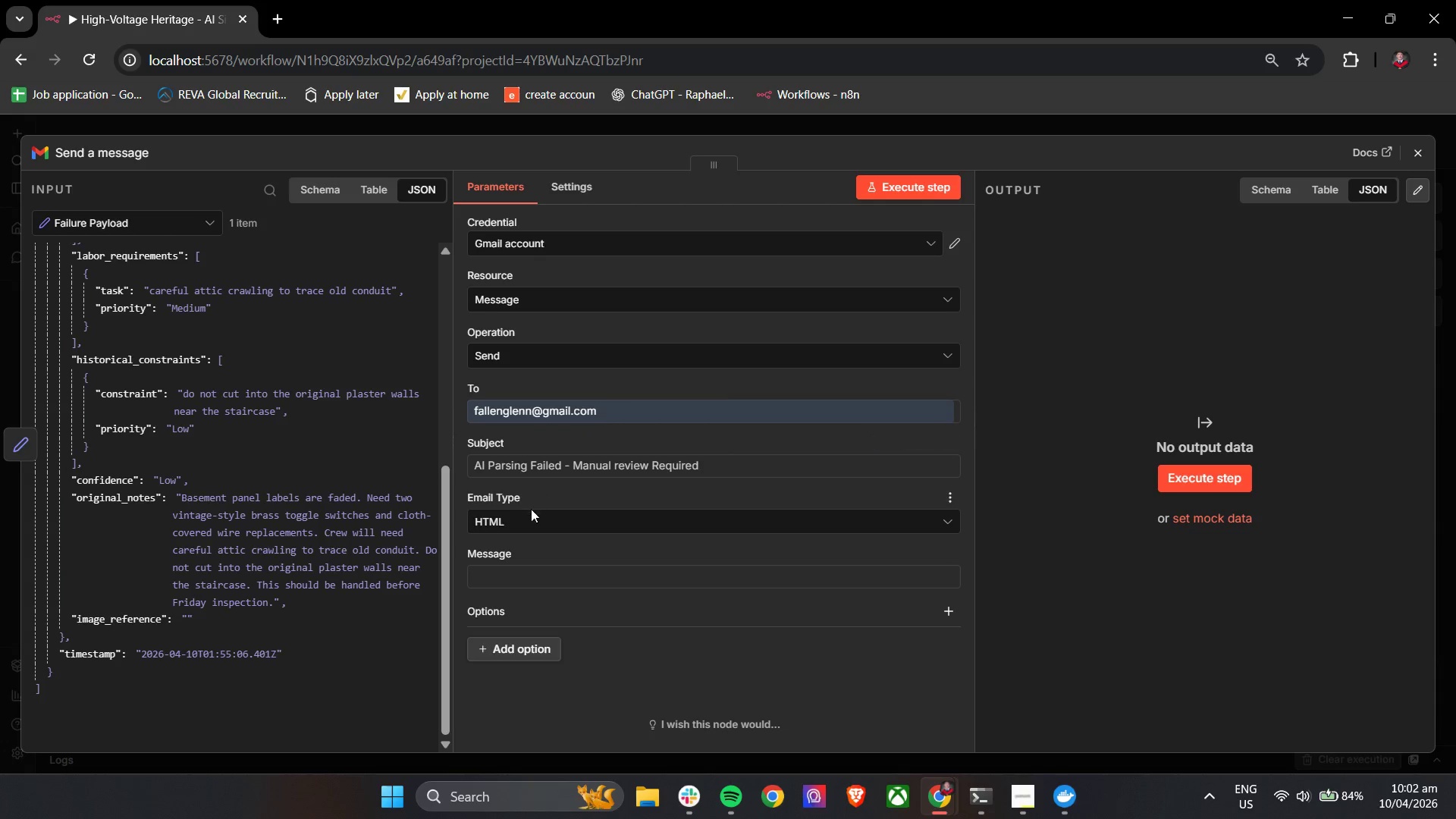 
mouse_move([523, 522])
 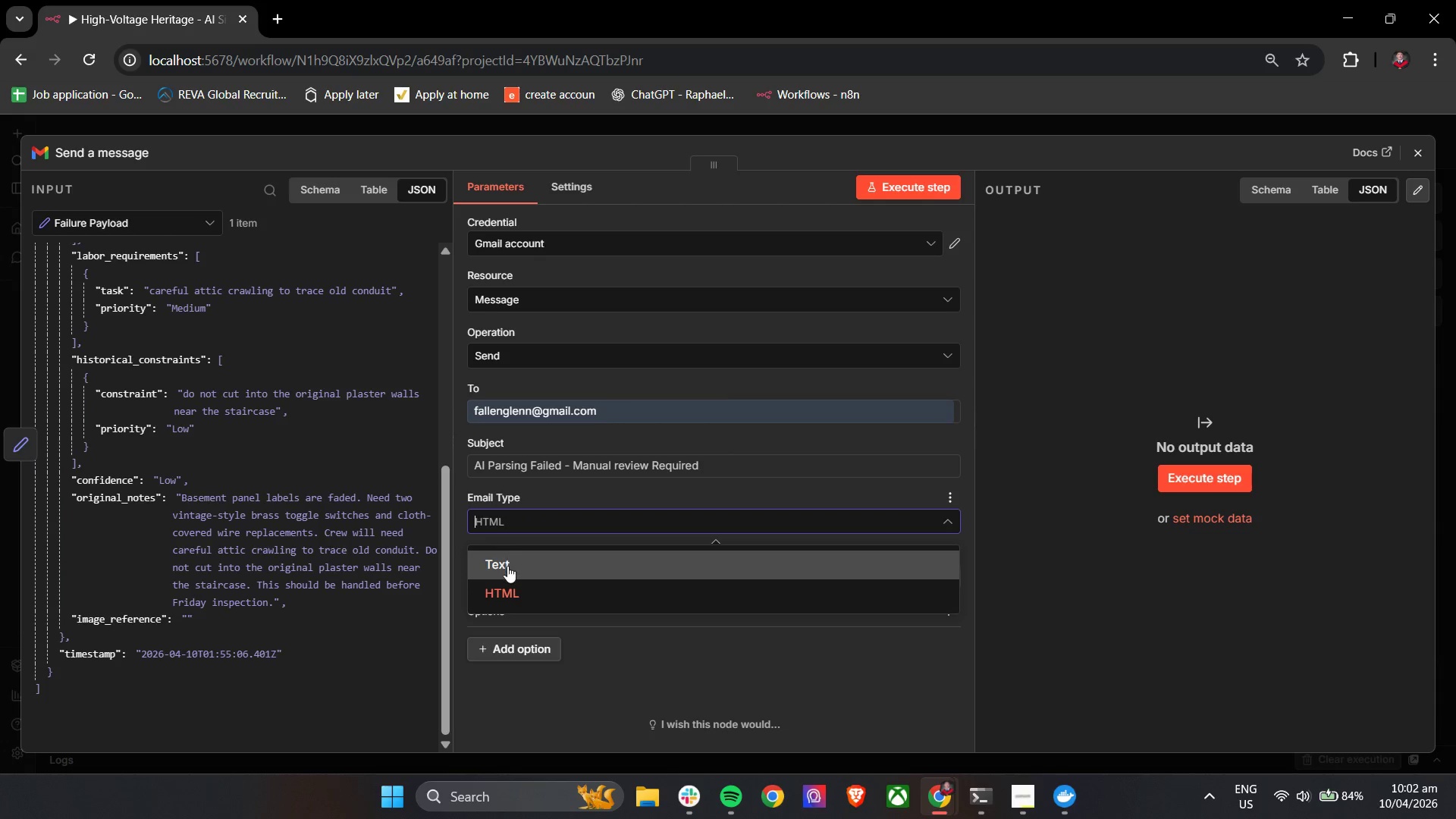 
left_click([507, 566])
 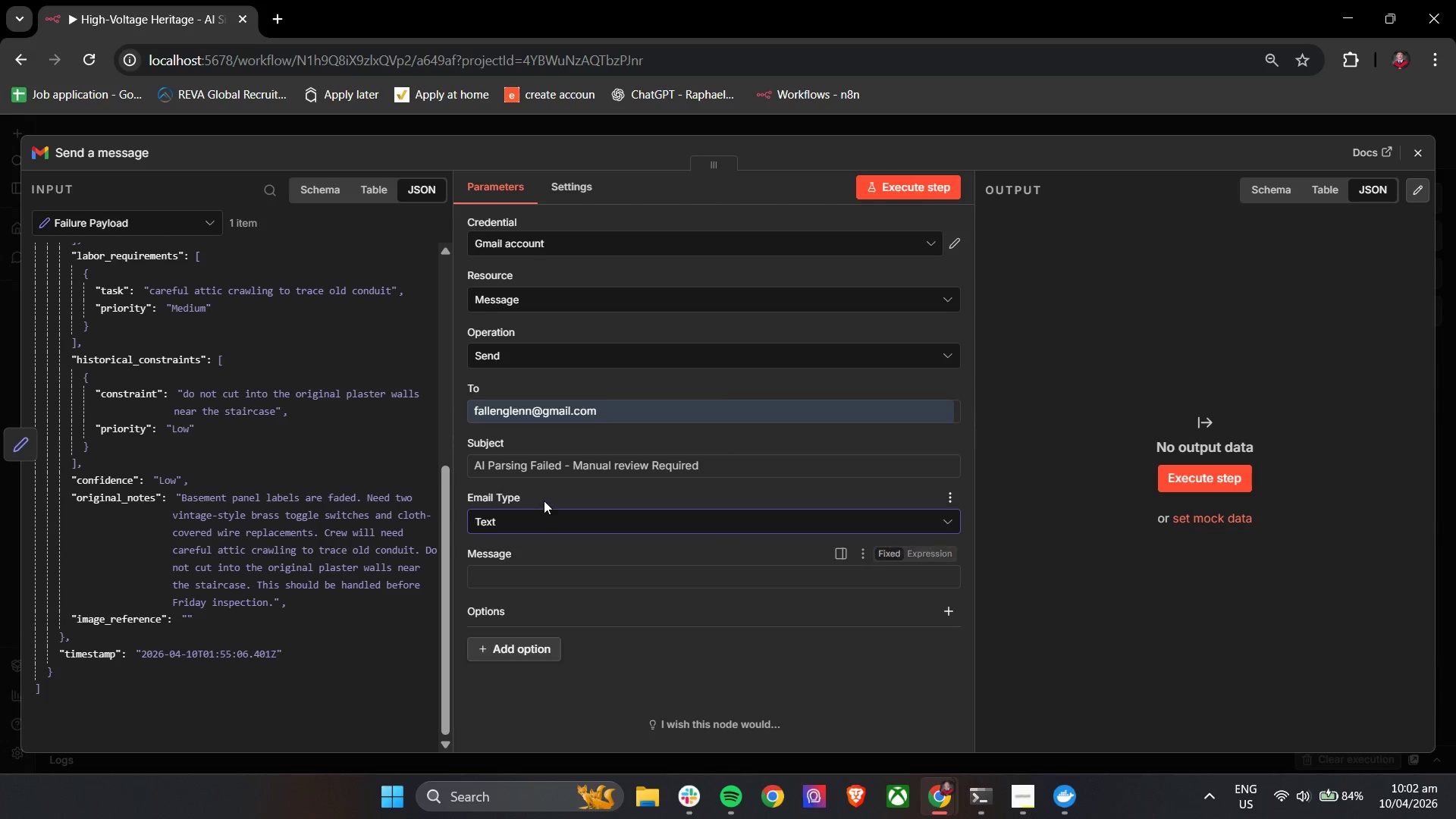 
left_click([545, 498])
 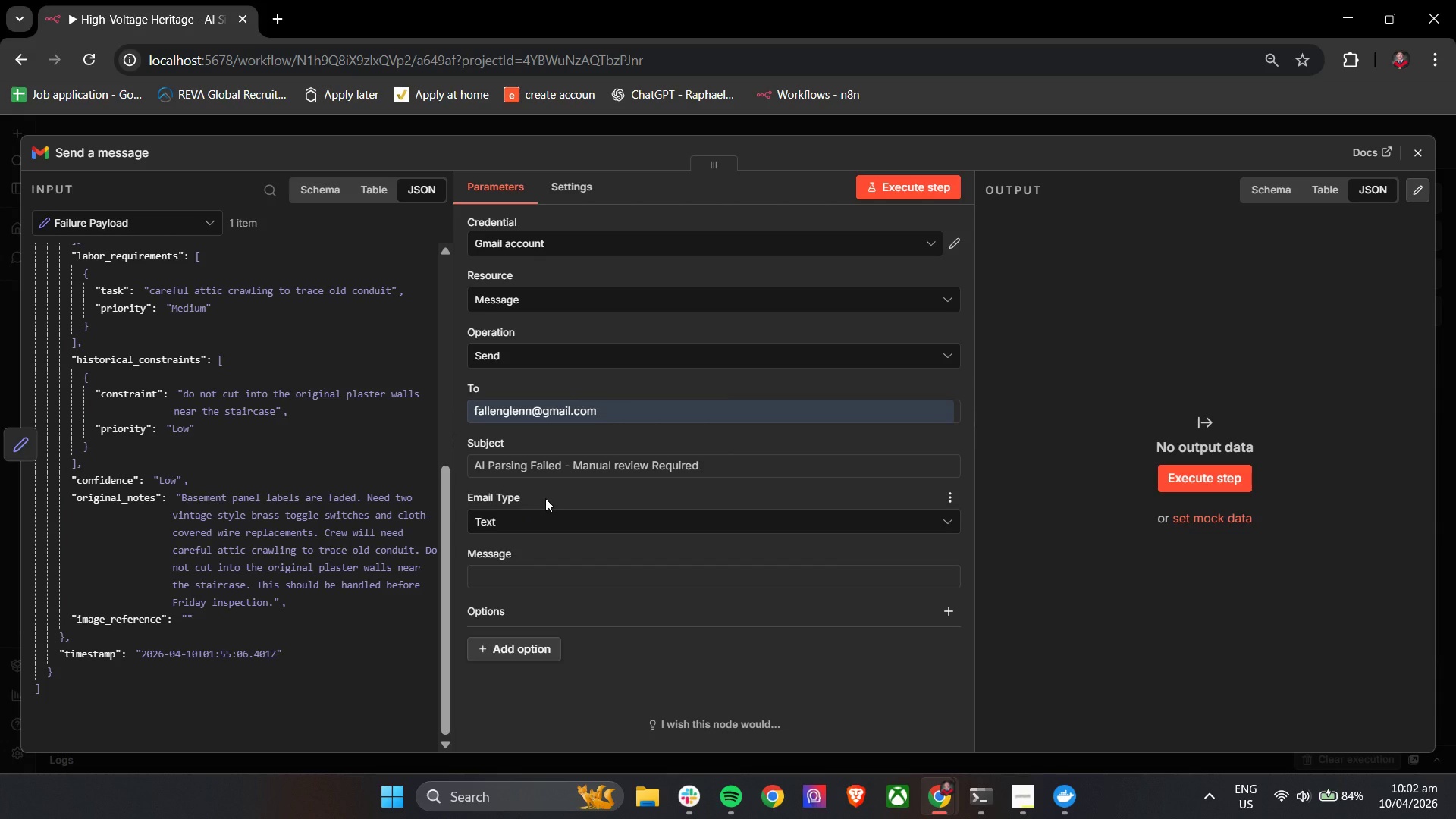 
wait(15.61)
 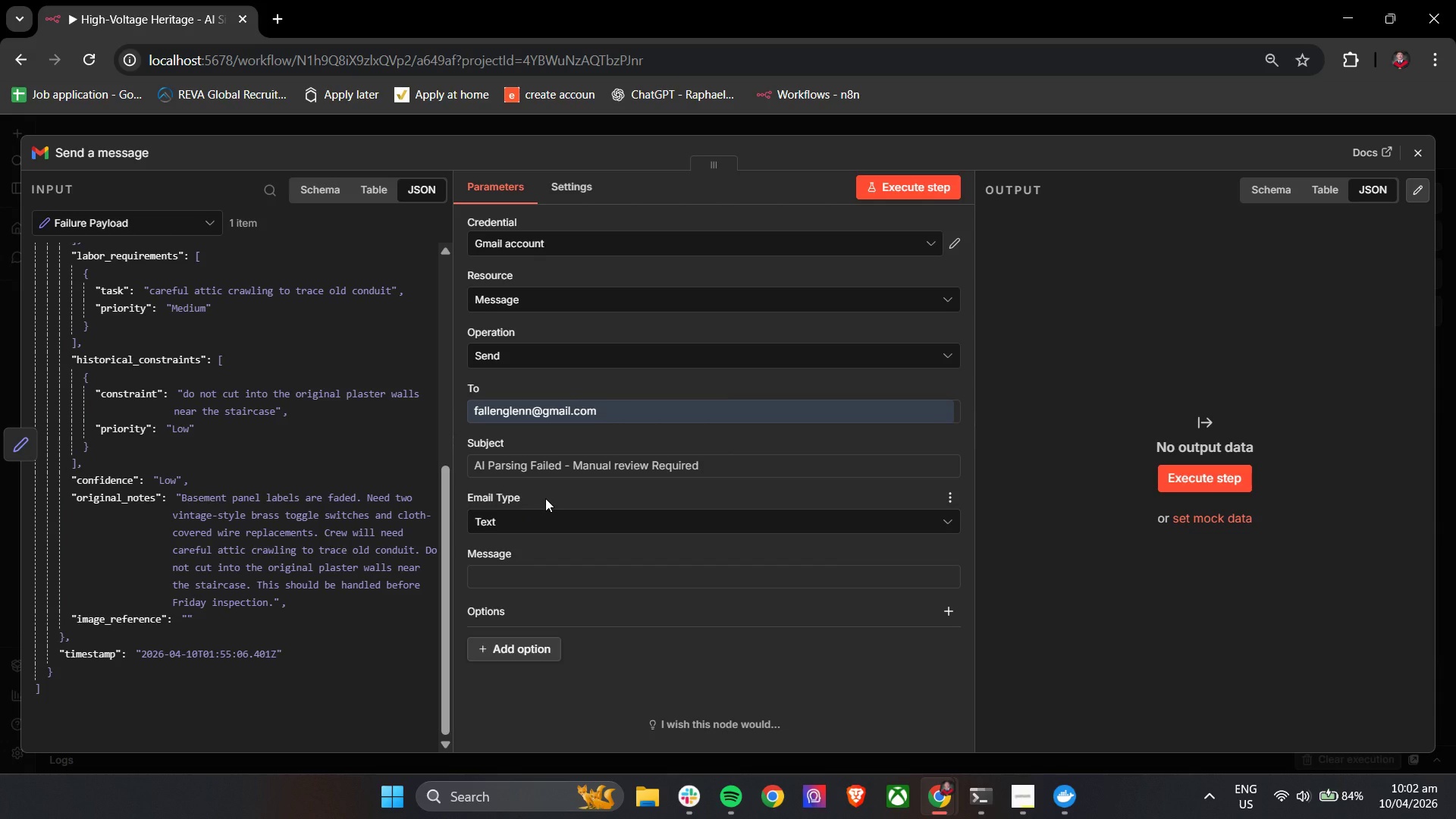 
left_click([1425, 152])
 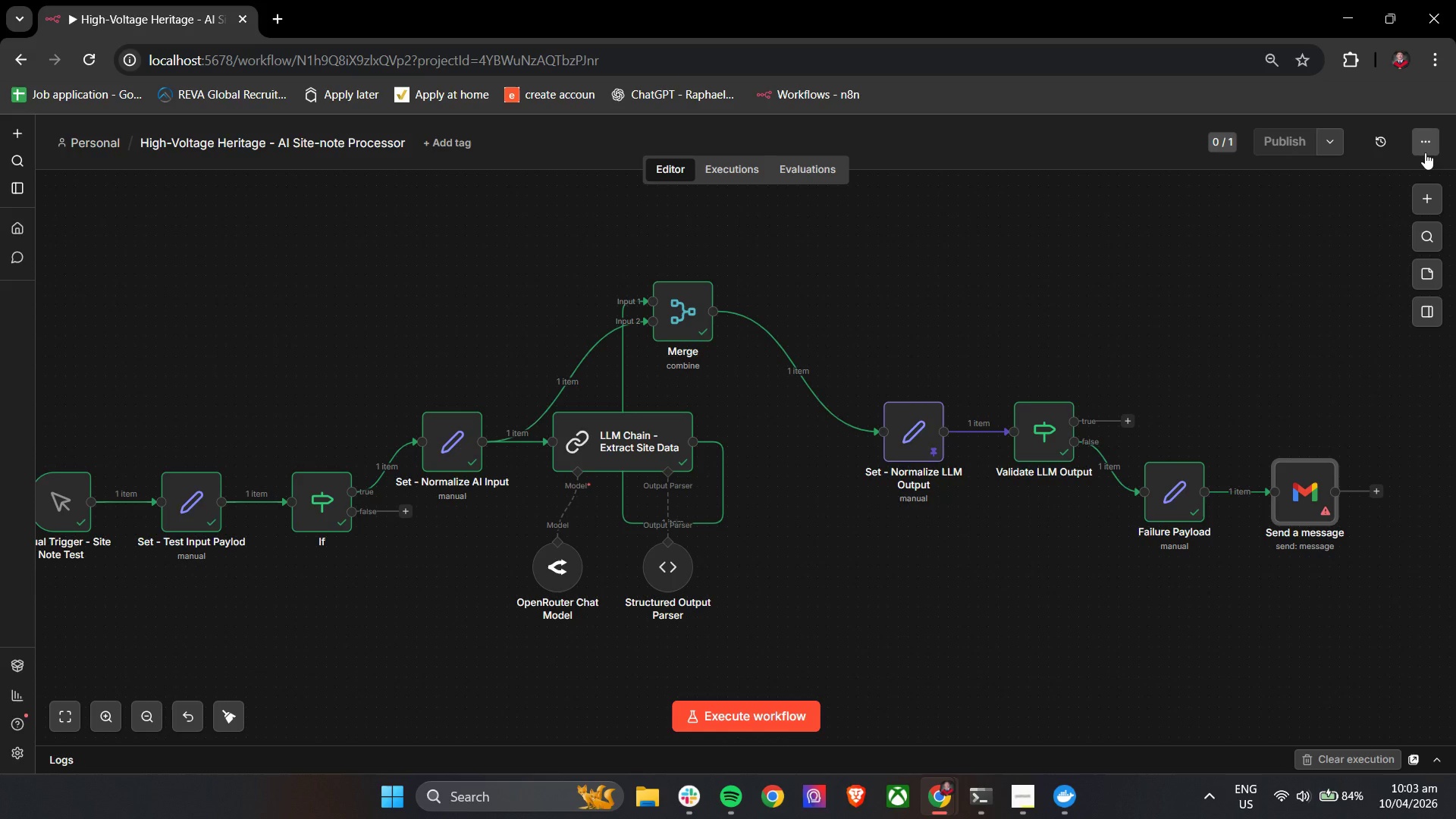 
wait(38.75)
 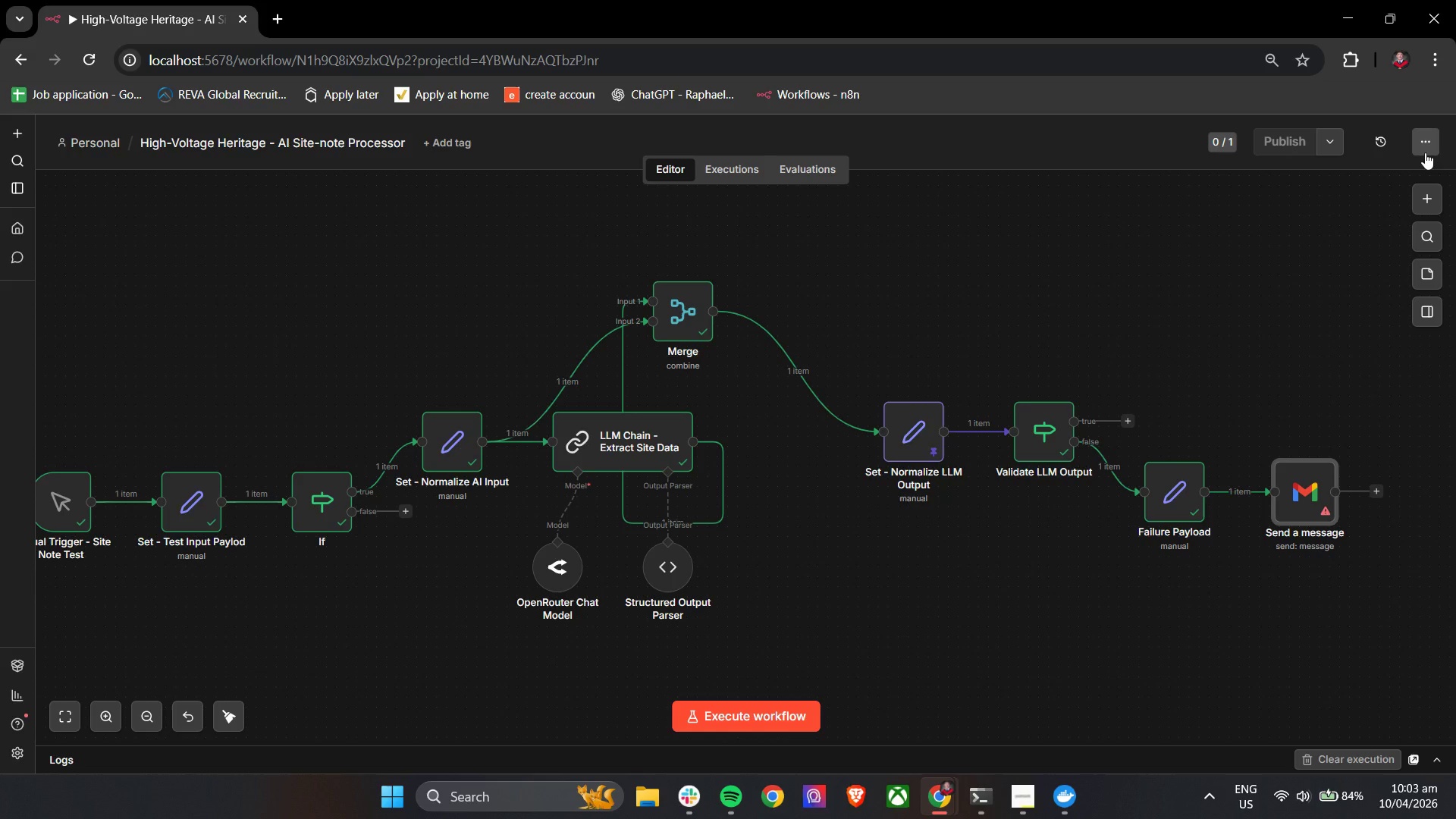 
double_click([1230, 252])
 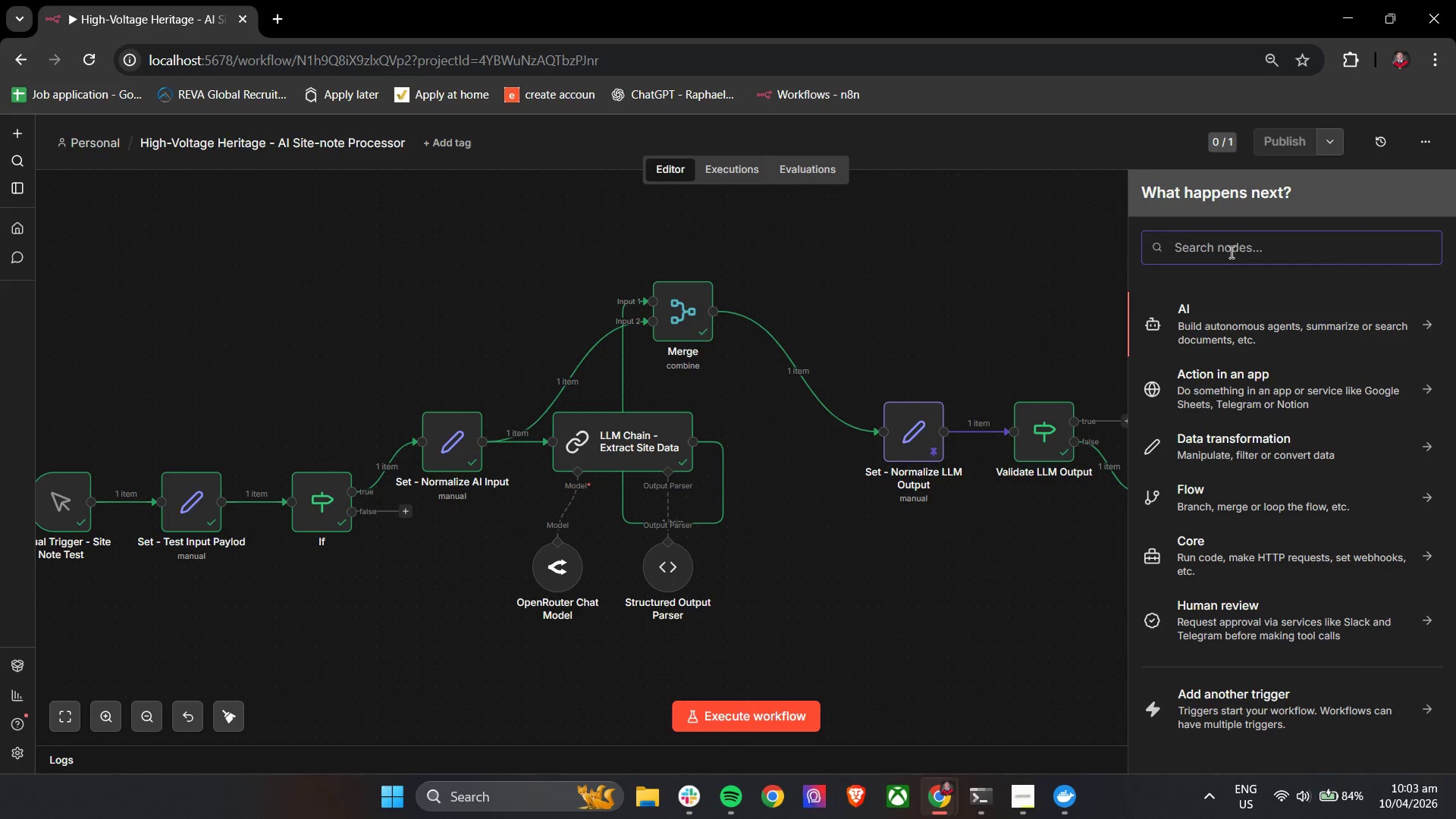 
type(set)
 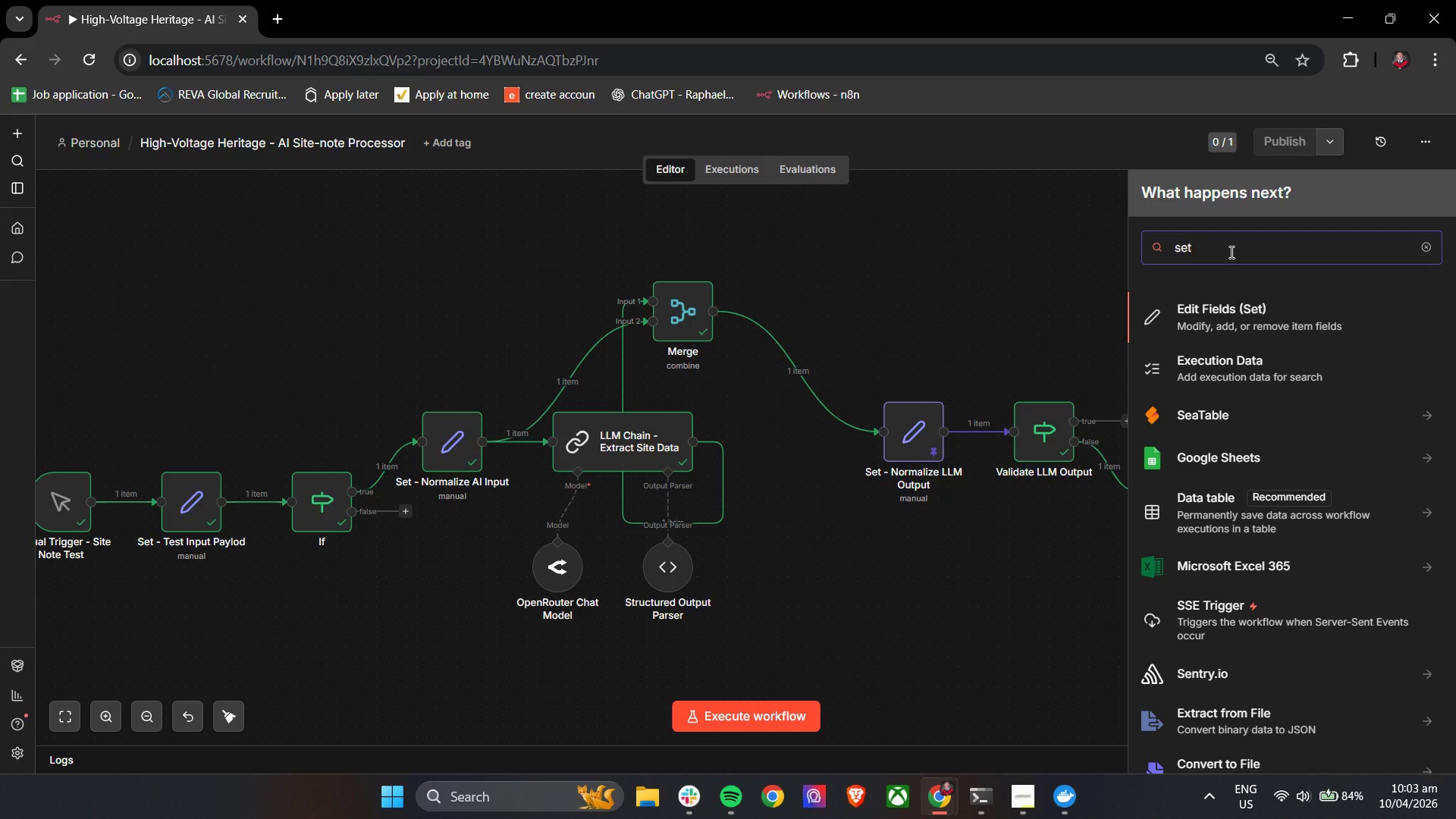 
left_click([1243, 320])
 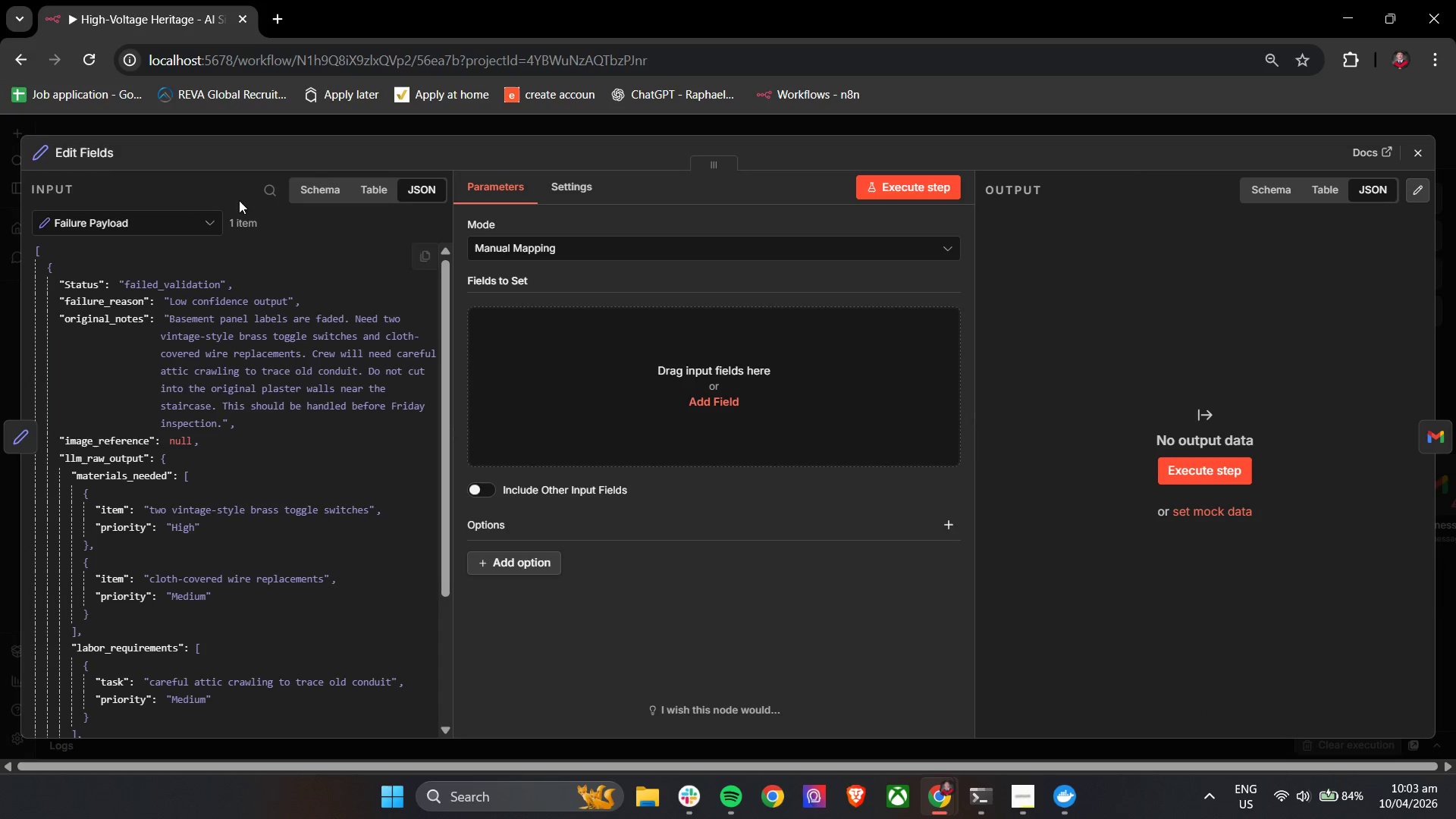 
left_click([102, 152])
 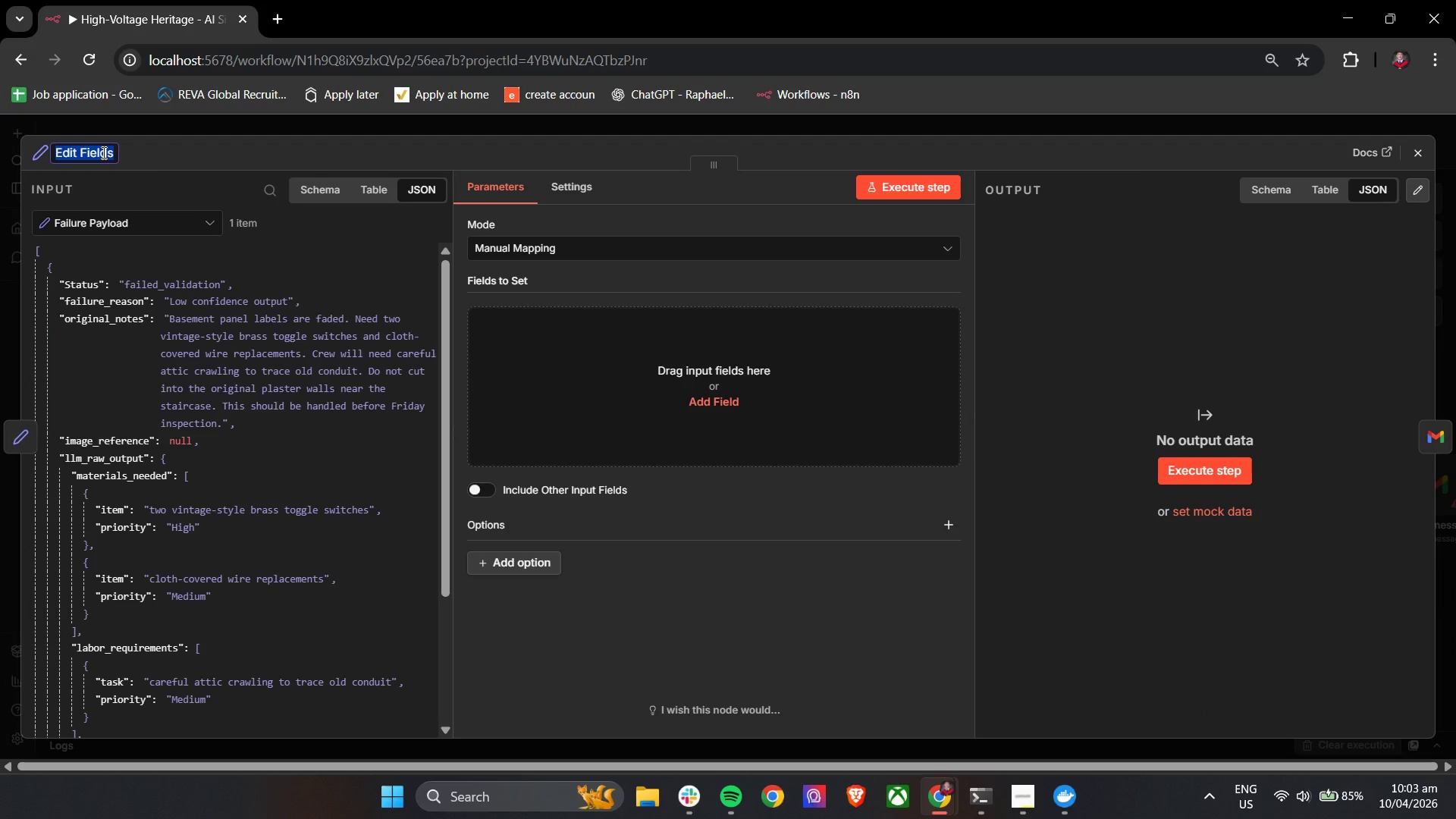 
type(prepare)
key(Backspace)
key(Backspace)
key(Backspace)
key(Backspace)
key(Backspace)
key(Backspace)
key(Backspace)
type(Prepare Alrt Payloar)
key(Backspace)
type(d)
 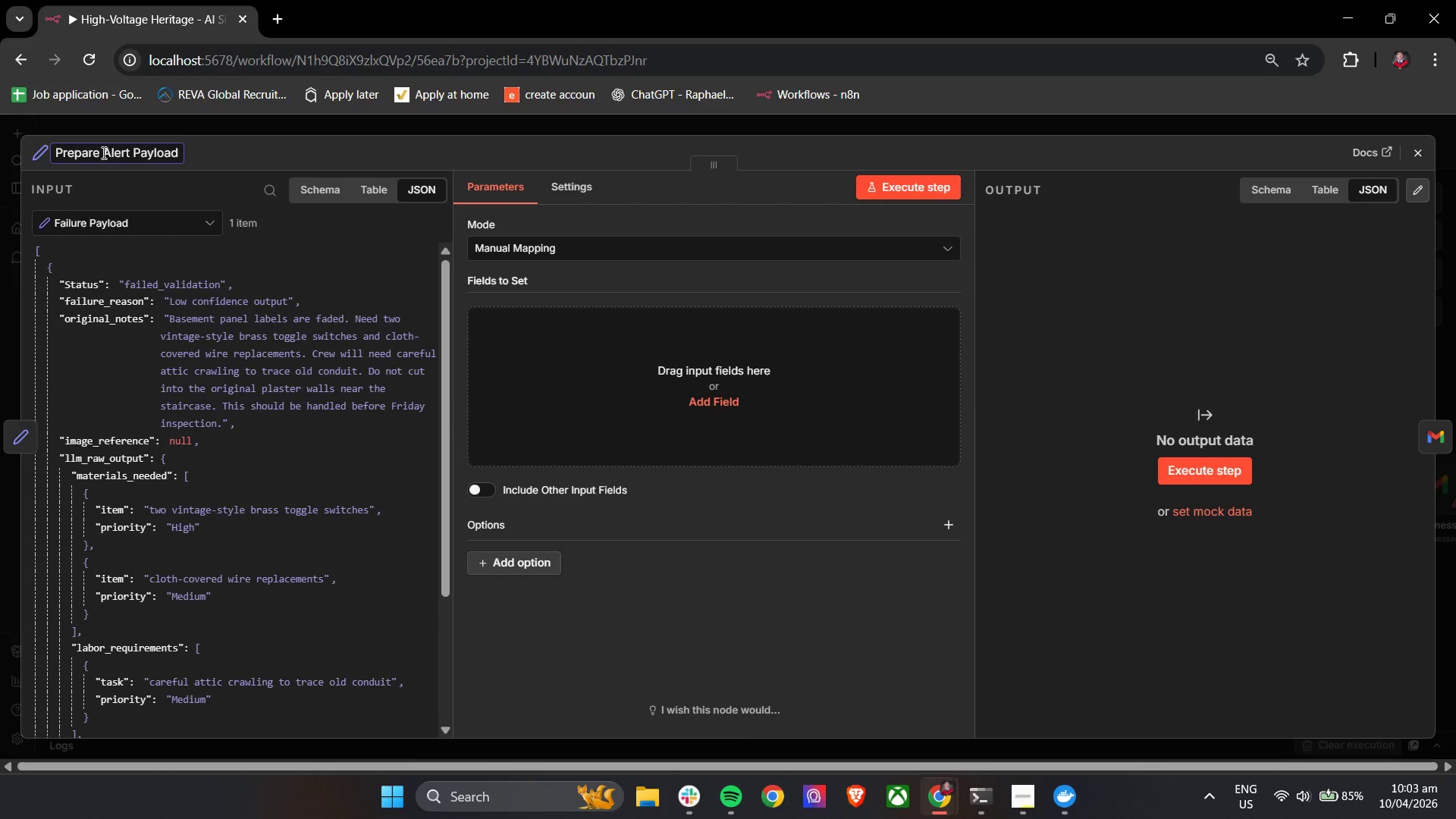 
wait(12.88)
 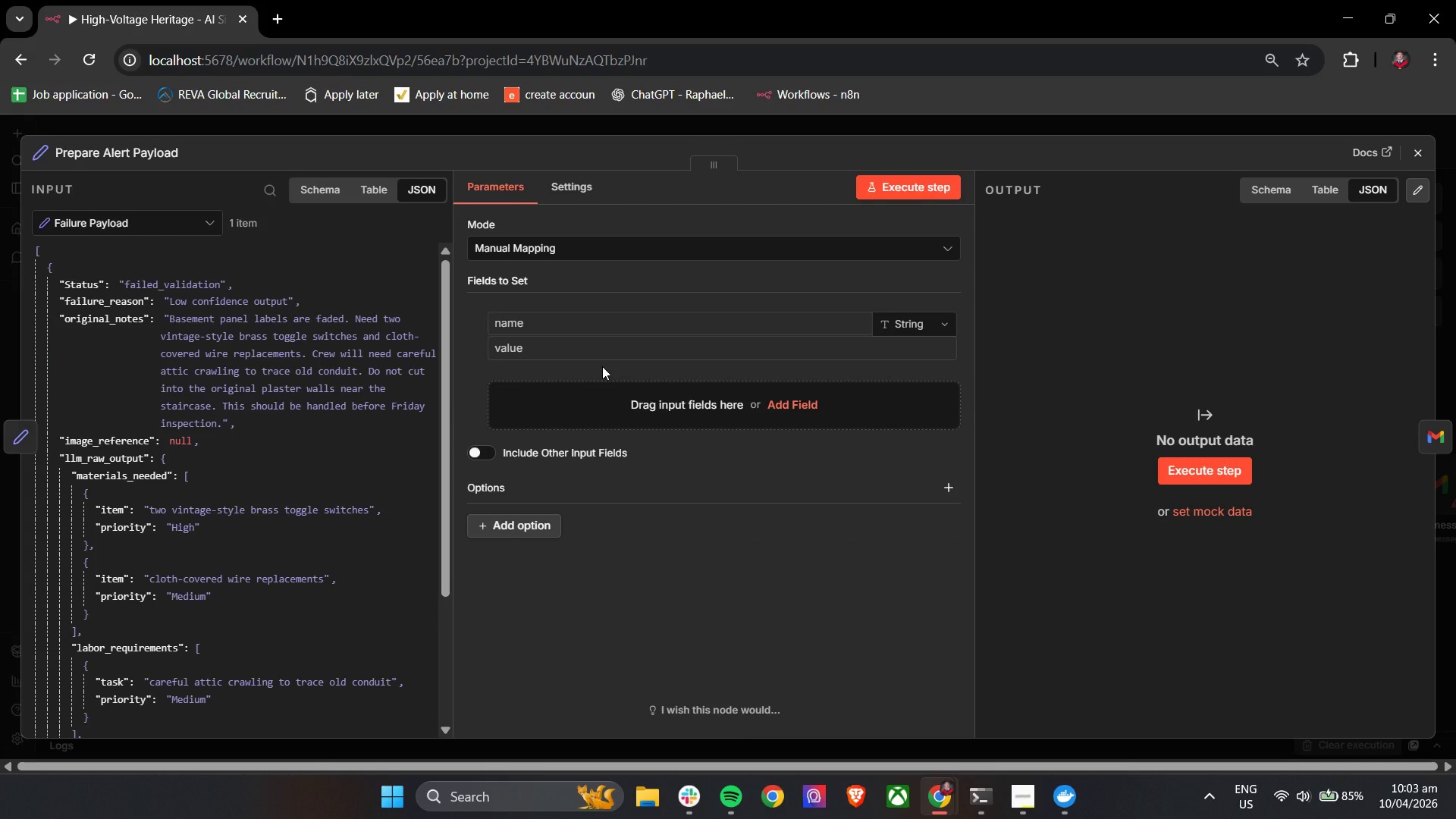 
left_click([579, 318])
 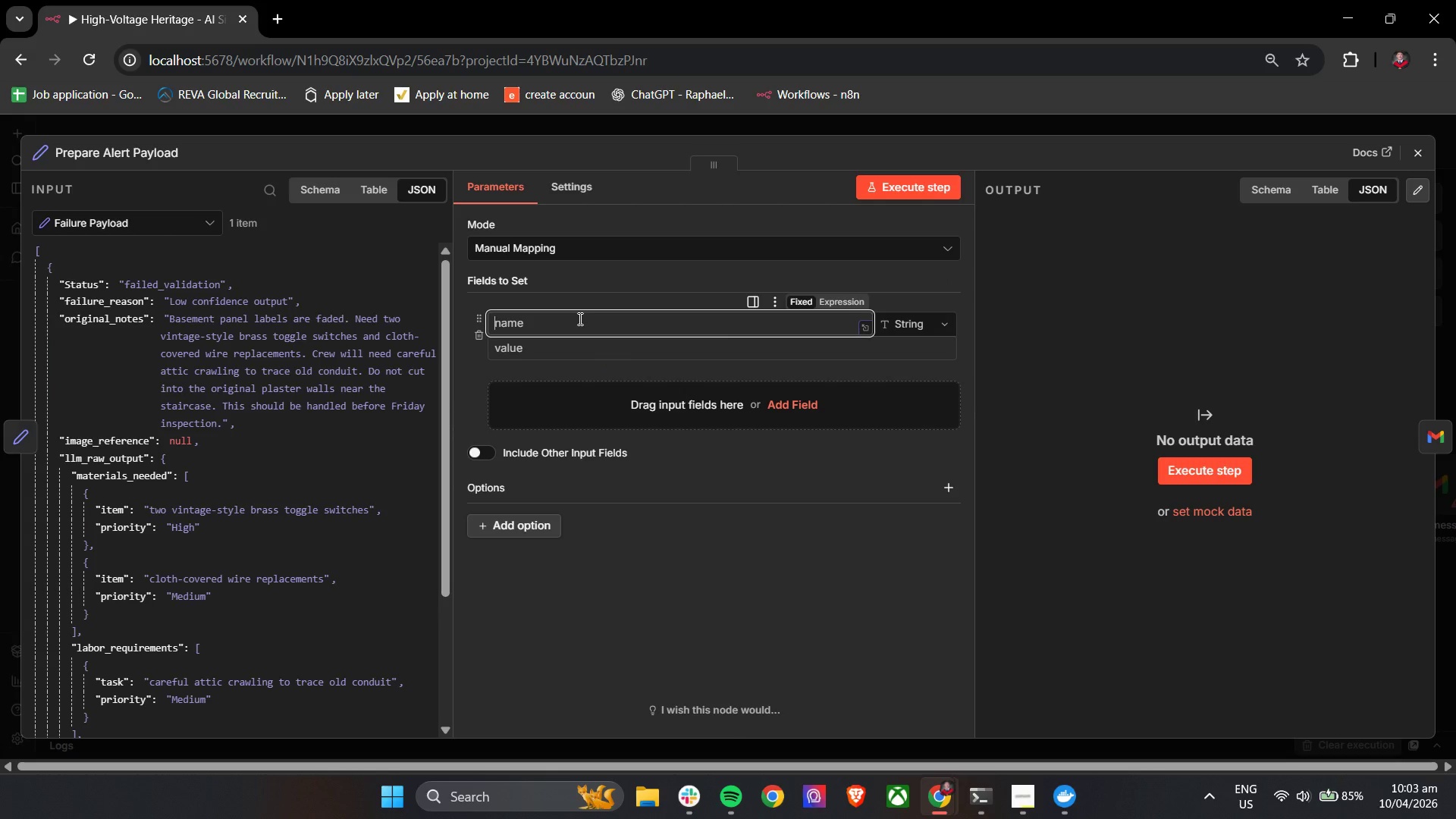 
type(alert_message)
 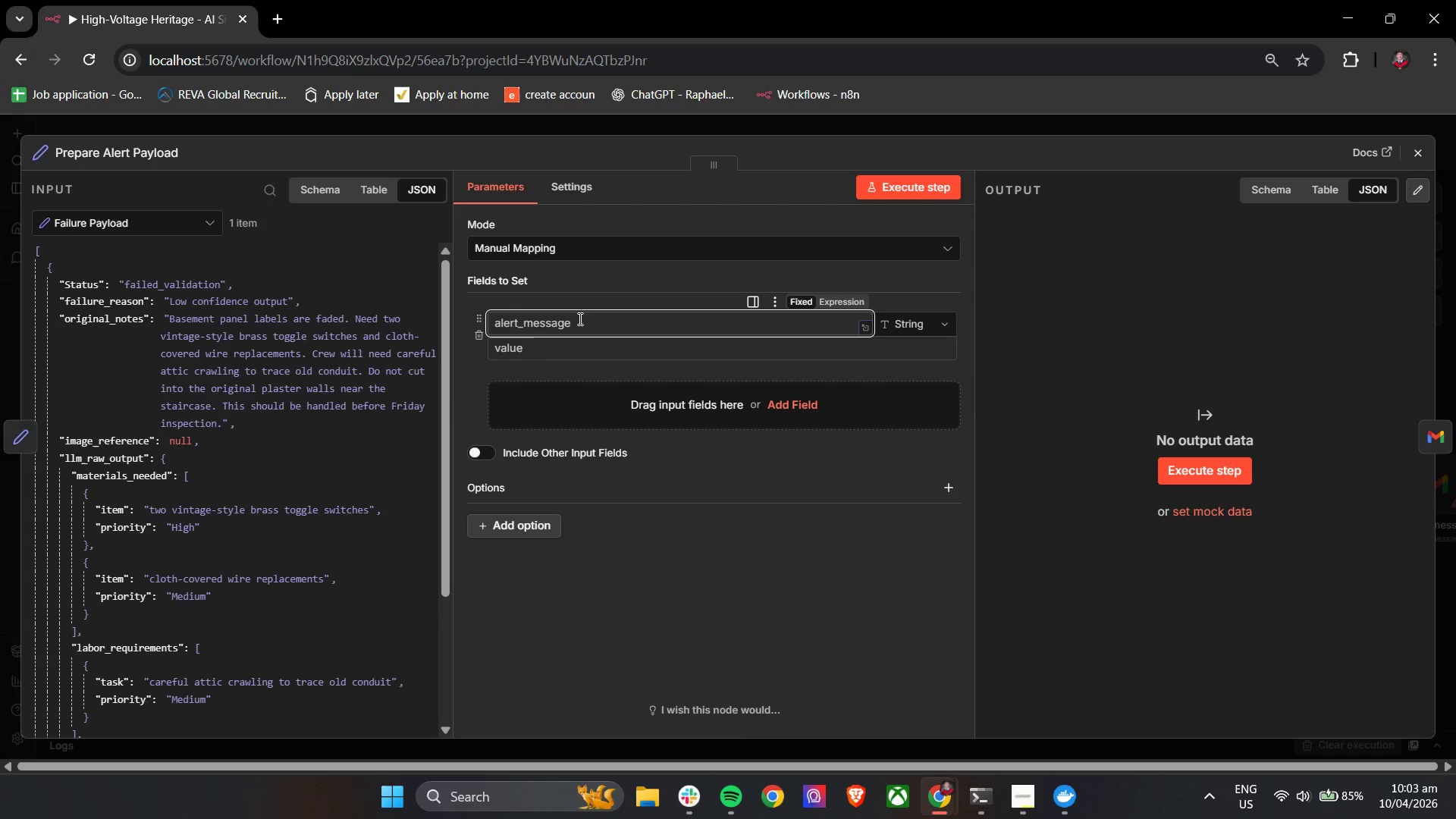 
left_click([570, 351])
 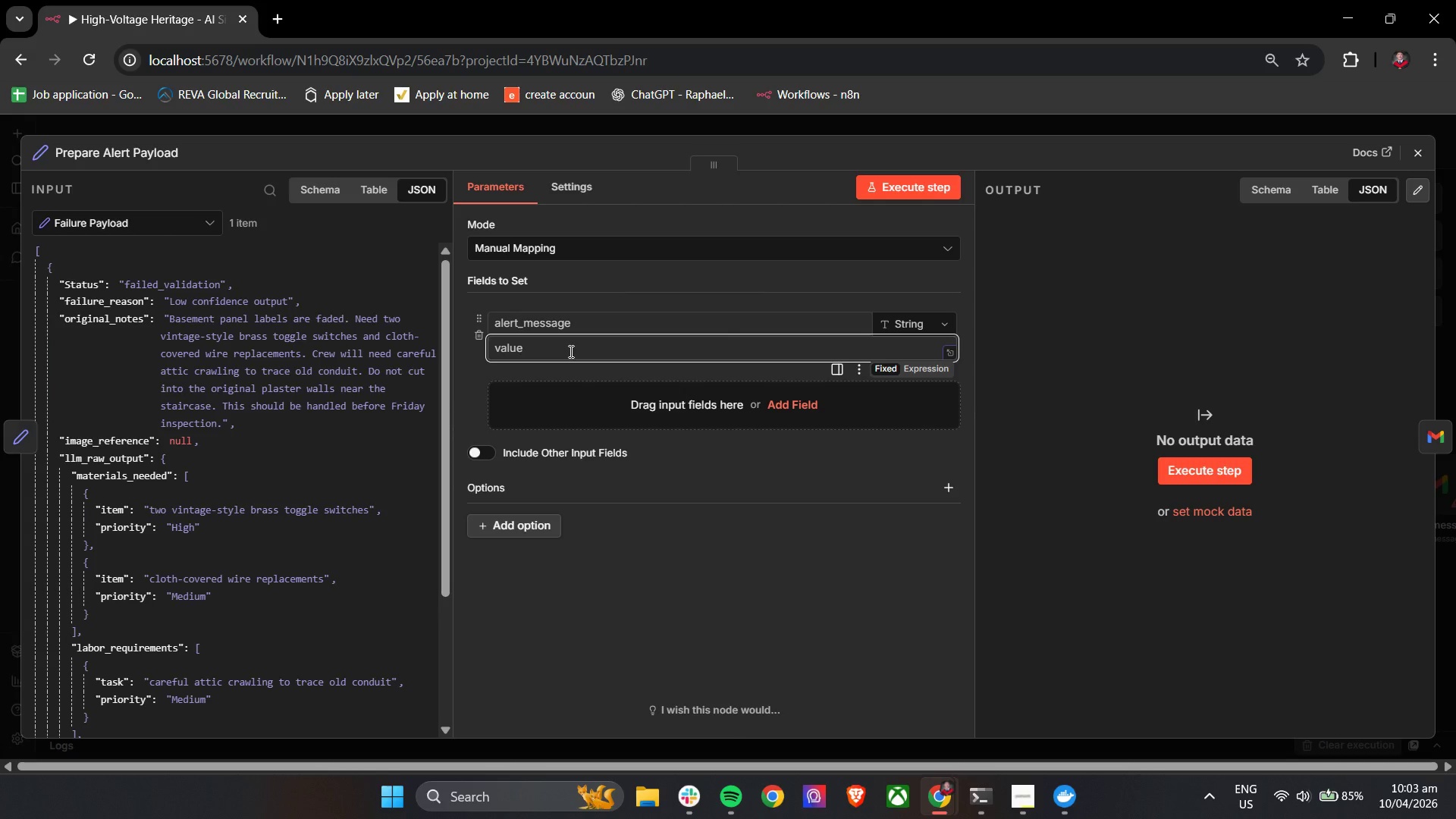 
type(AI FI)
key(Backspace)
type(AILURE DETED)
 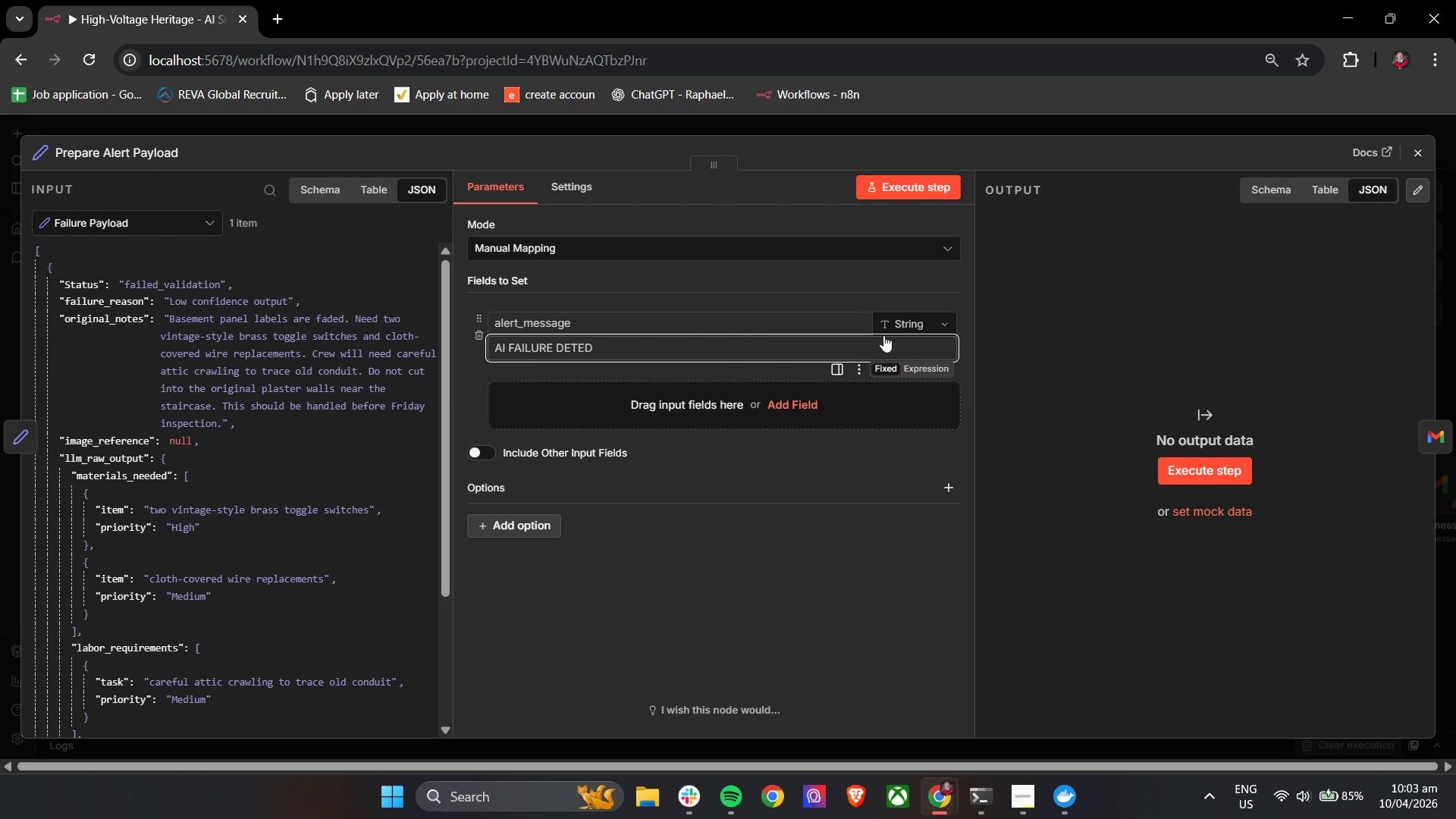 
type(C)
key(Backspace)
key(Backspace)
type(CTED)
 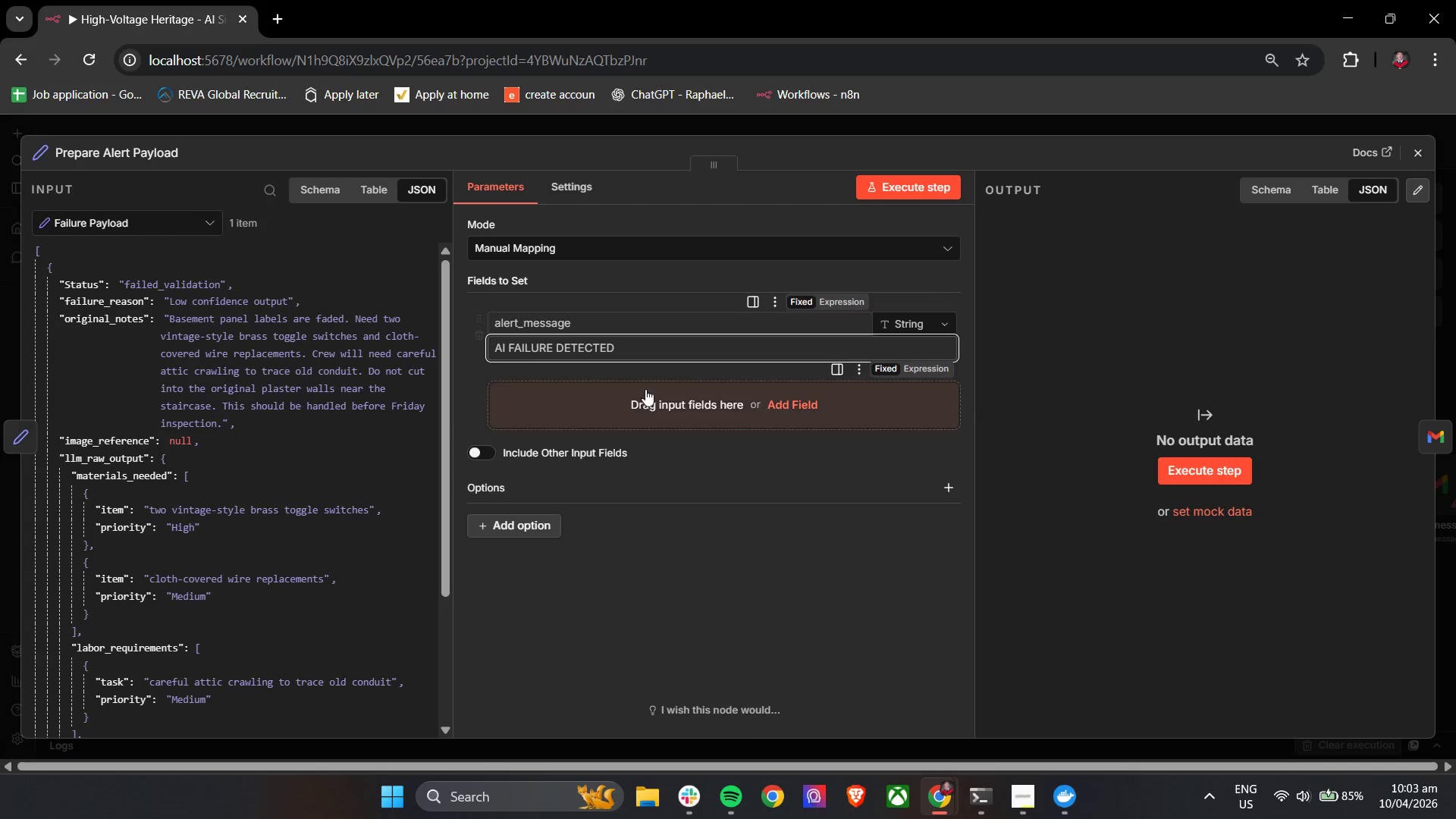 
left_click([634, 406])
 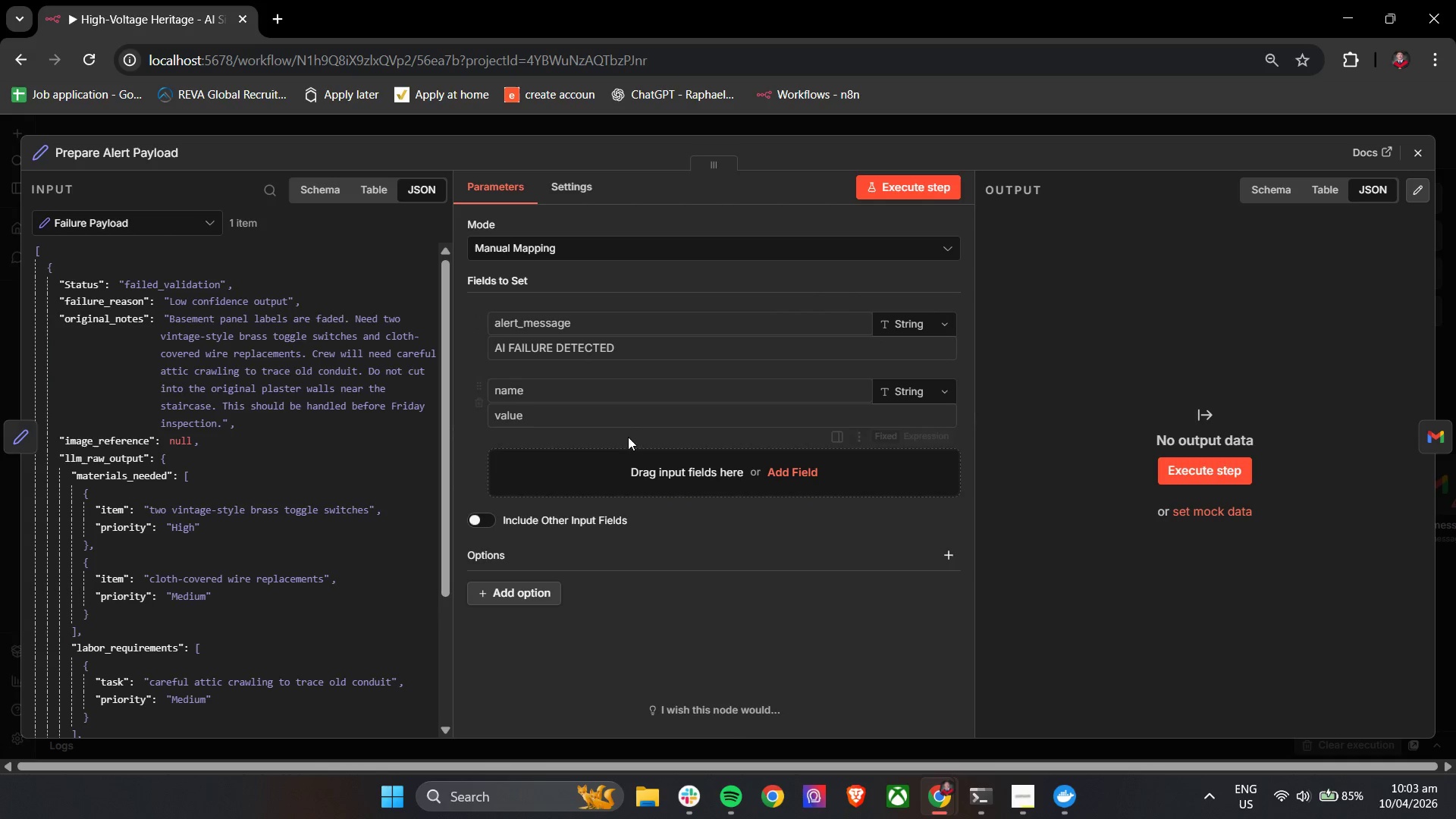 
left_click([621, 393])
 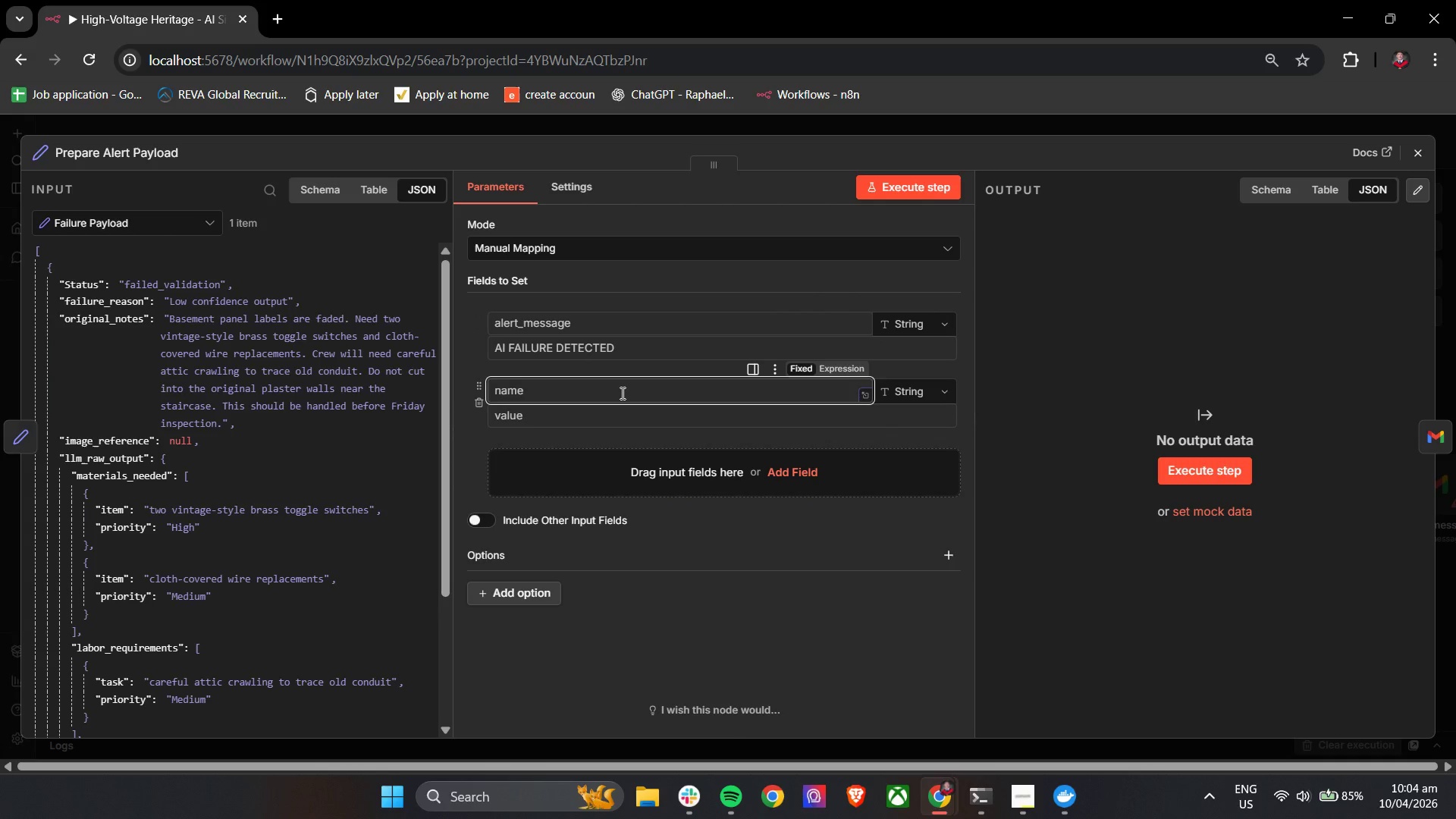 
type(Reson)
 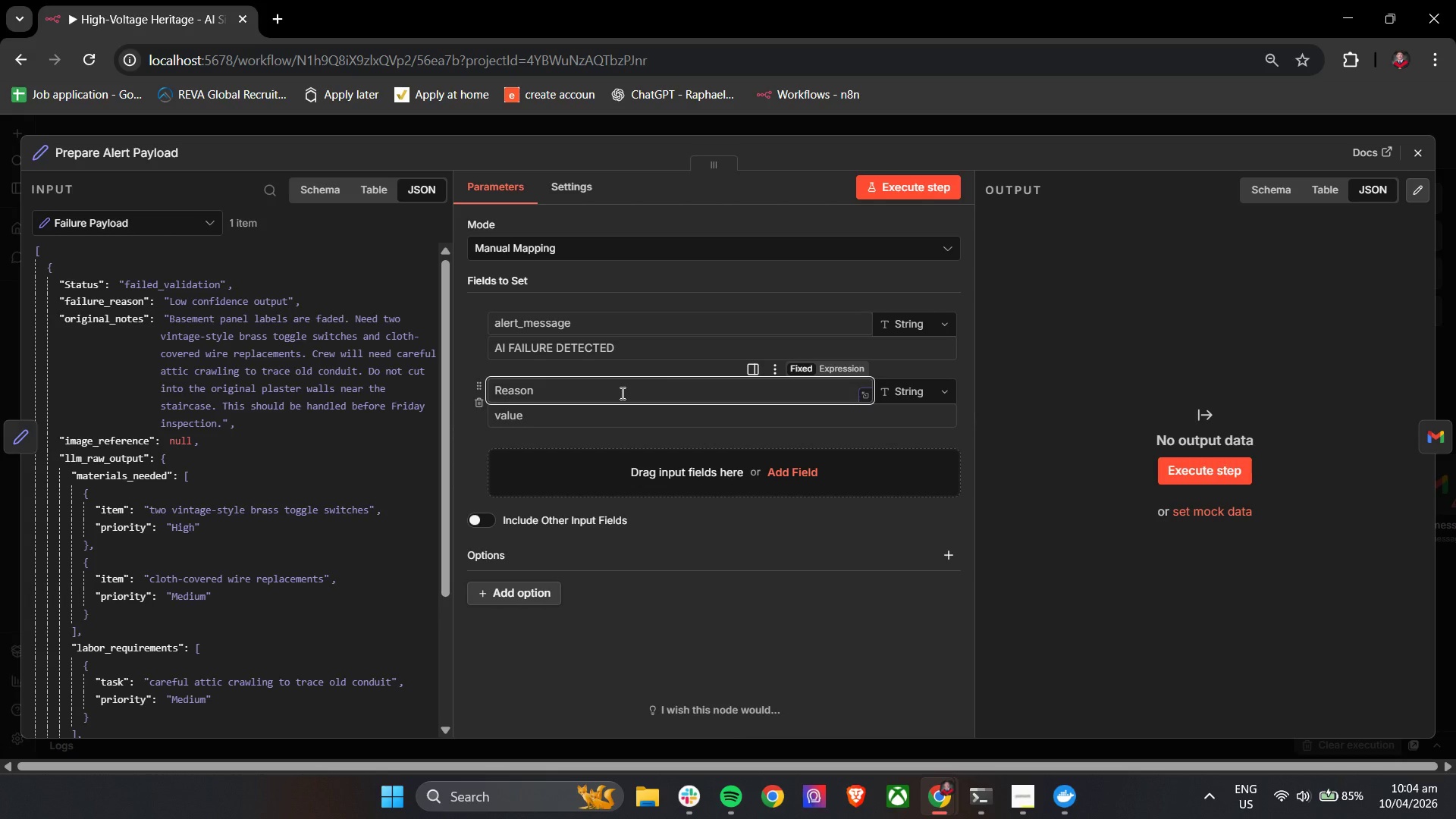 
 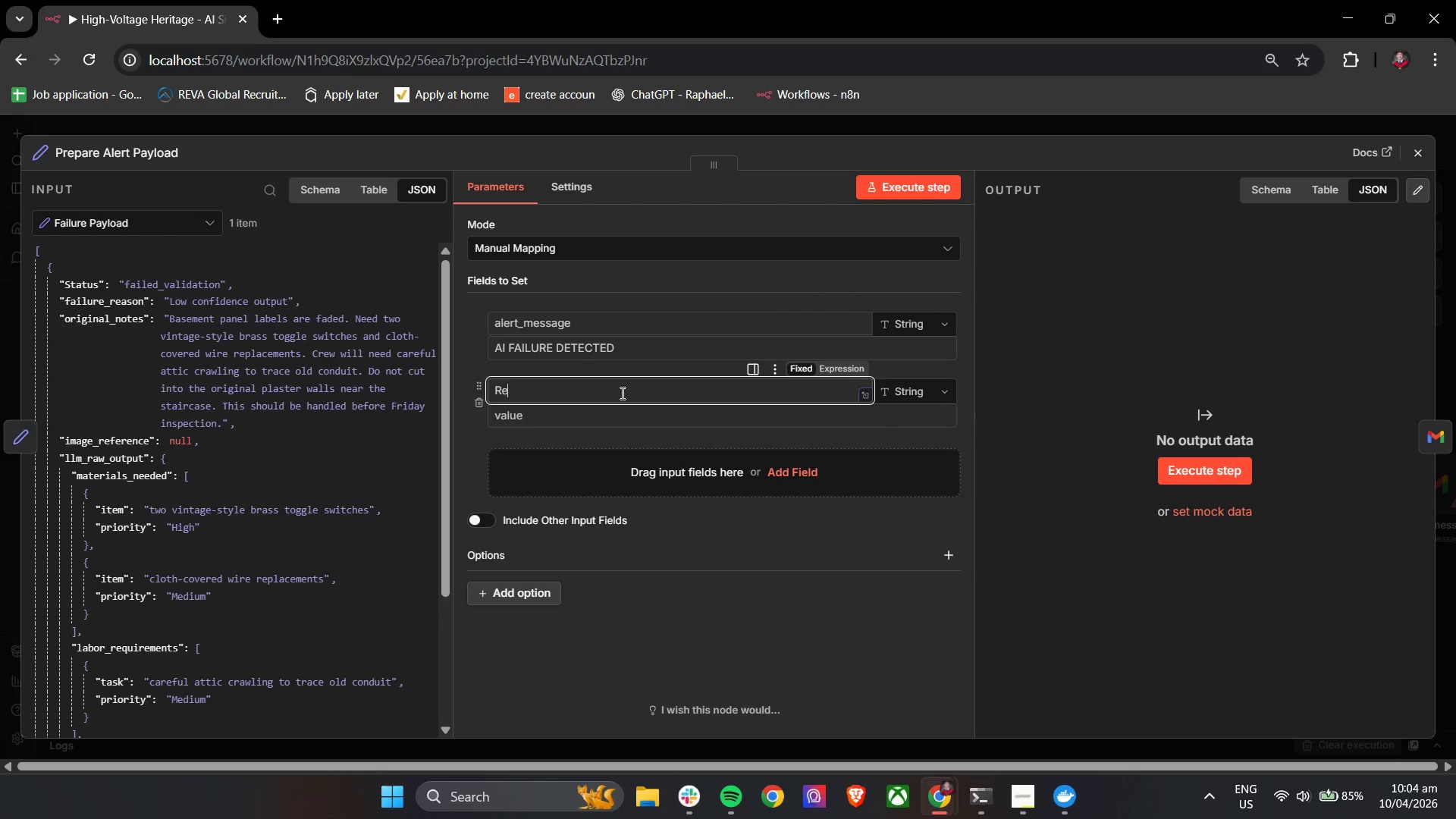 
hold_key(key=A, duration=0.34)
 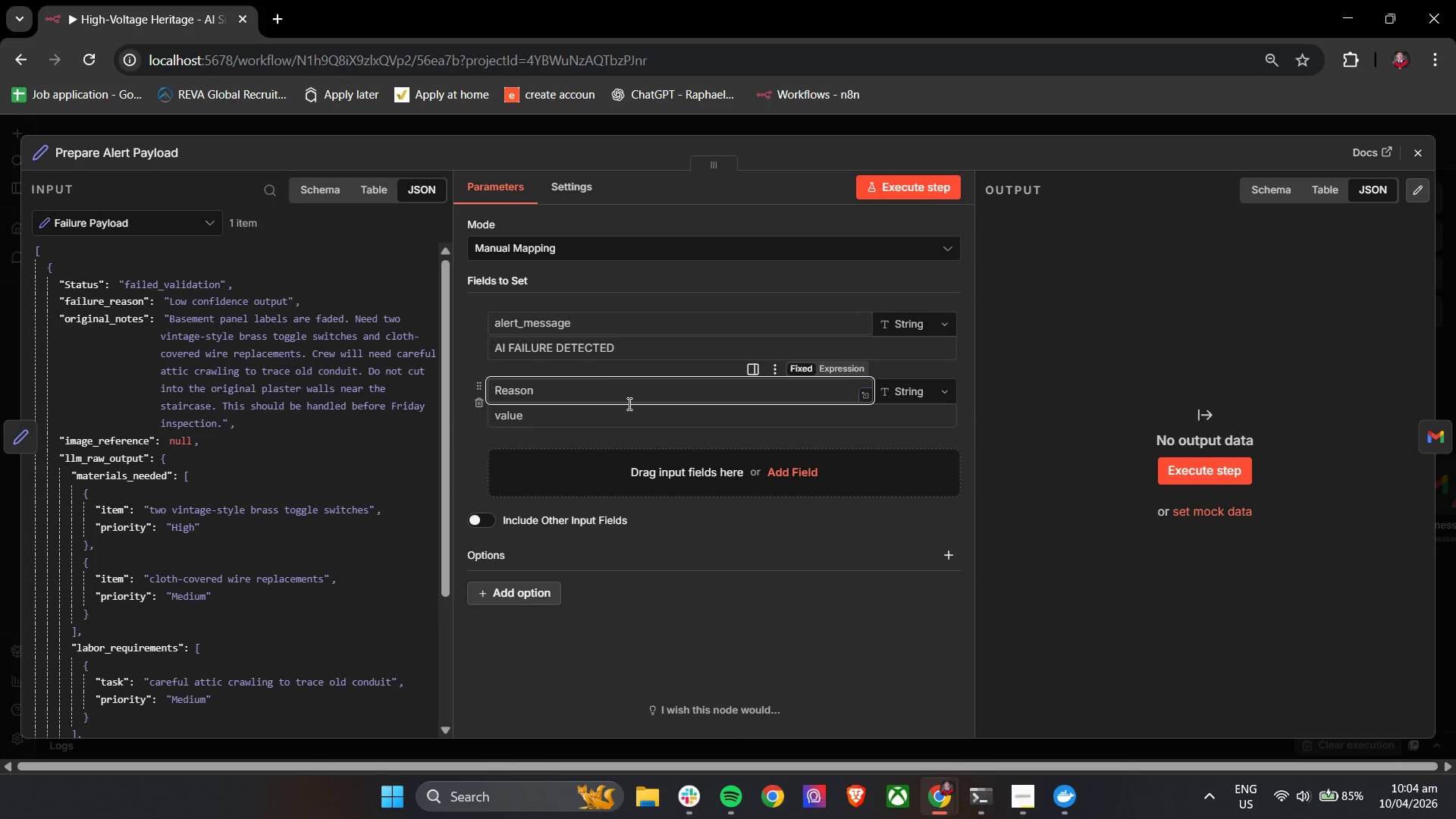 
left_click([627, 408])
 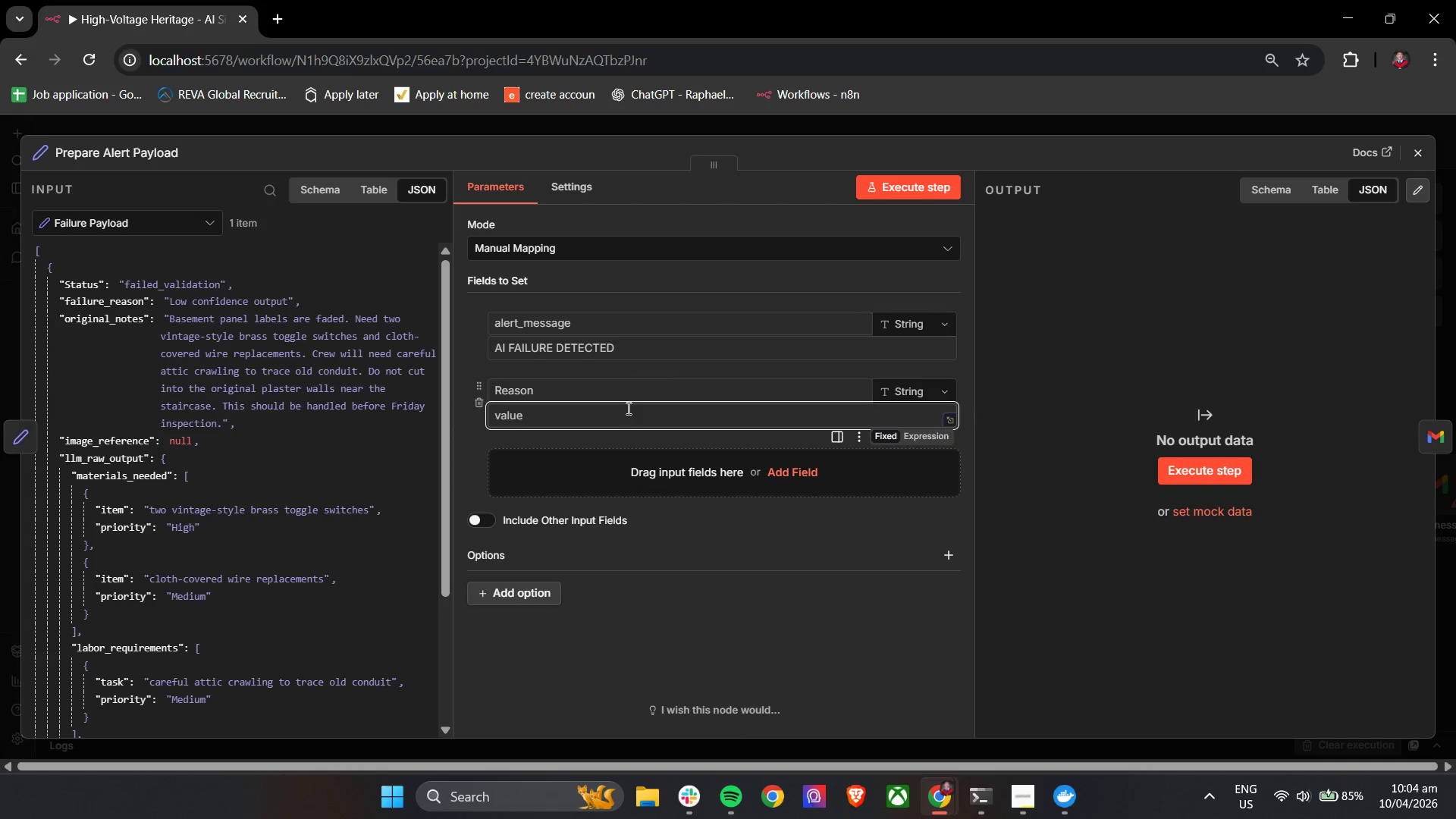 
wait(6.2)
 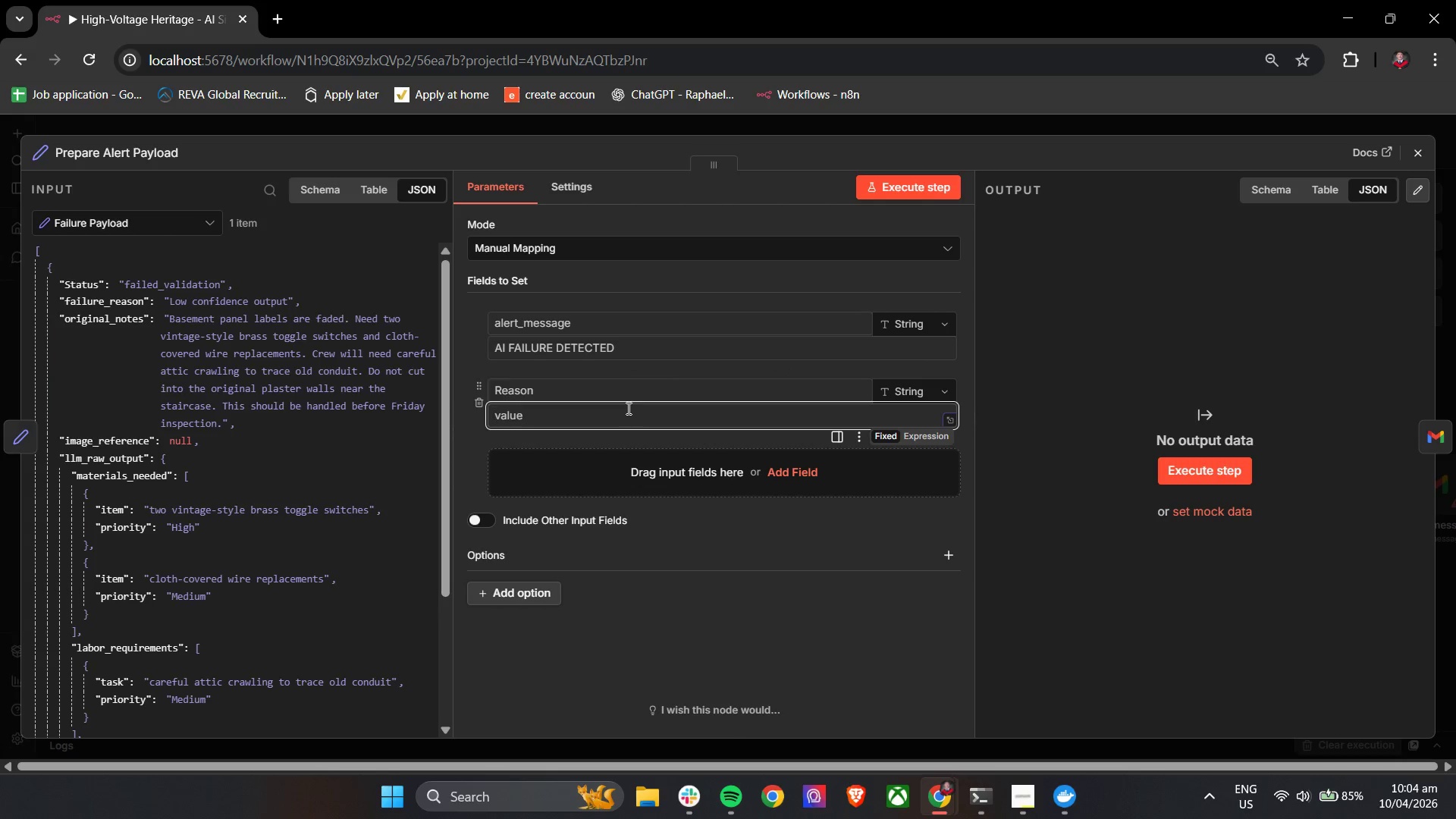 
key(Shift+4)
 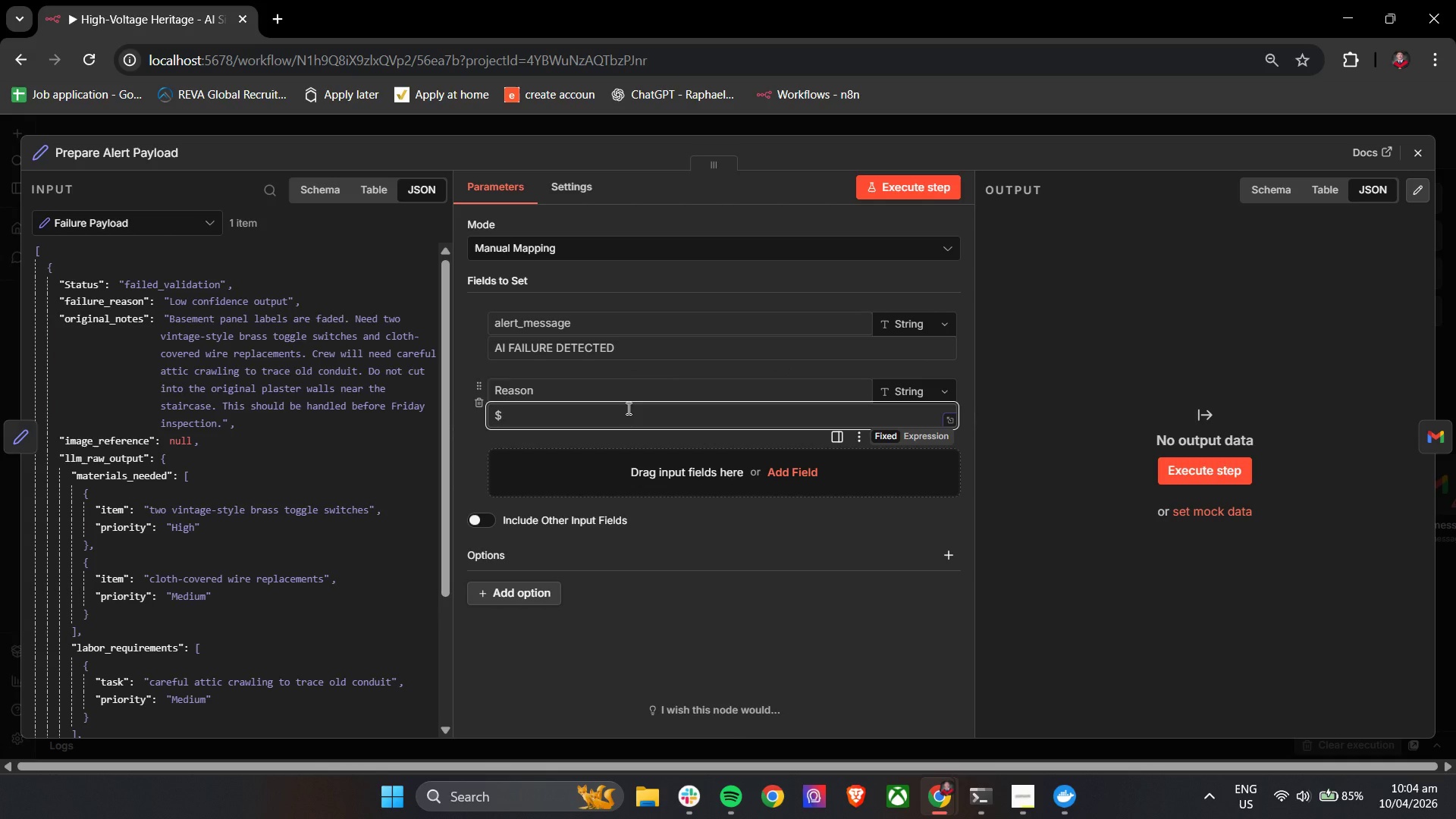 
key(Backspace)
 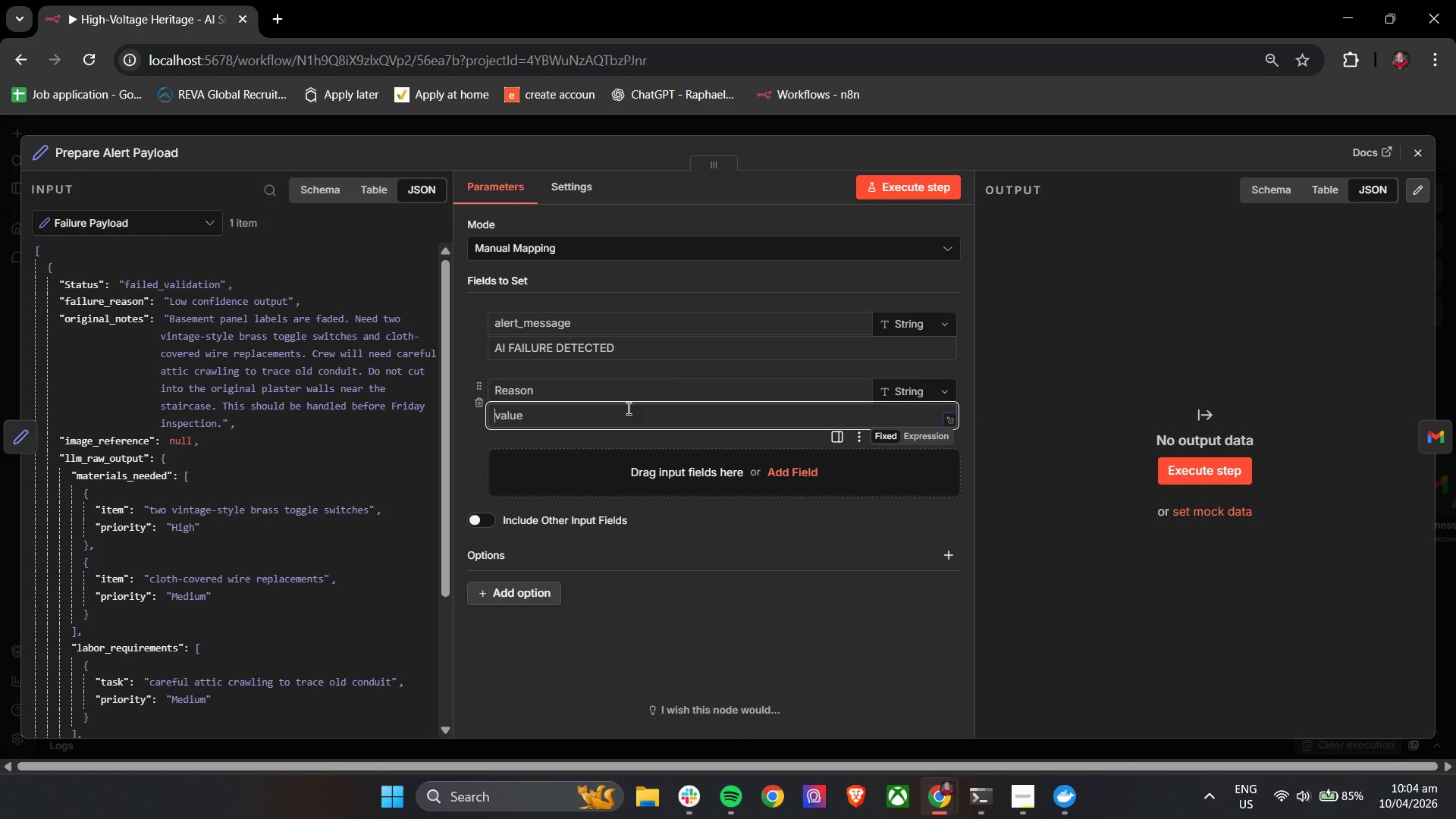 
key(Shift+BracketLeft)
 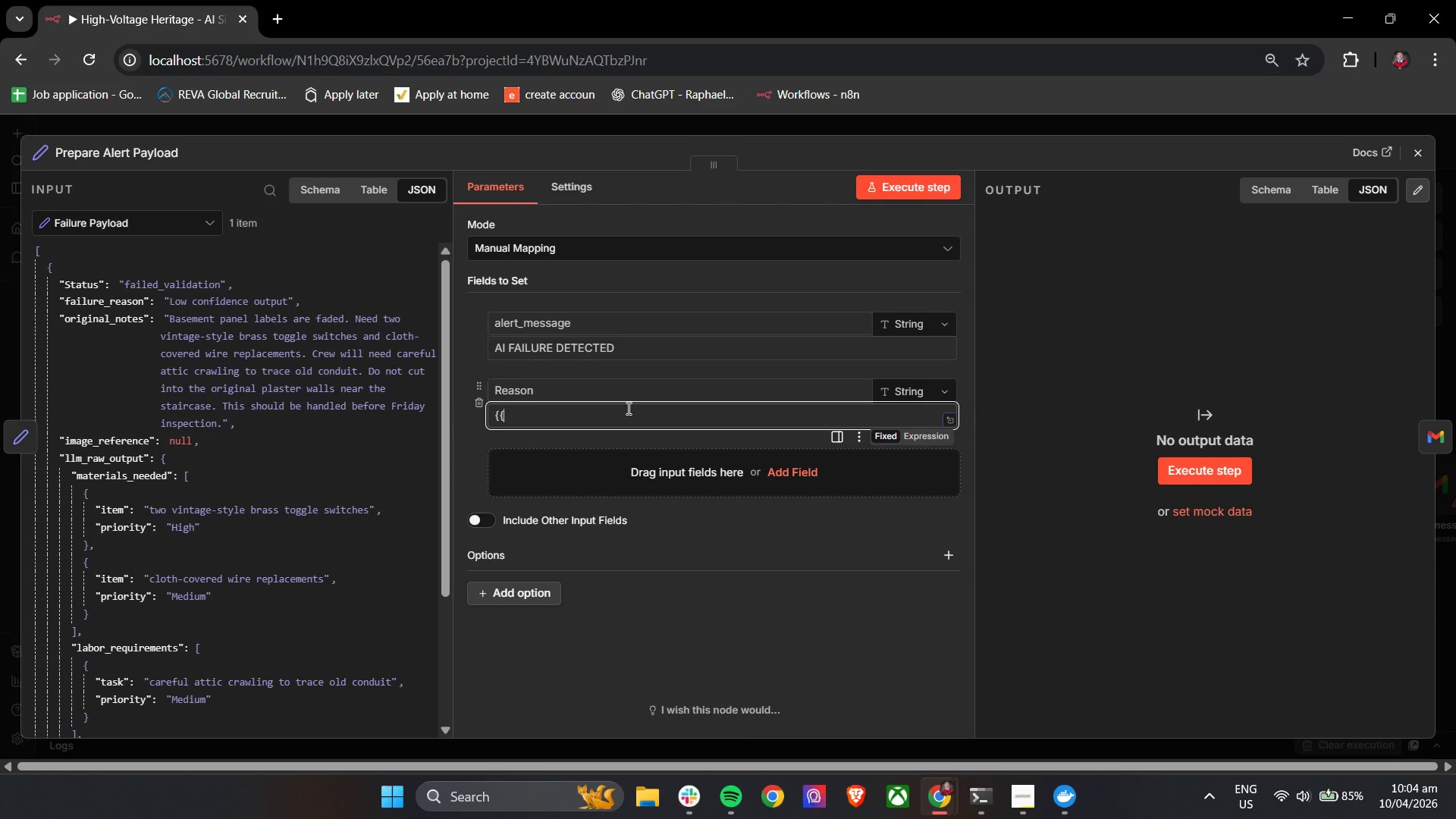 
key(Shift+BracketLeft)
 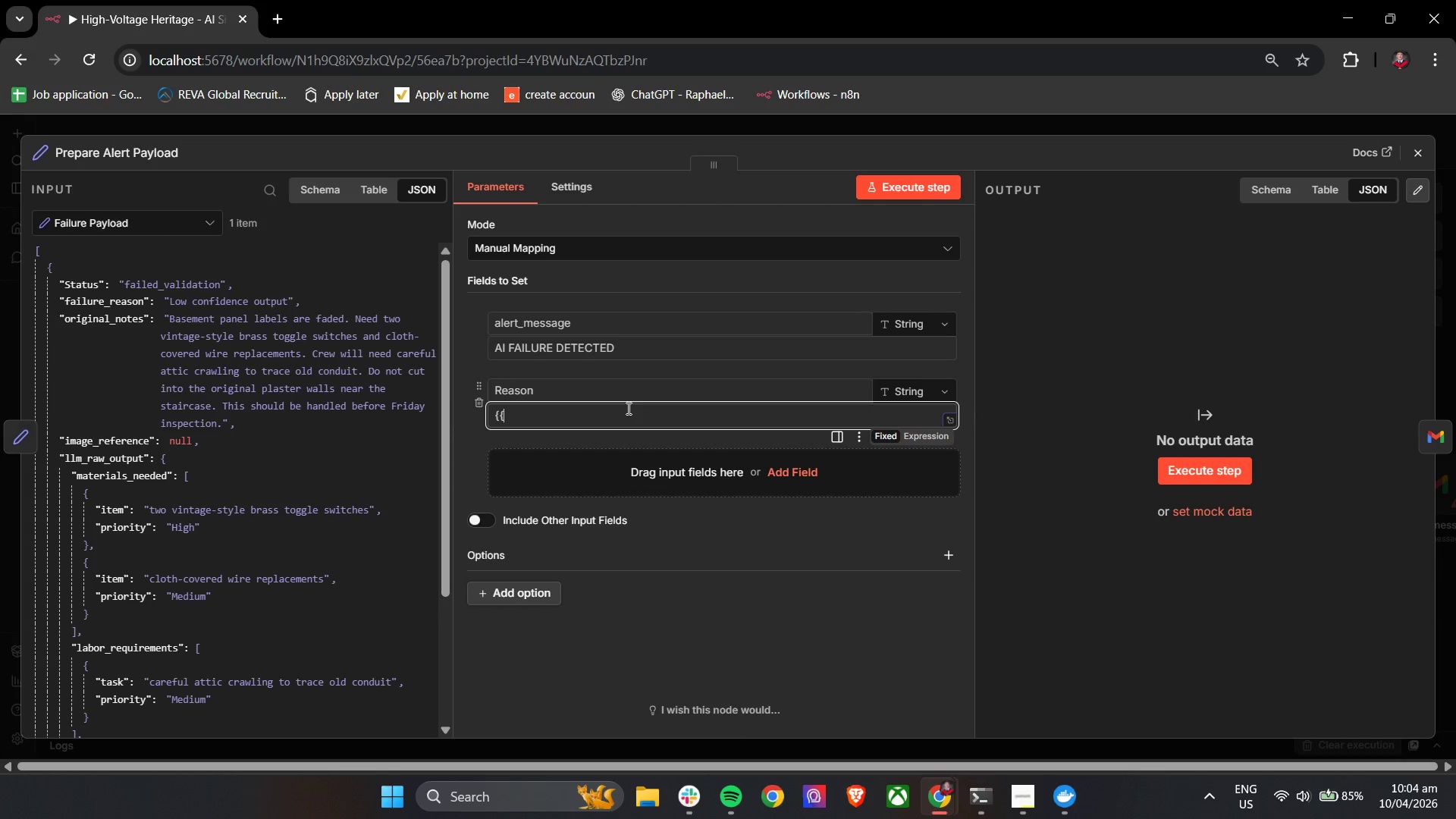 
key(Space)
 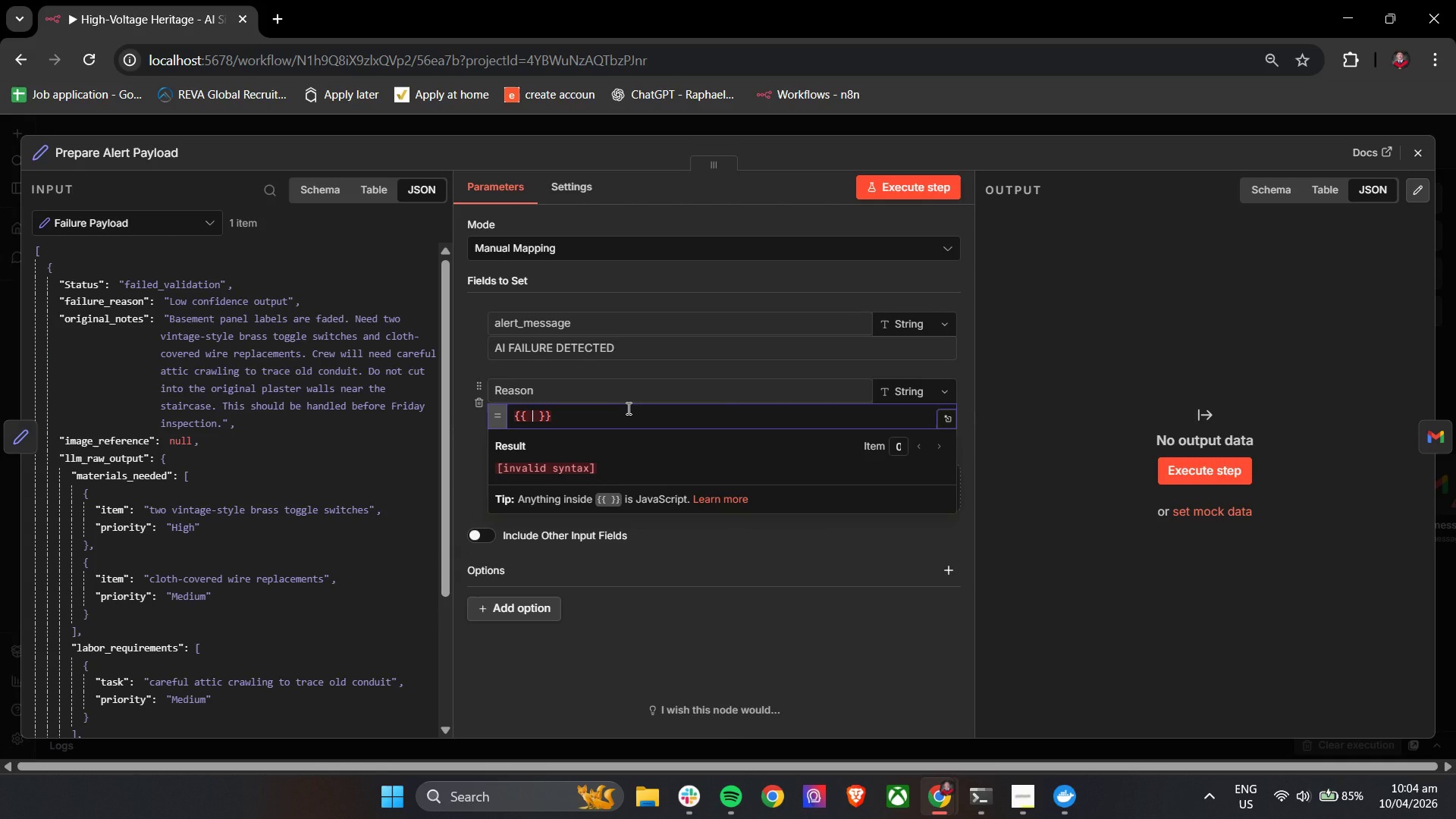 
key(Shift+4)
 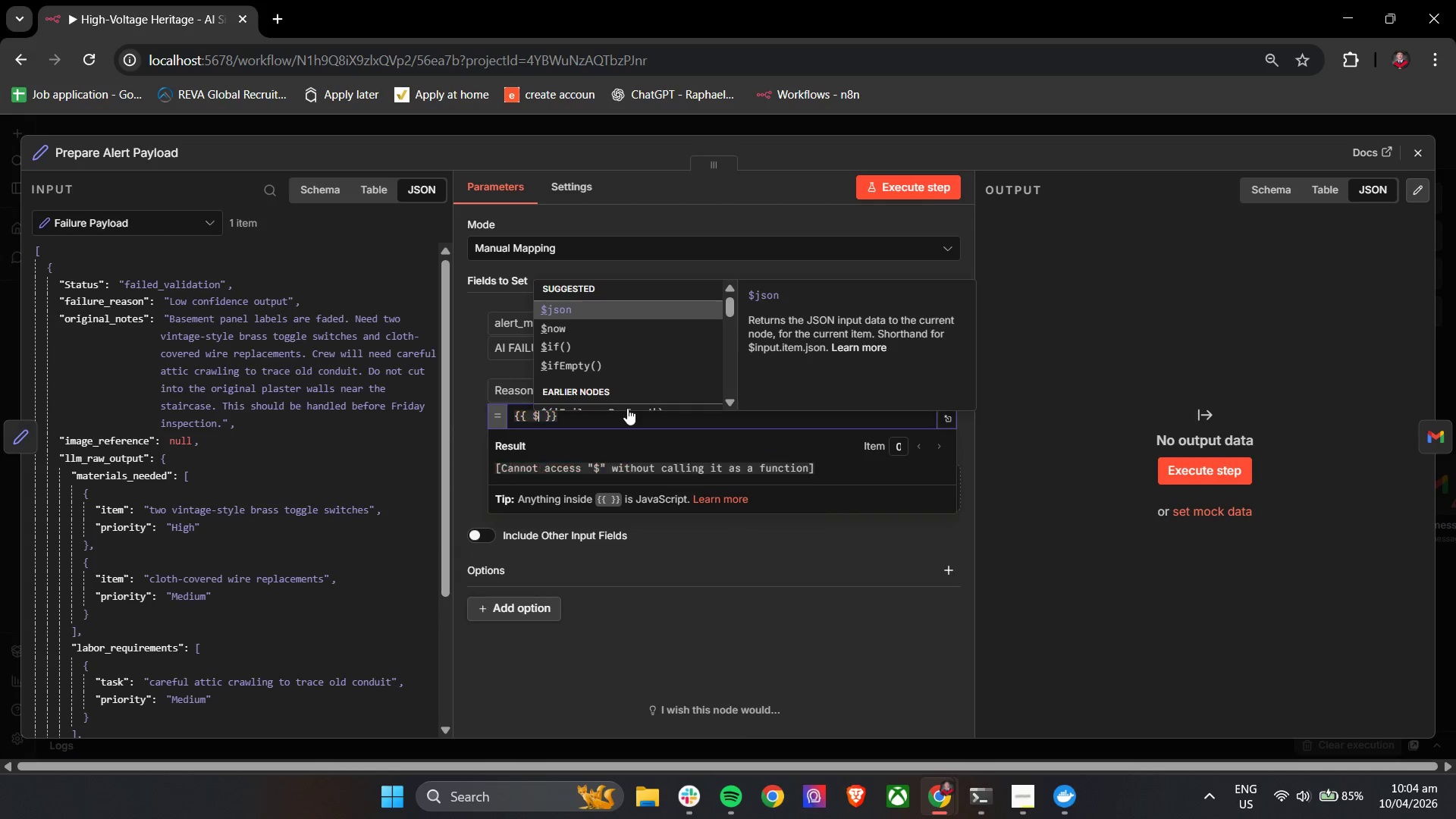 
key(Enter)
 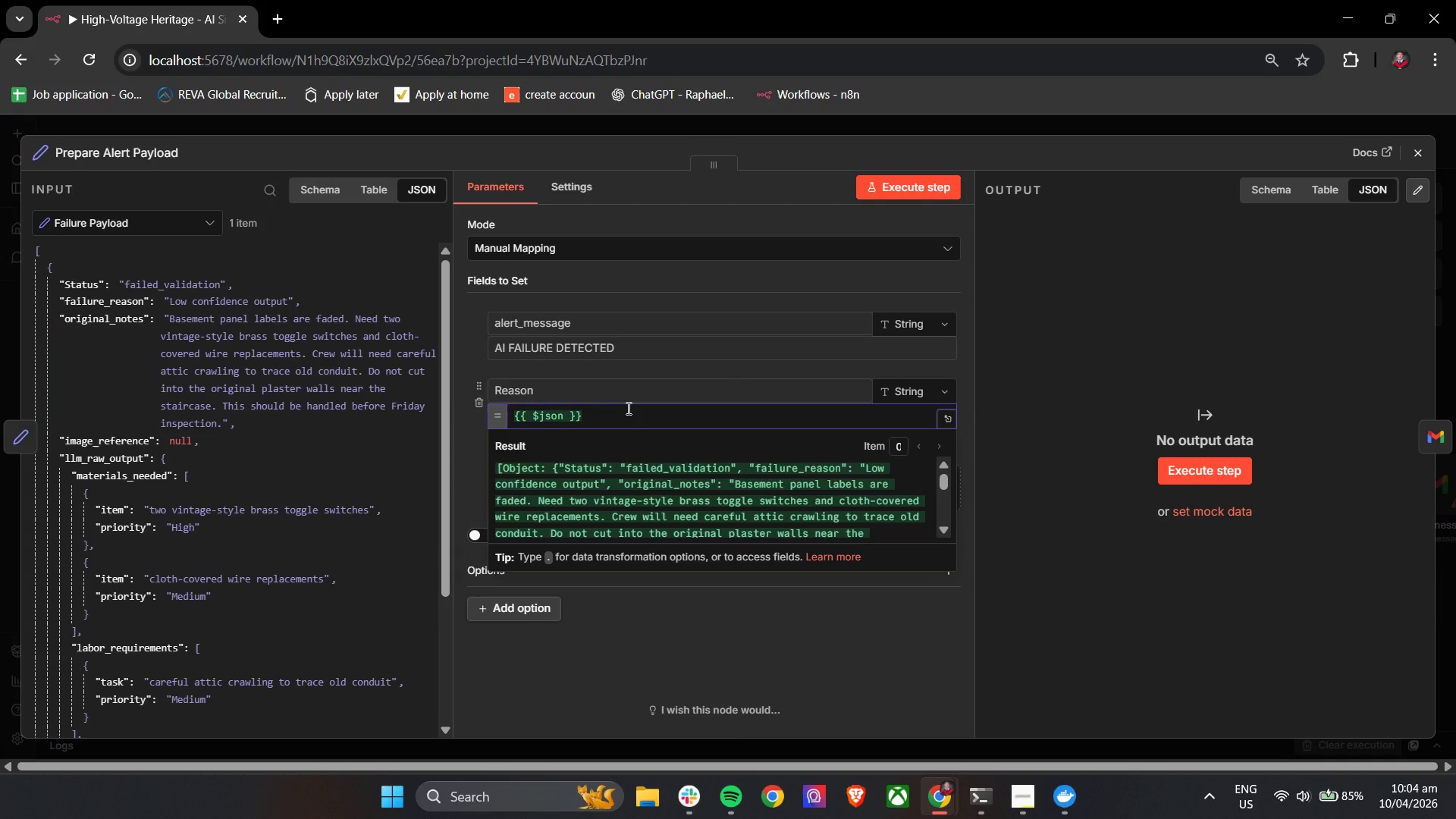 
key(BracketLeft)
 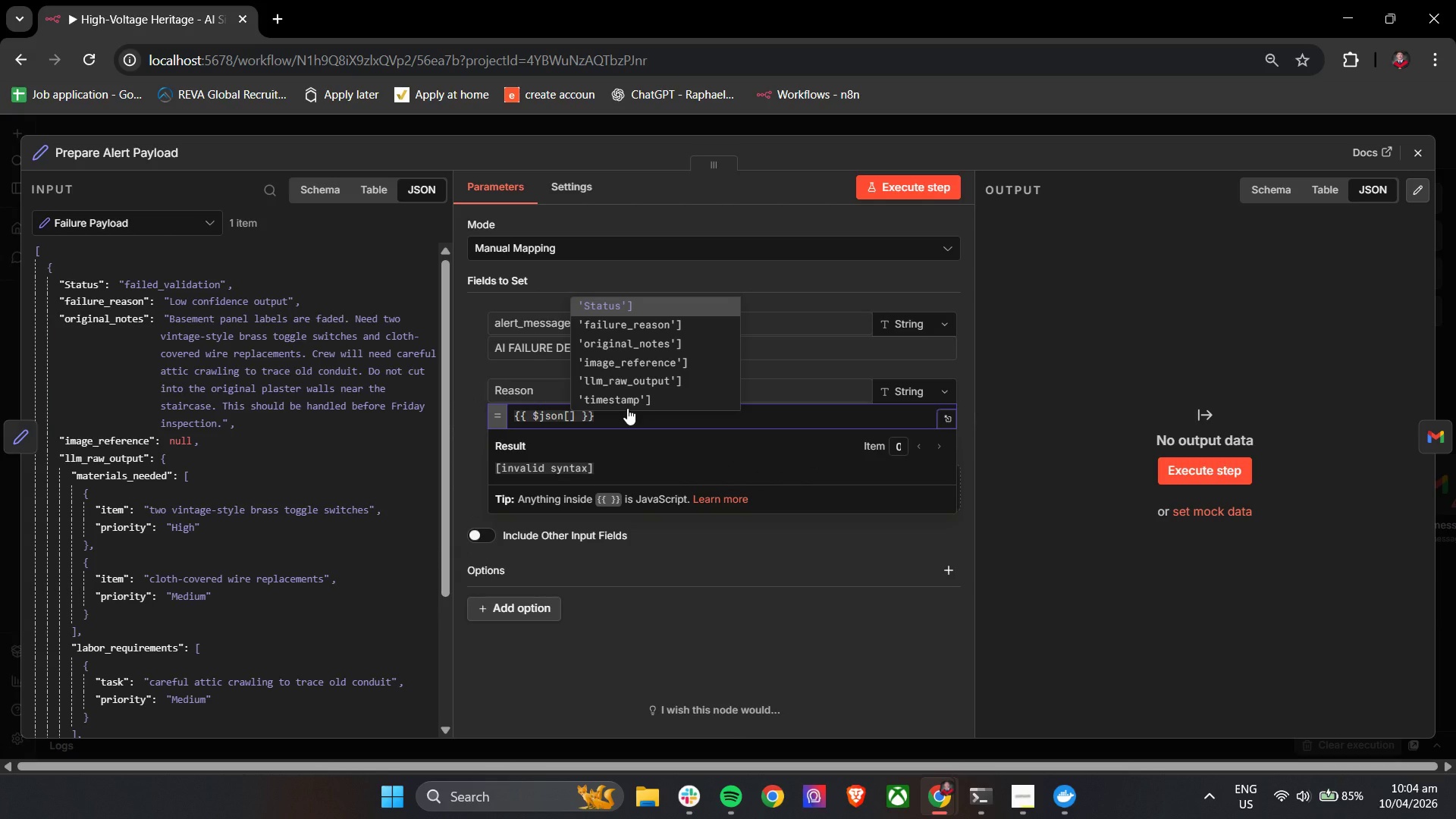 
key(Backspace)
 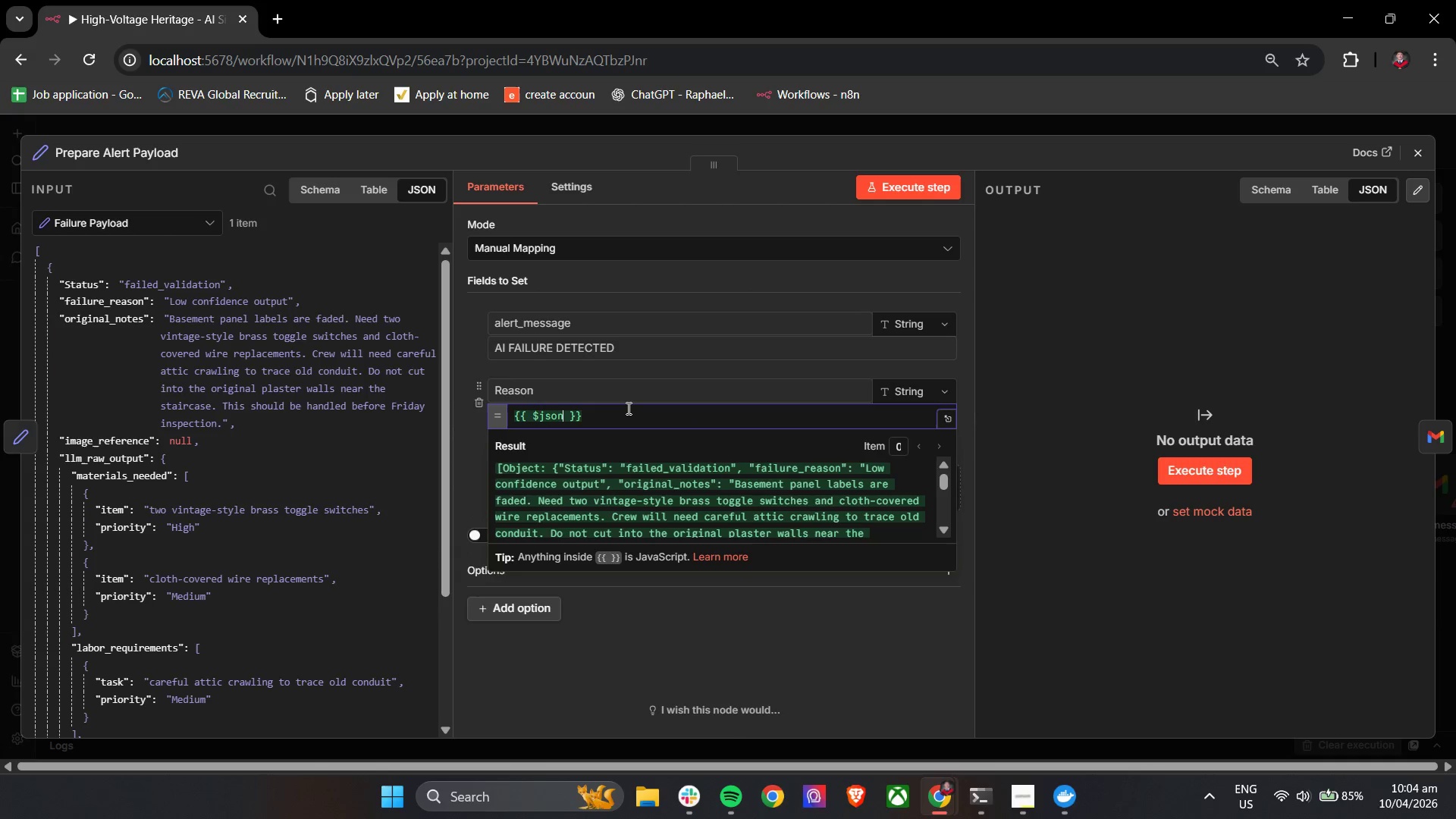 
key(Period)
 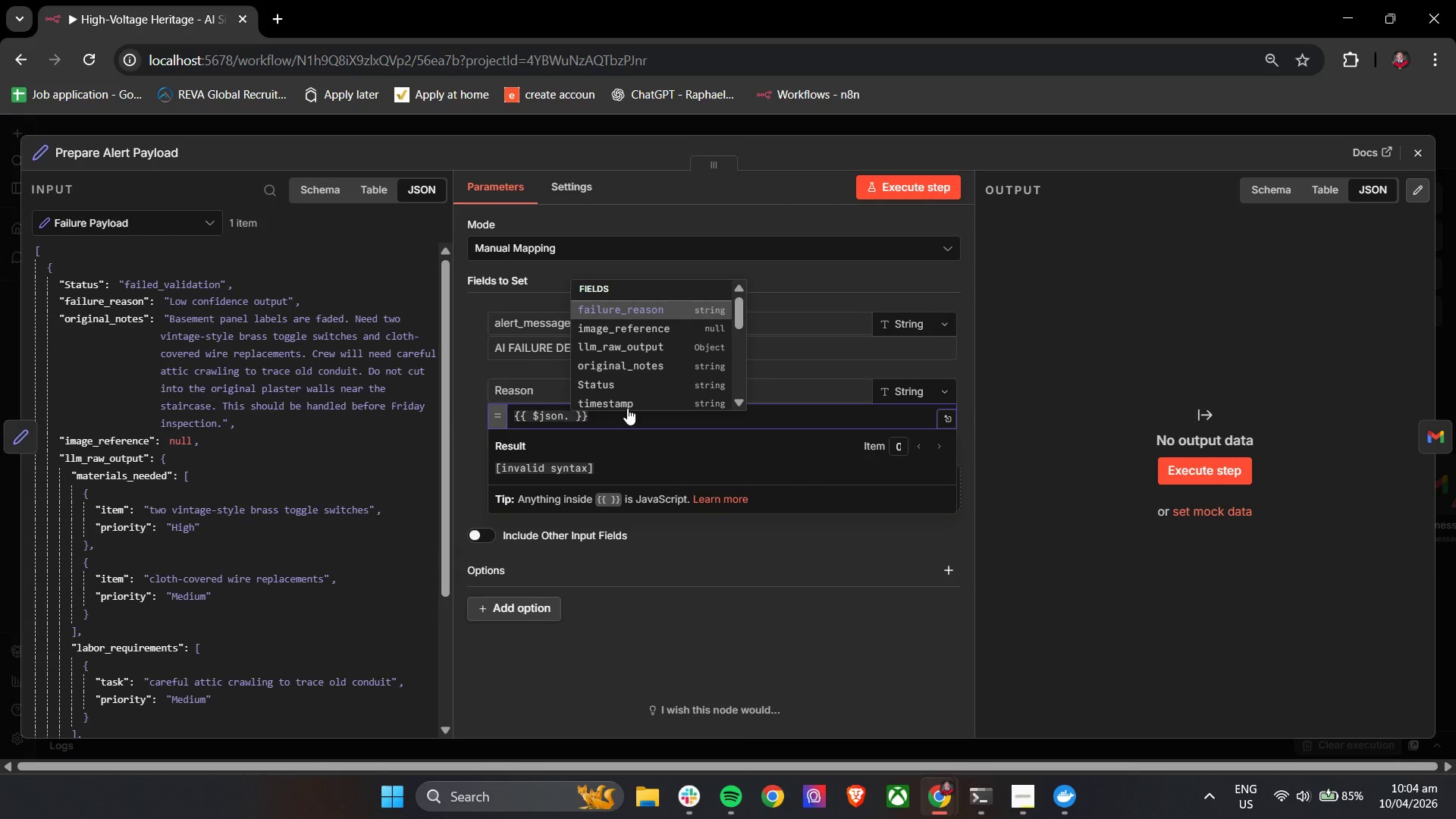 
key(Enter)
 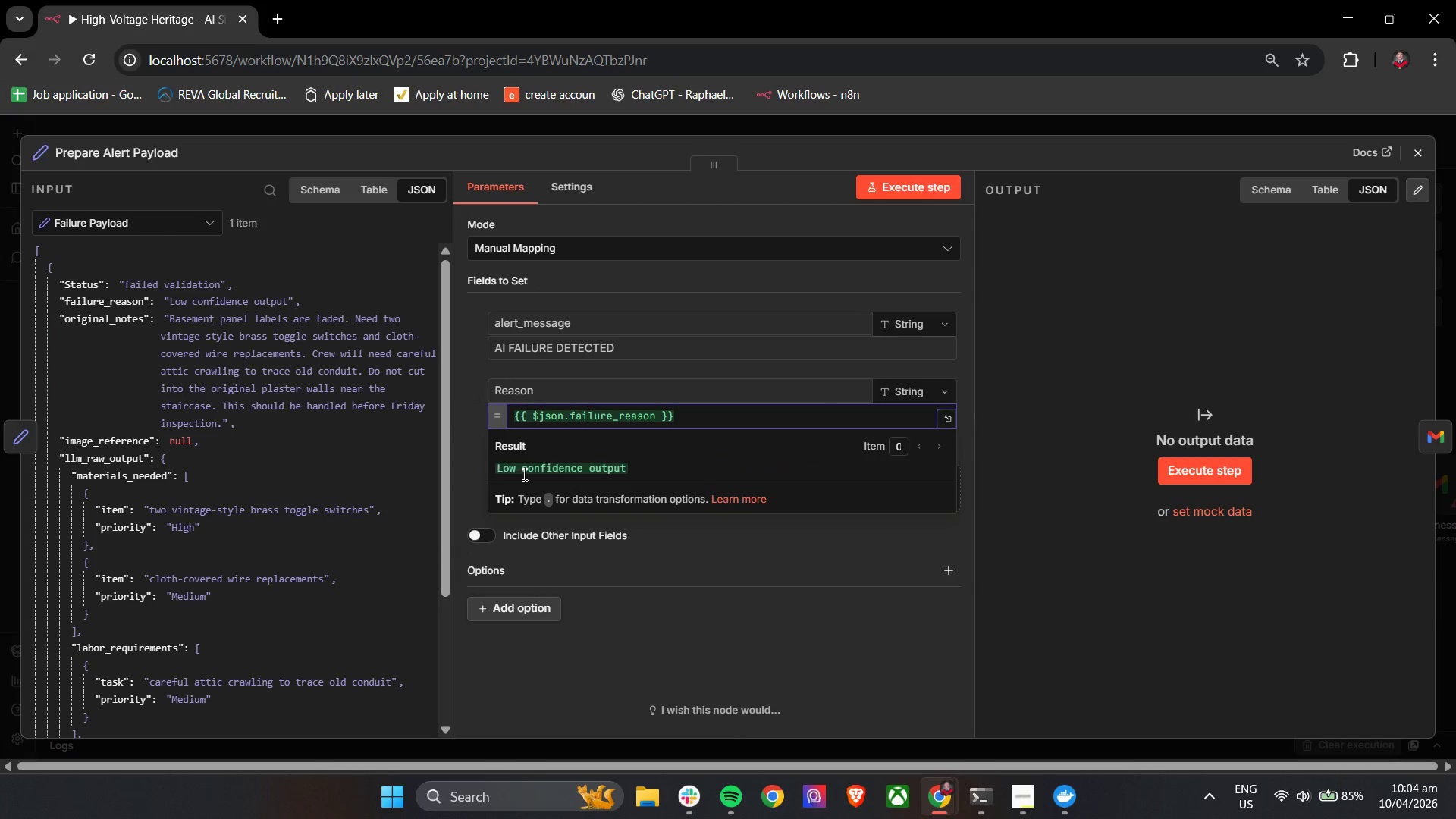 
left_click([469, 456])
 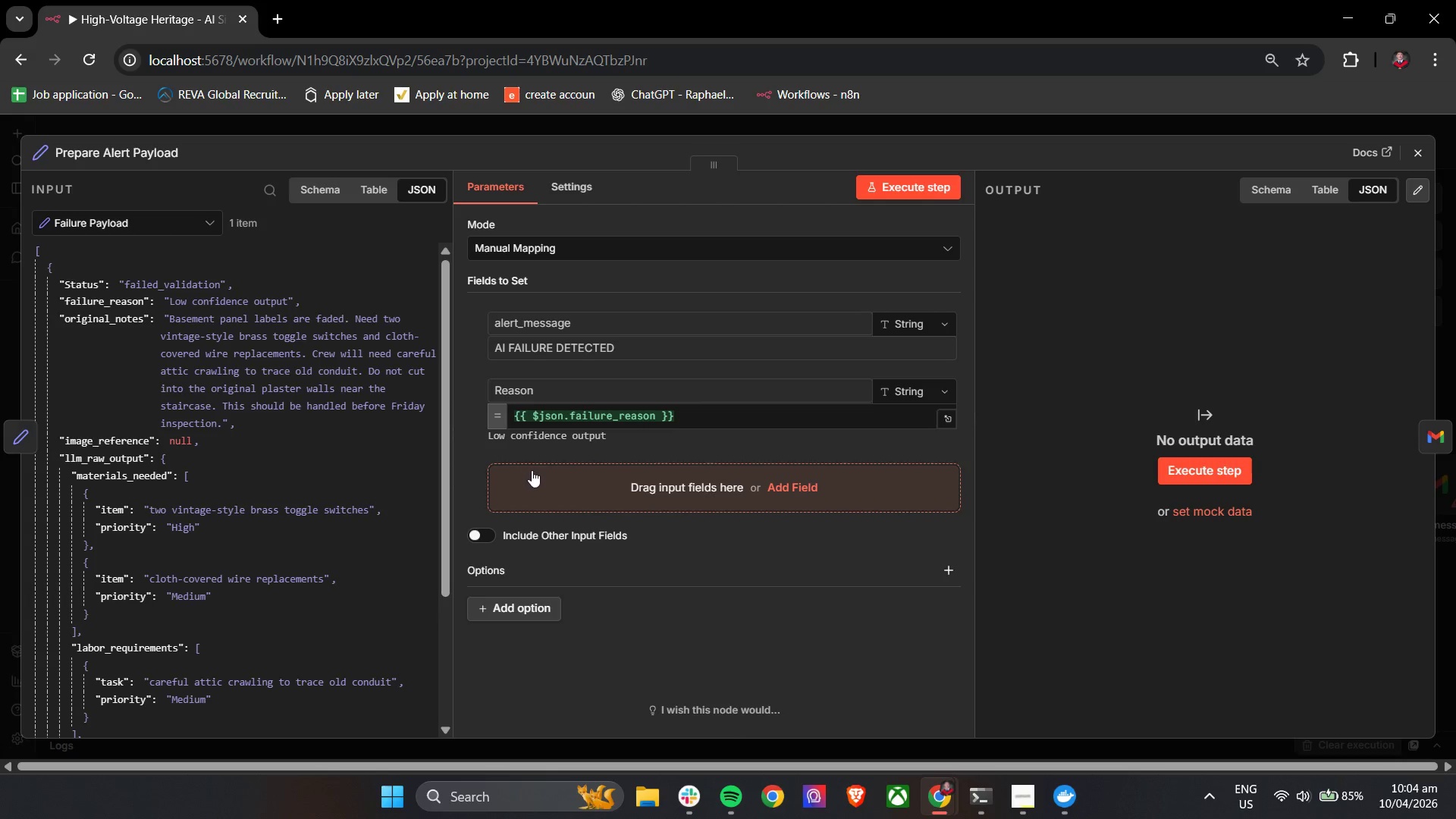 
left_click([532, 478])
 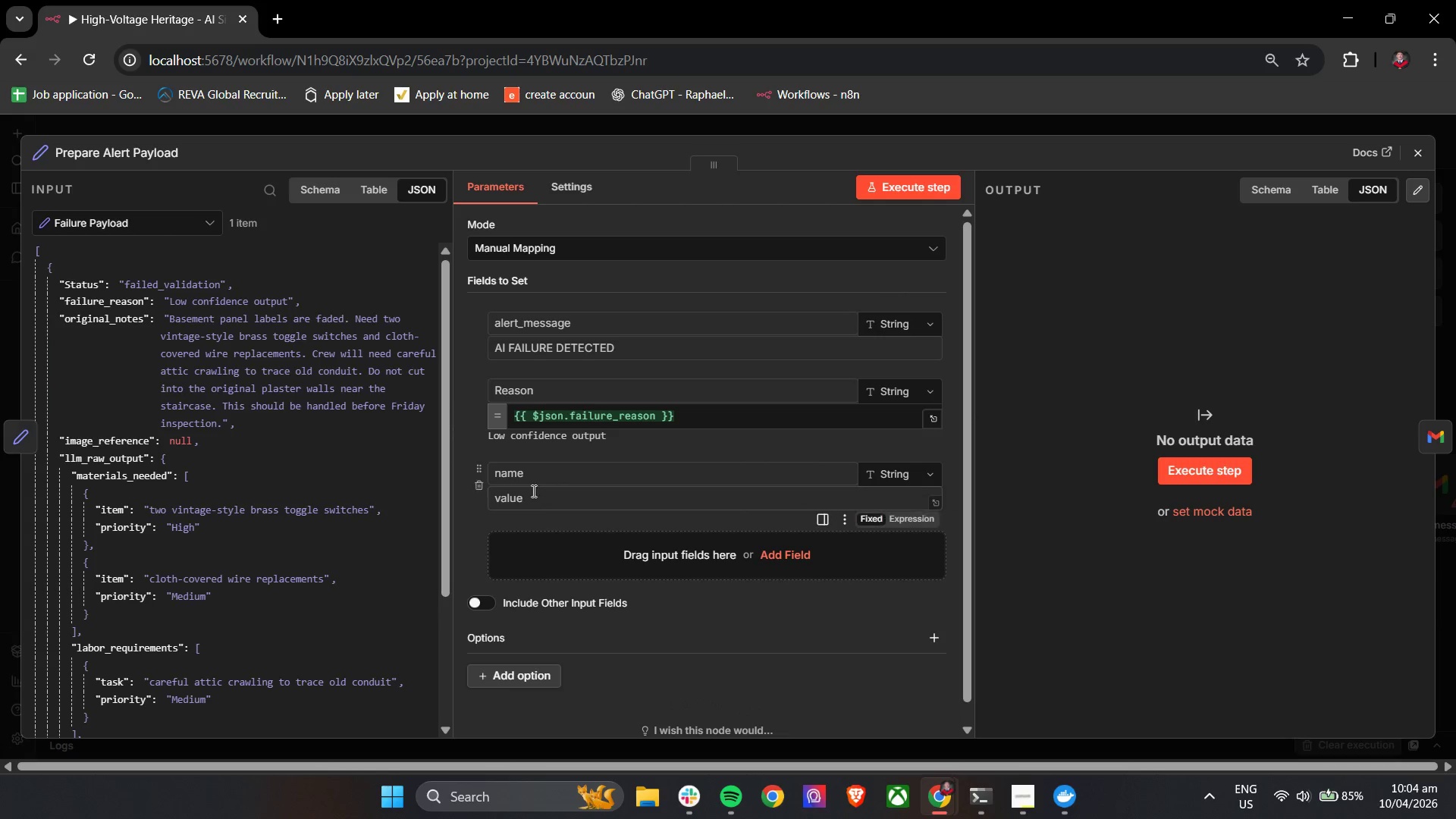 
double_click([542, 473])
 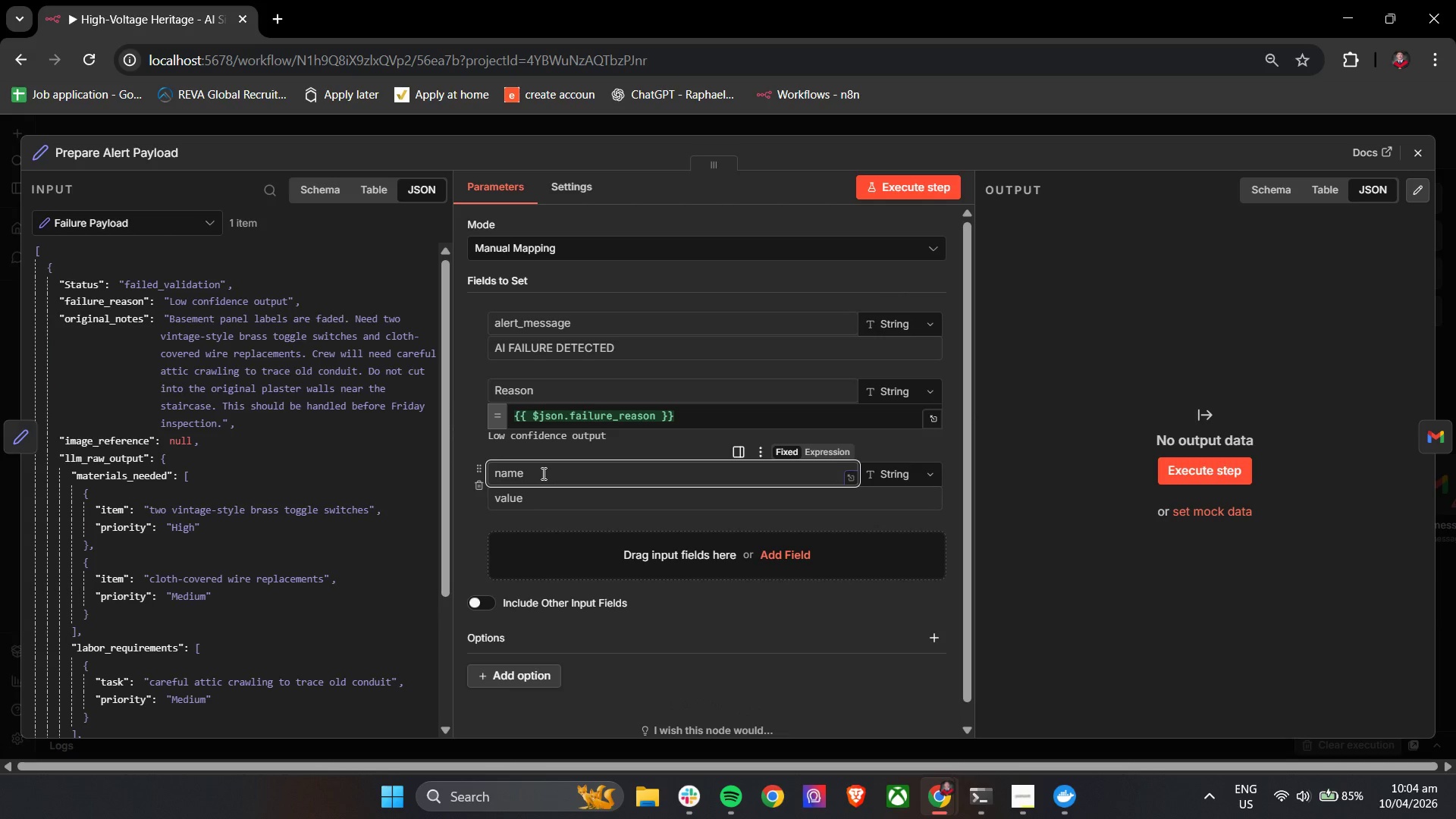 
type(NOtes)
 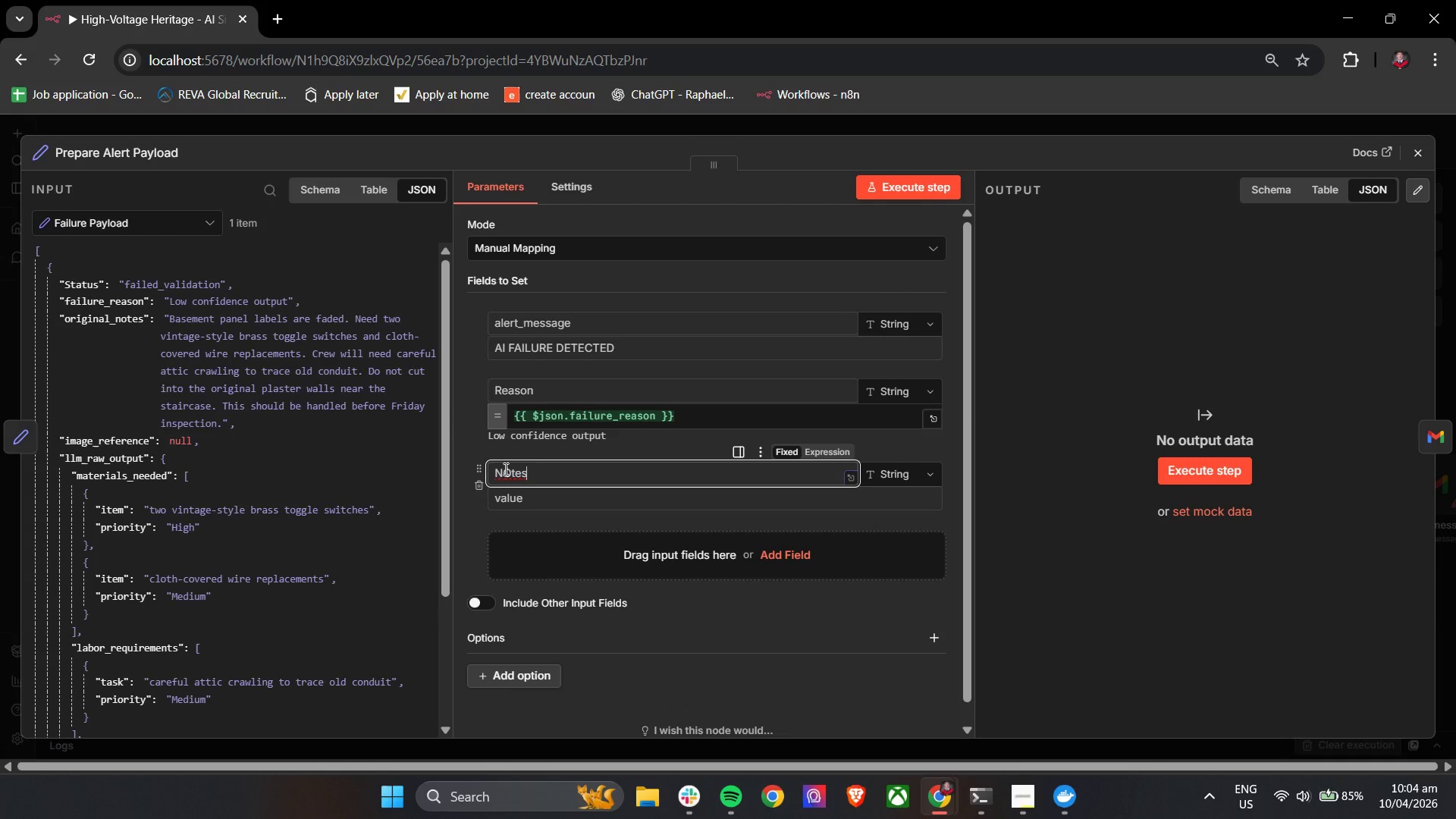 
left_click([516, 473])
 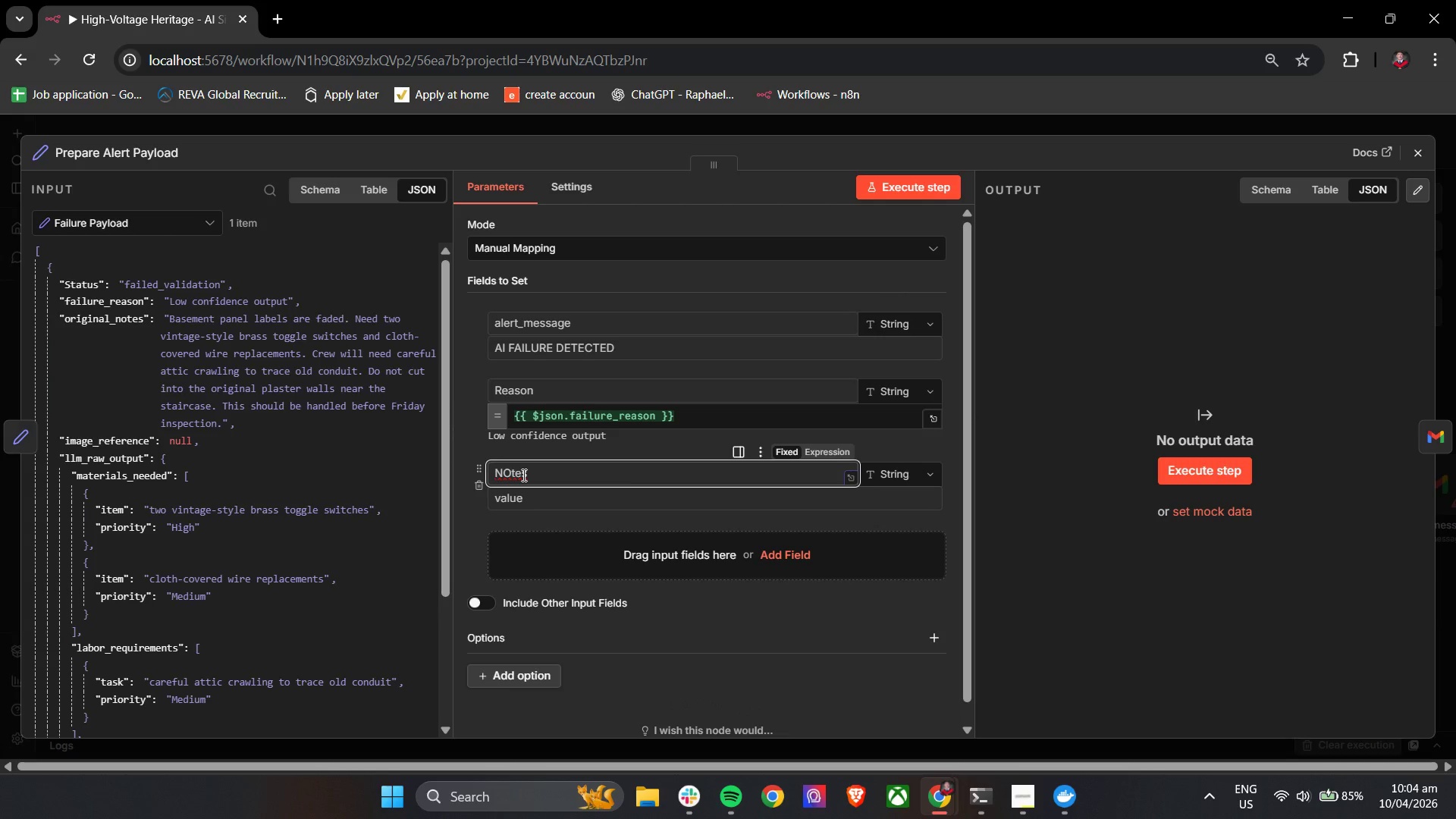 
key(Backspace)
 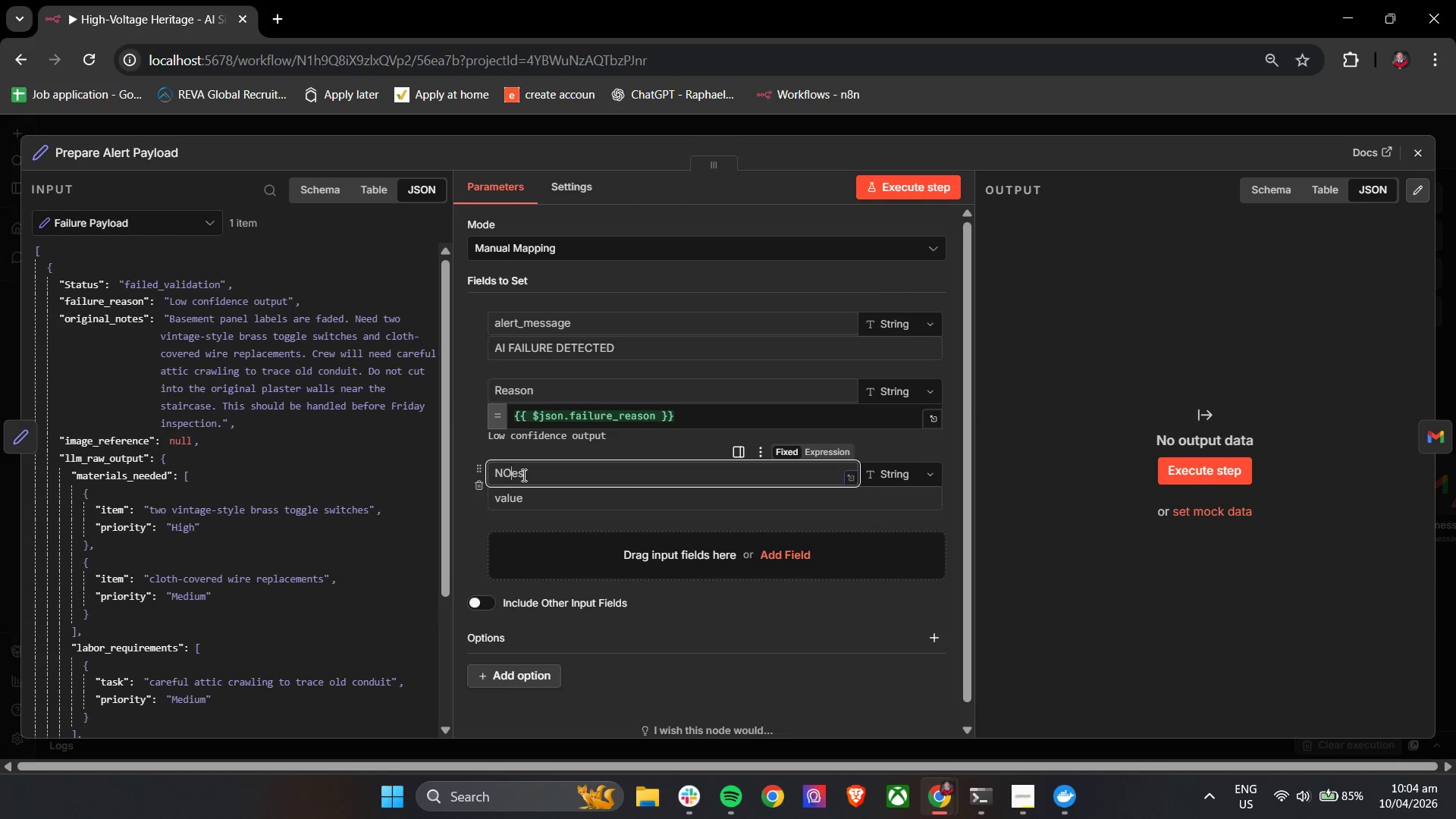 
key(O)
 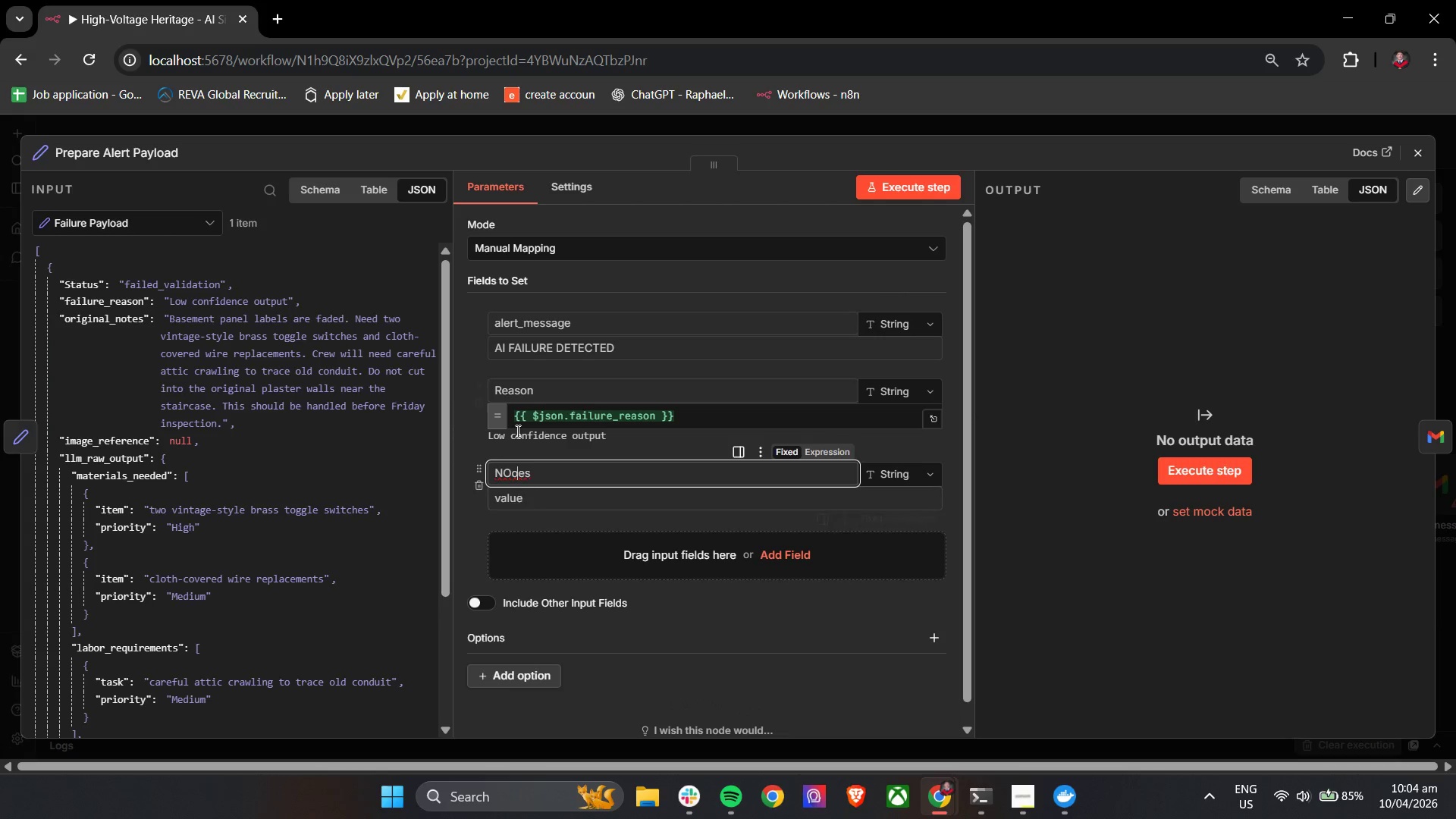 
left_click([514, 417])
 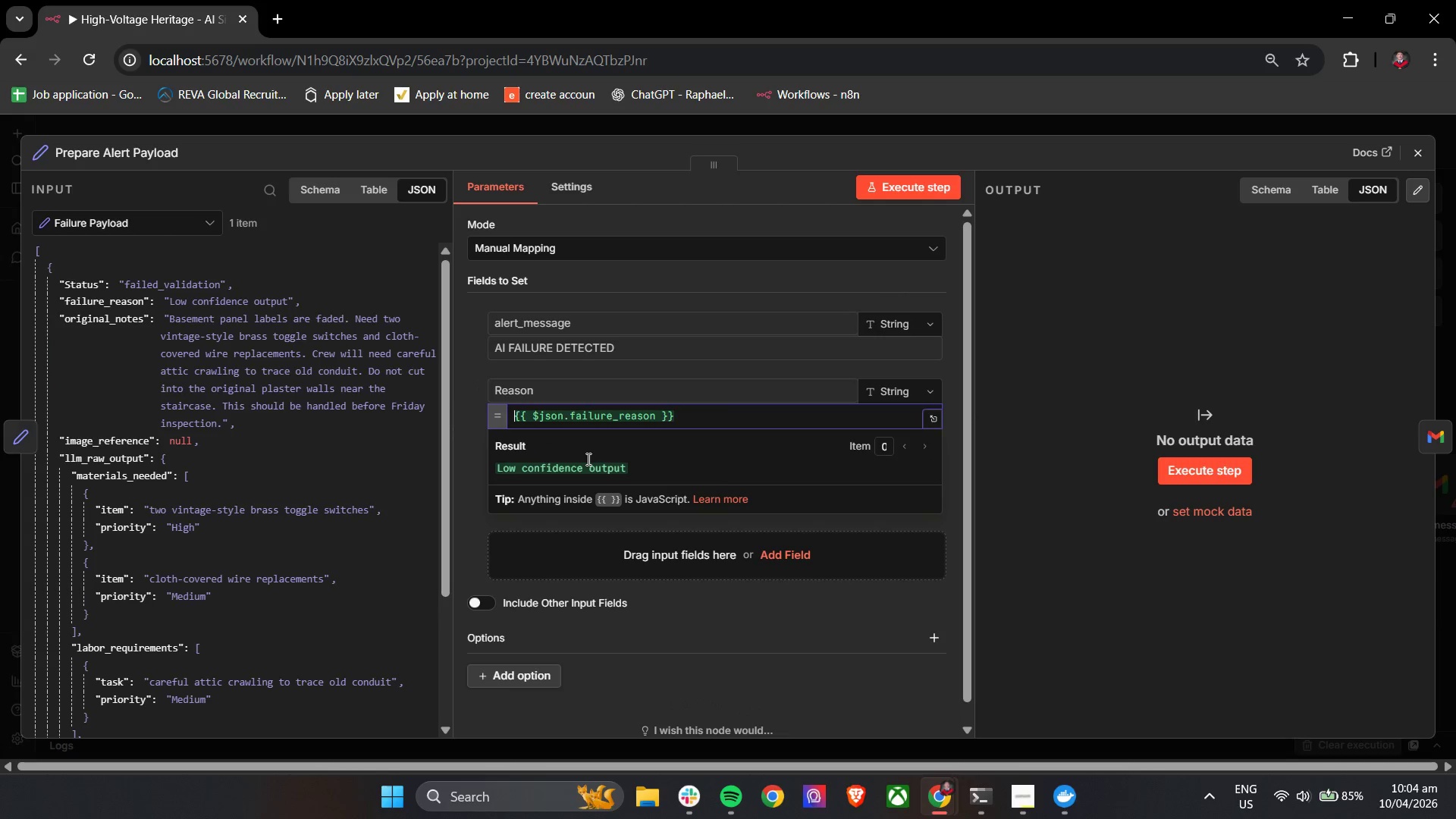 
hold_key(key=ShiftLeft, duration=1.51)
 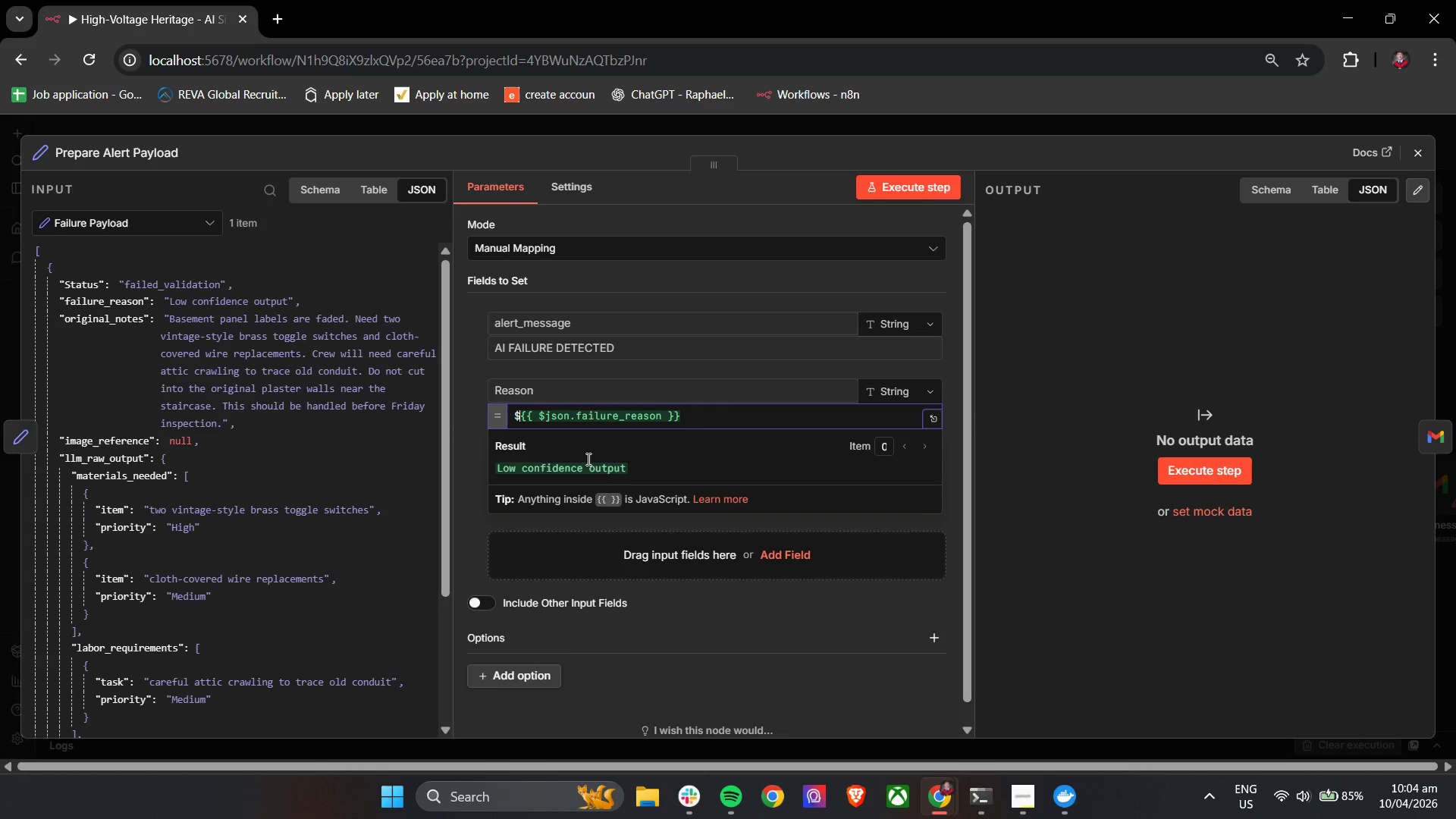 
key(Shift+ShiftLeft)
 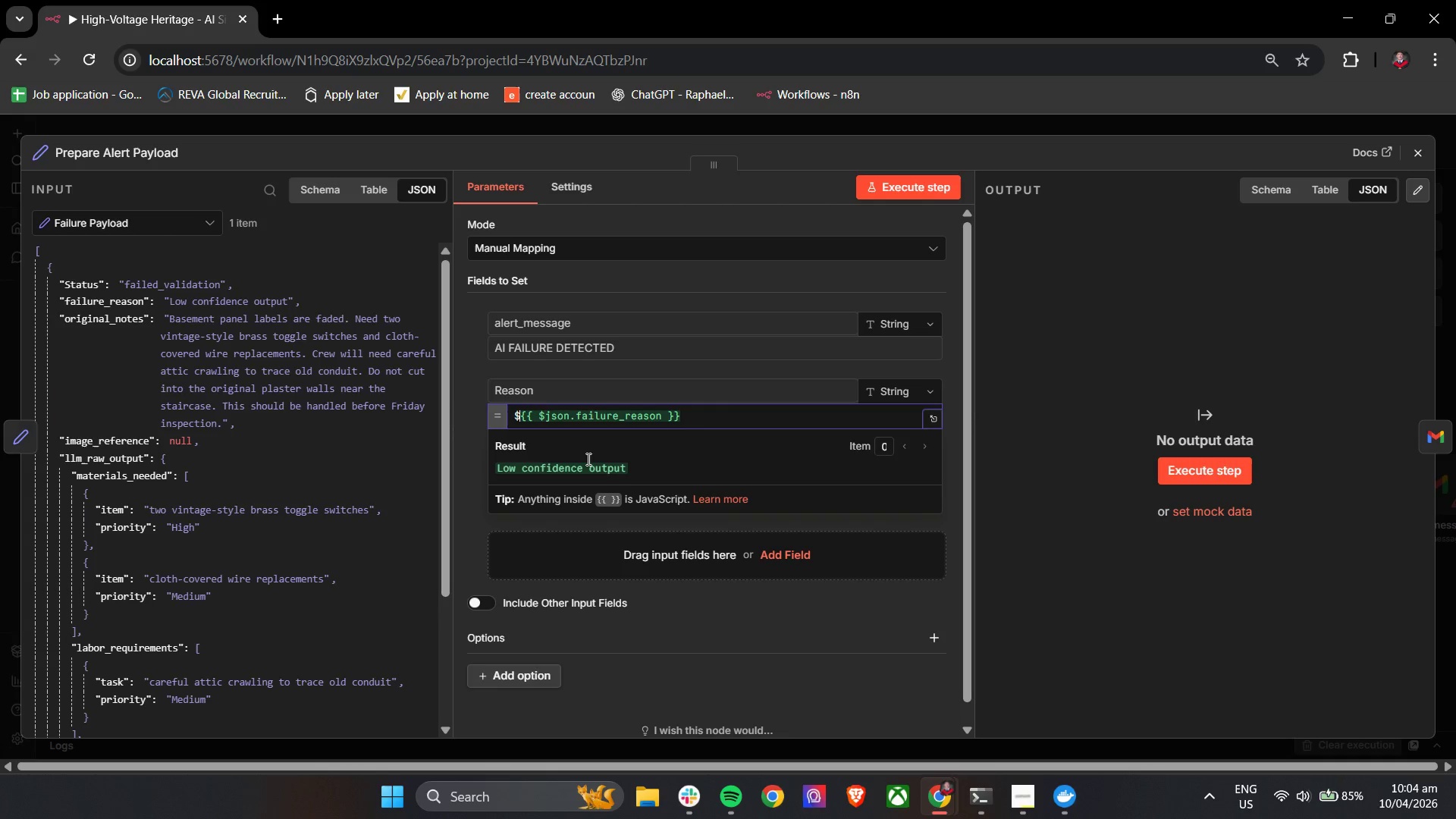 
key(Shift+4)
 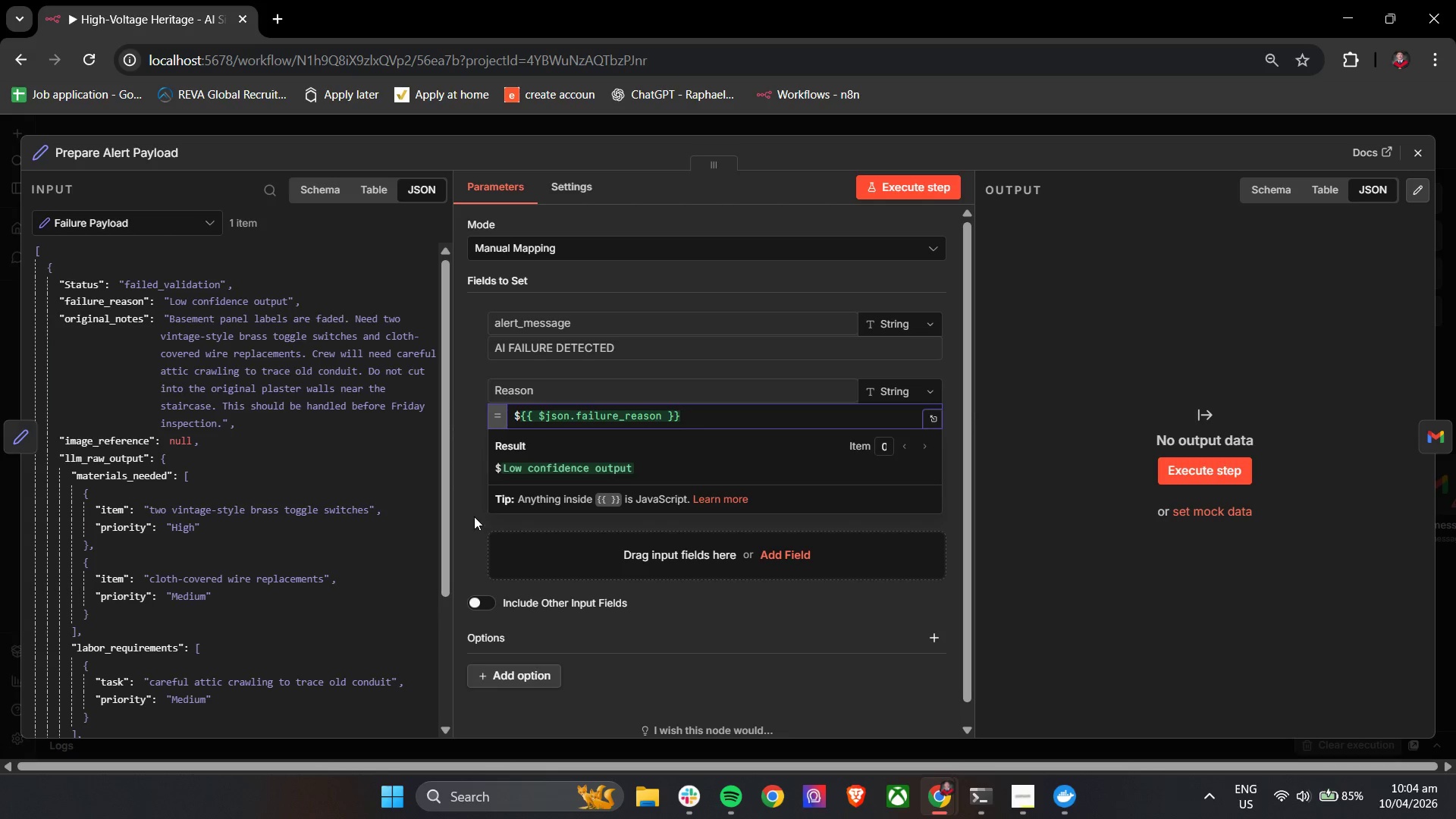 
key(Backspace)
 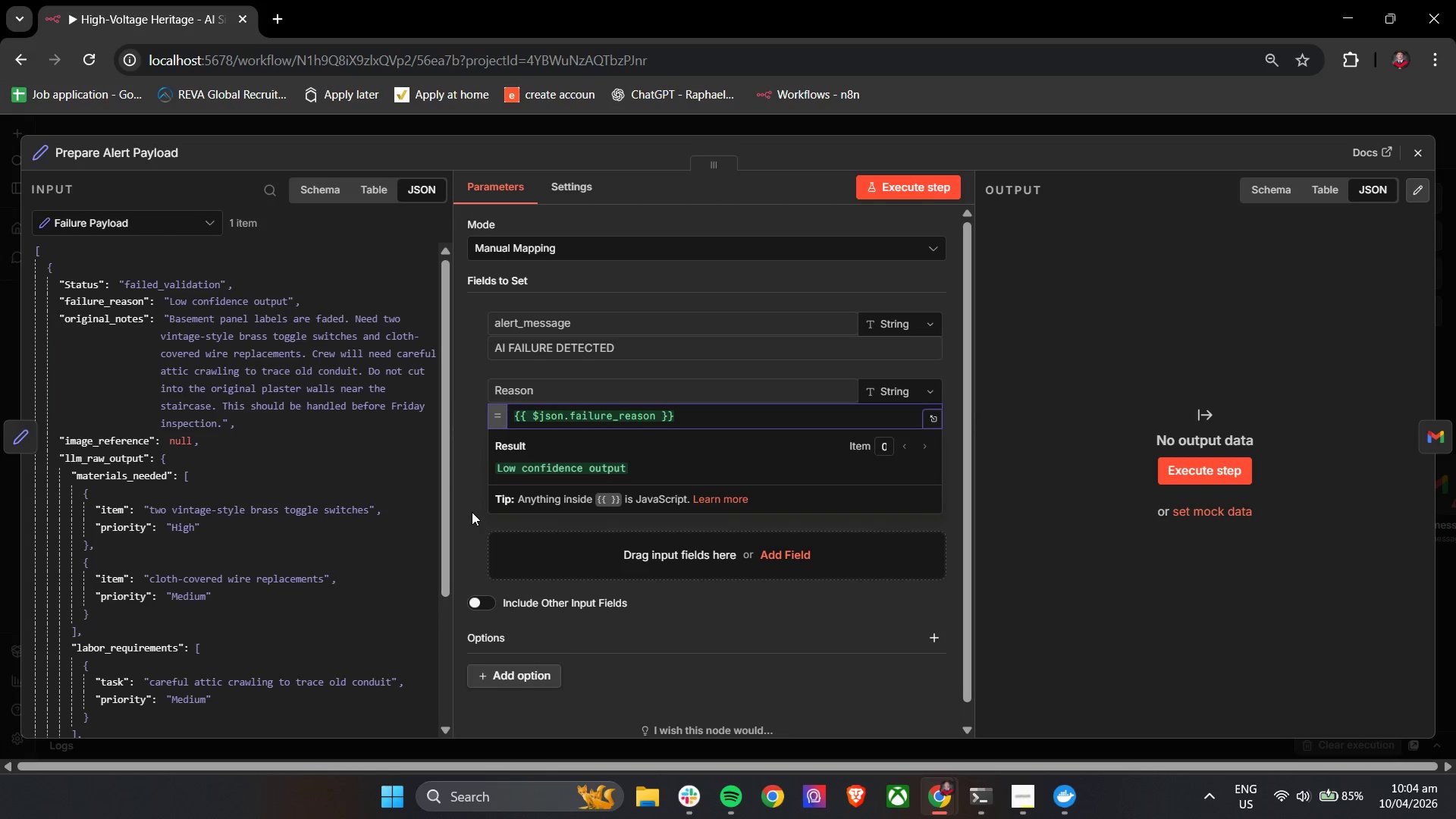 
left_click([472, 512])
 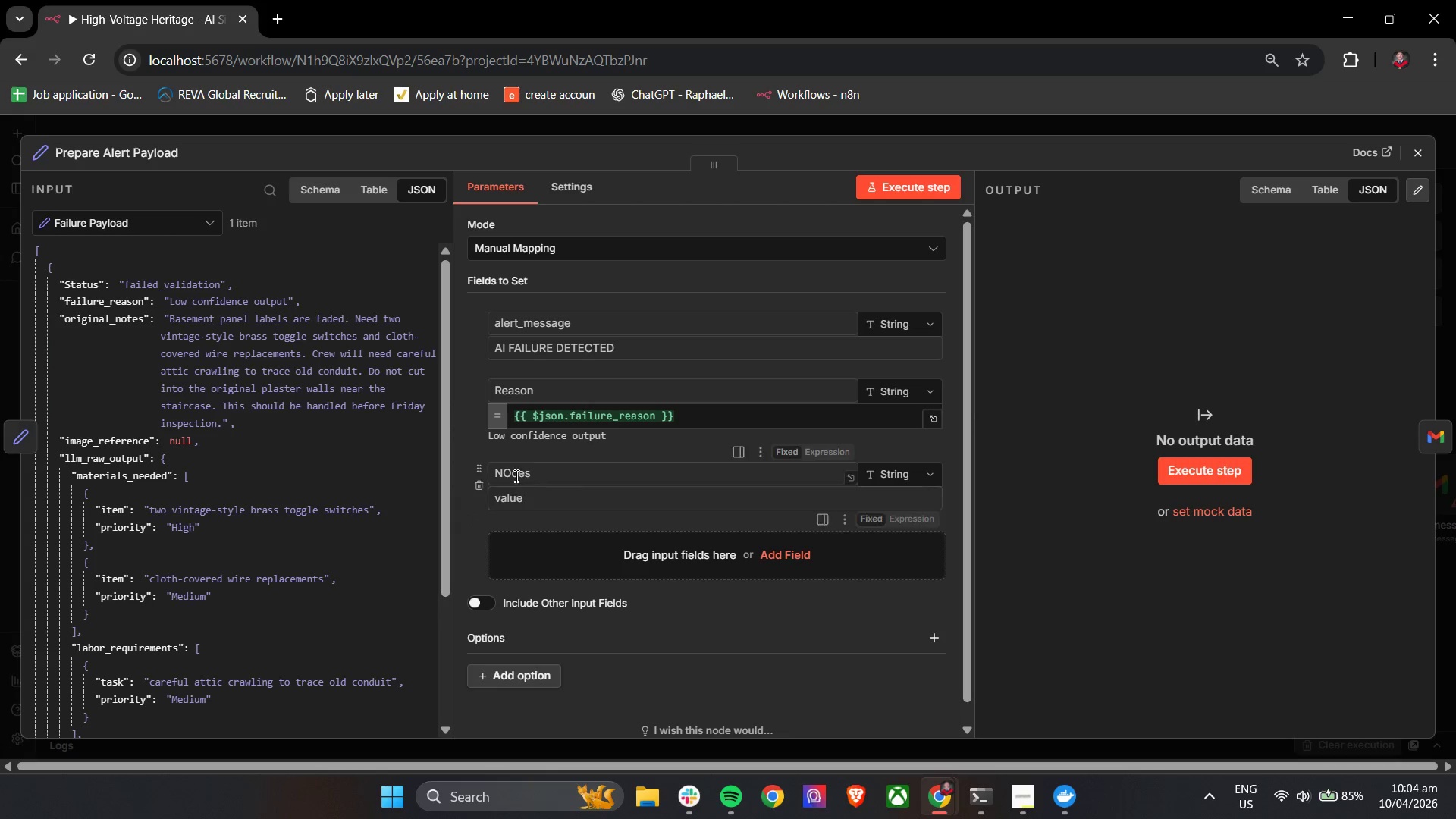 
left_click([507, 469])
 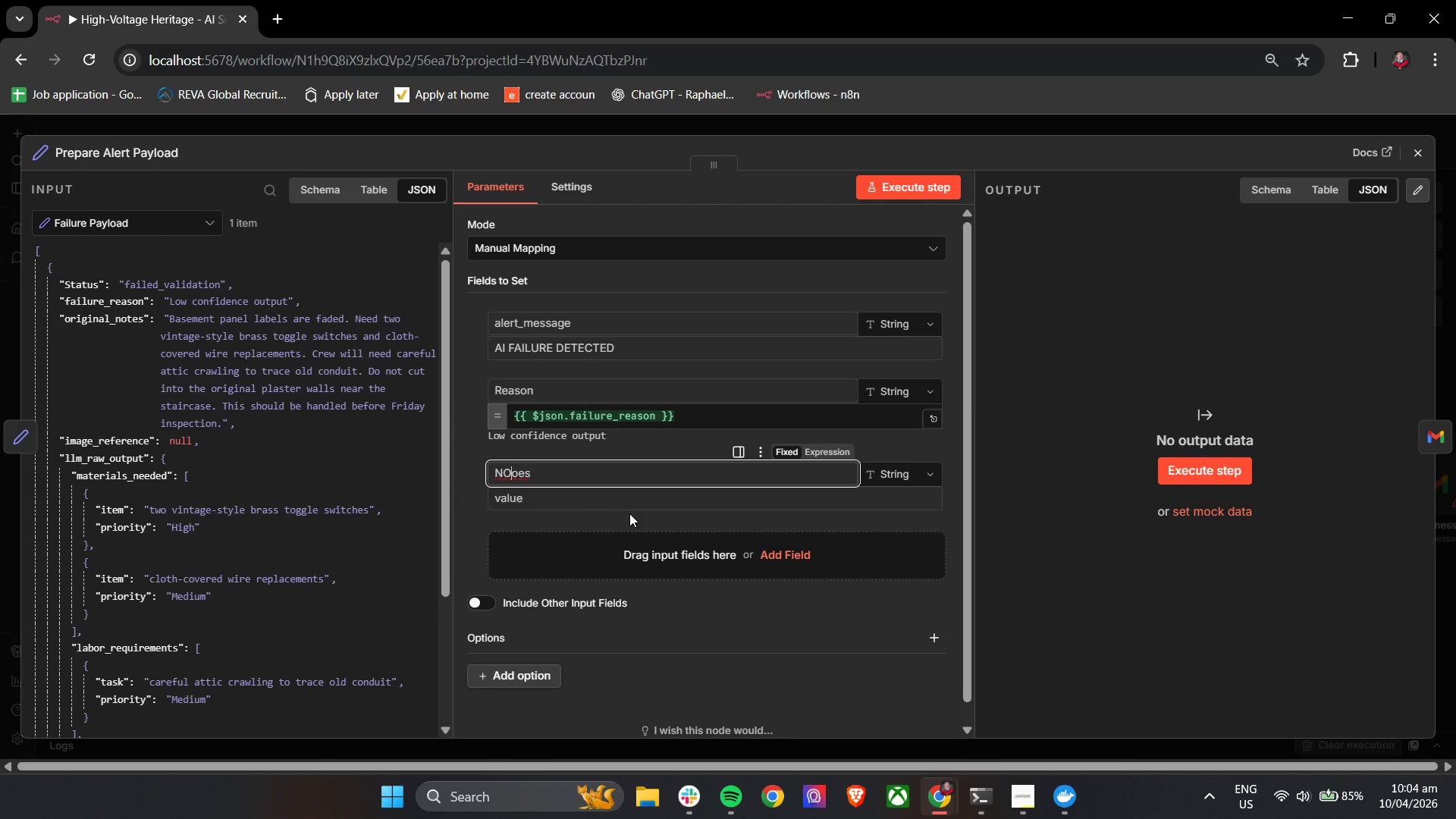 
key(ArrowRight)
 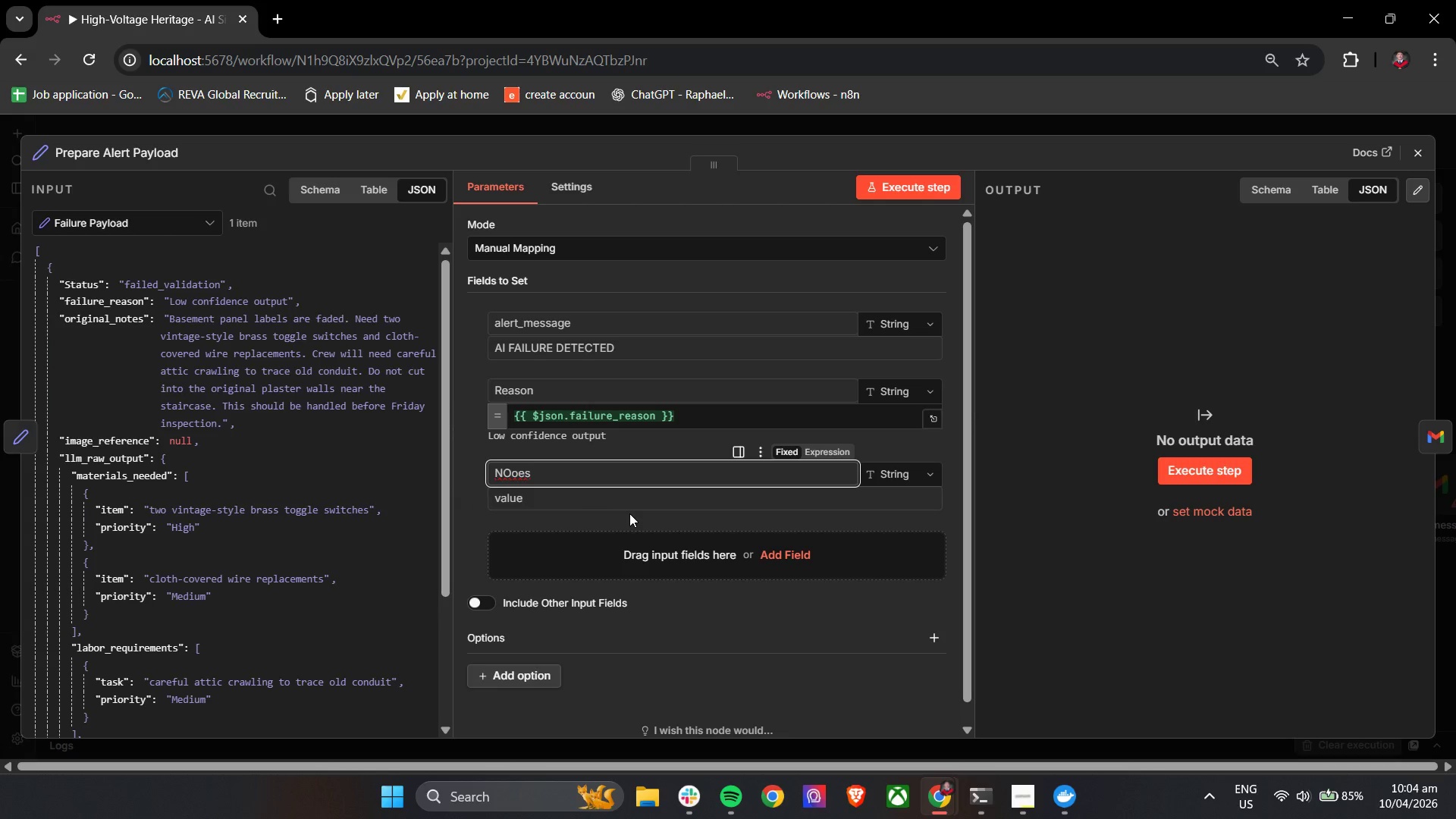 
key(Backspace)
key(Backspace)
type(ot)
 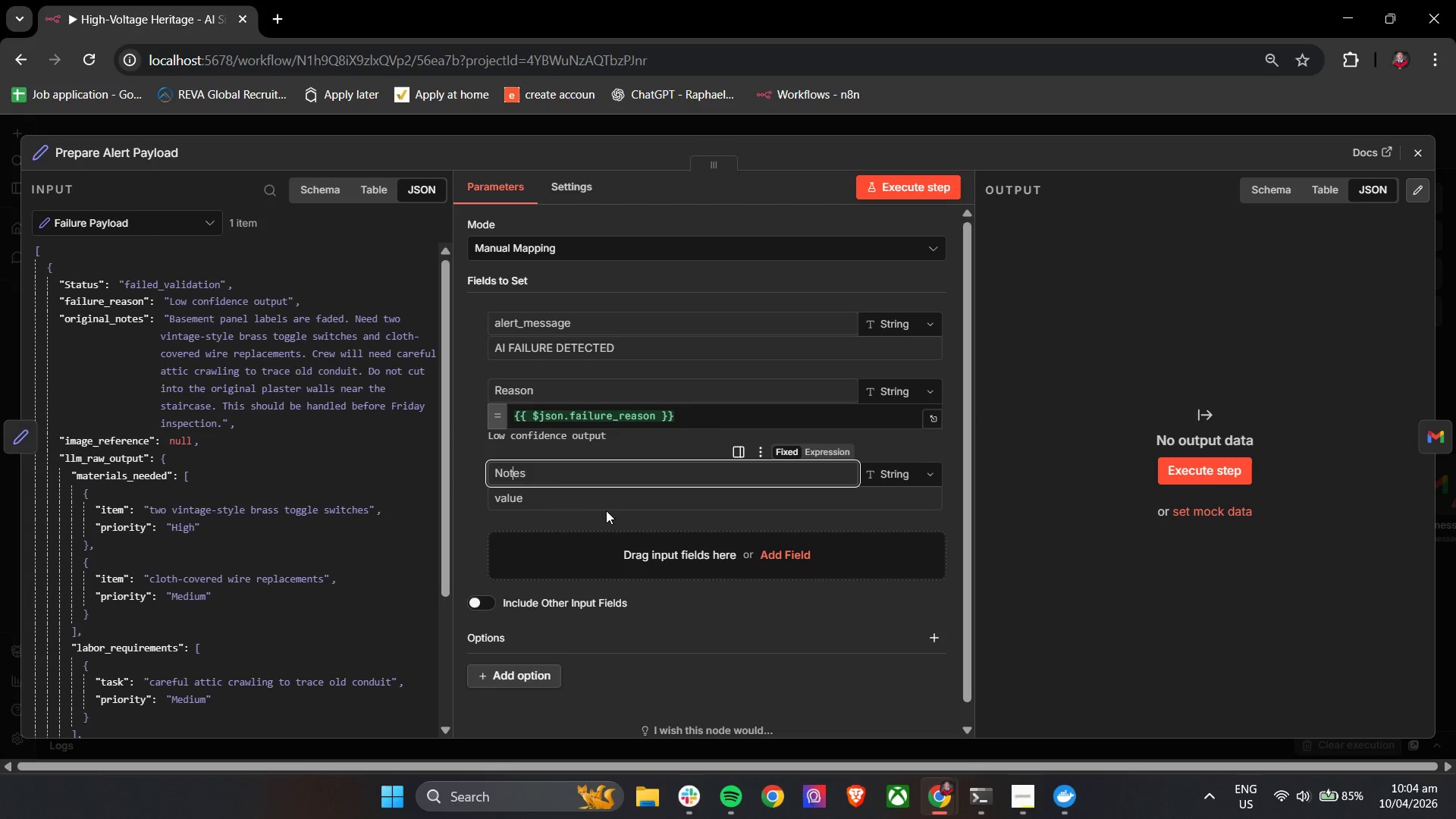 
left_click([574, 483])
 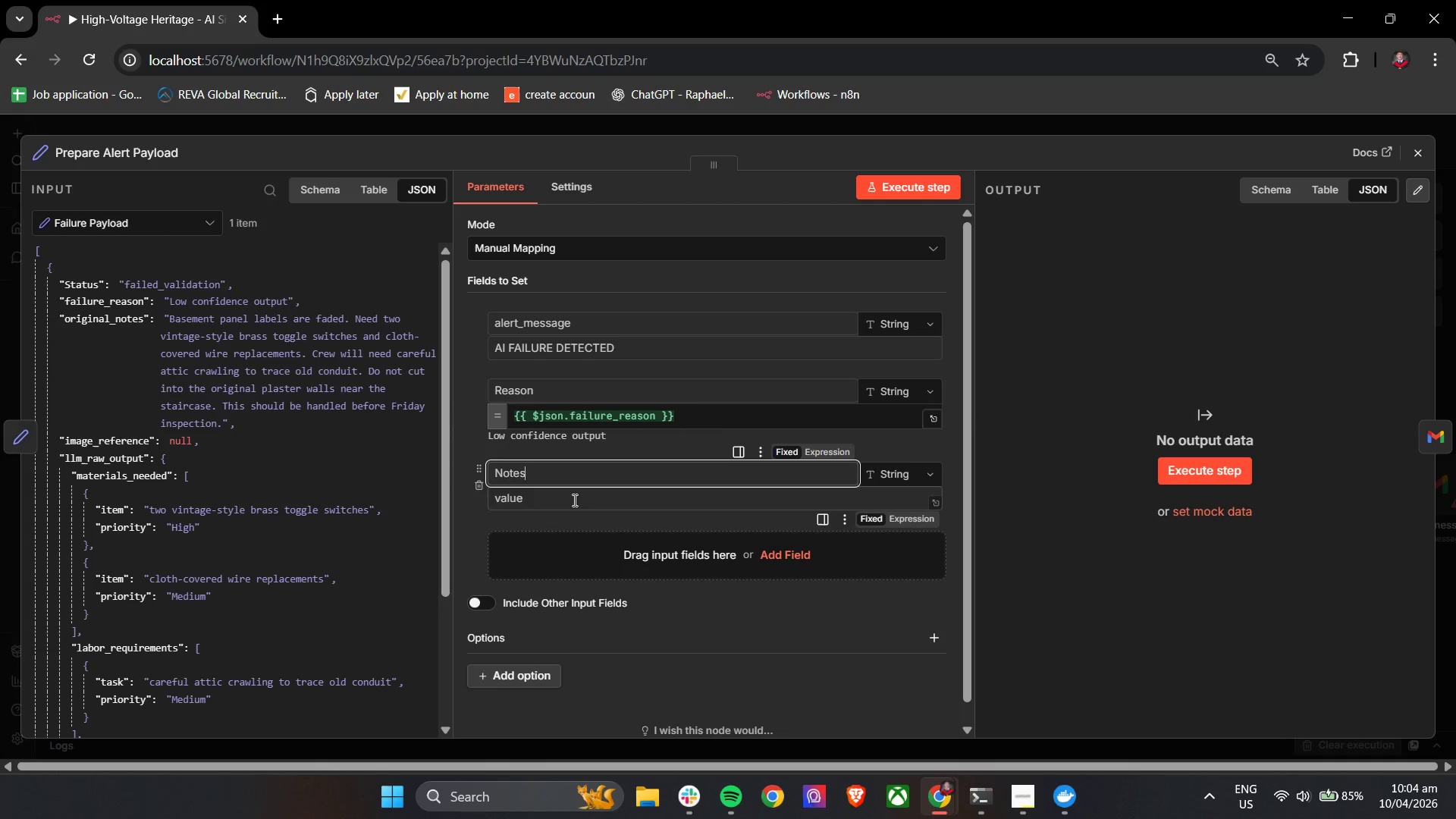 
left_click([573, 500])
 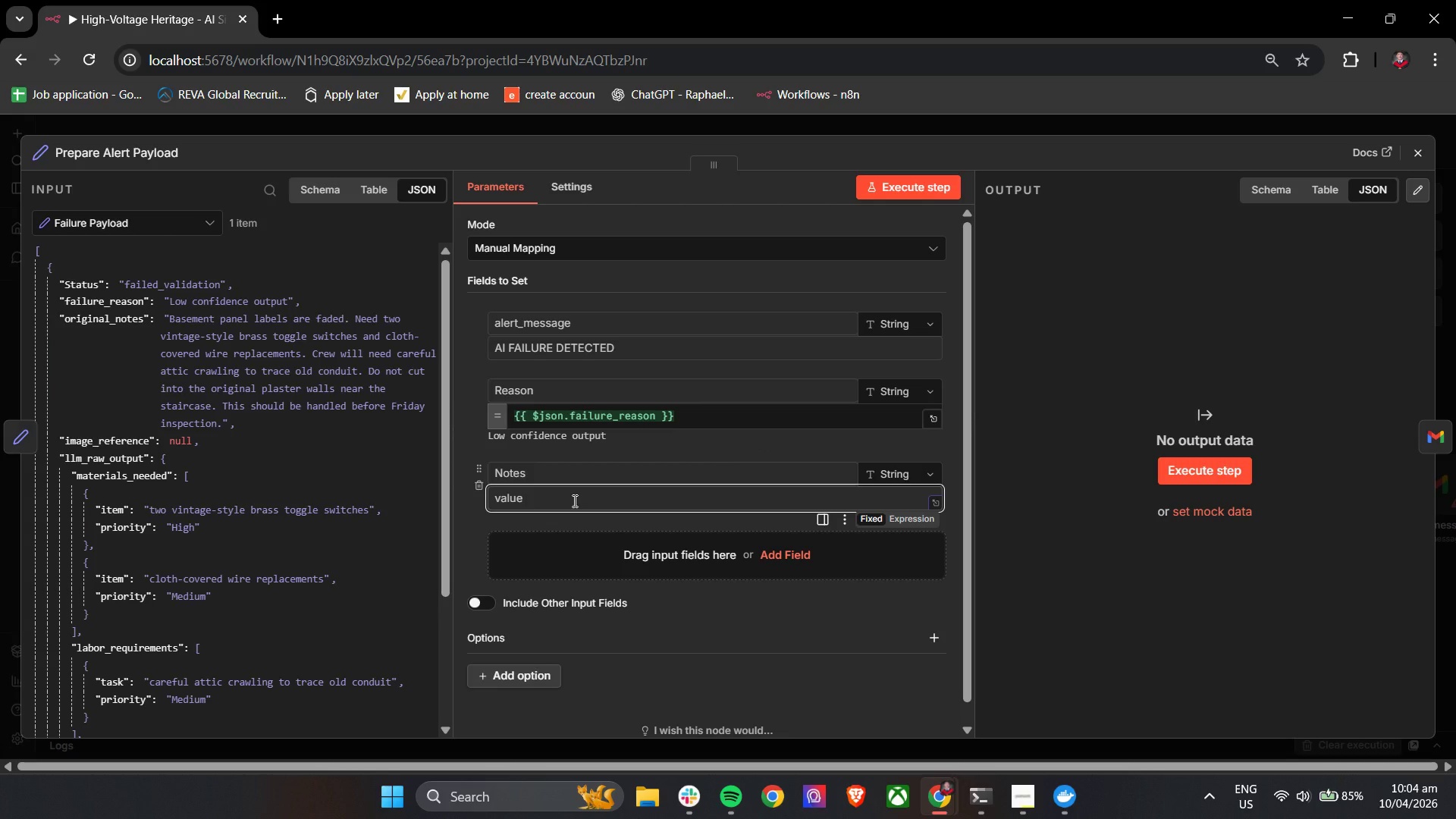 
key(Shift+BracketLeft)
 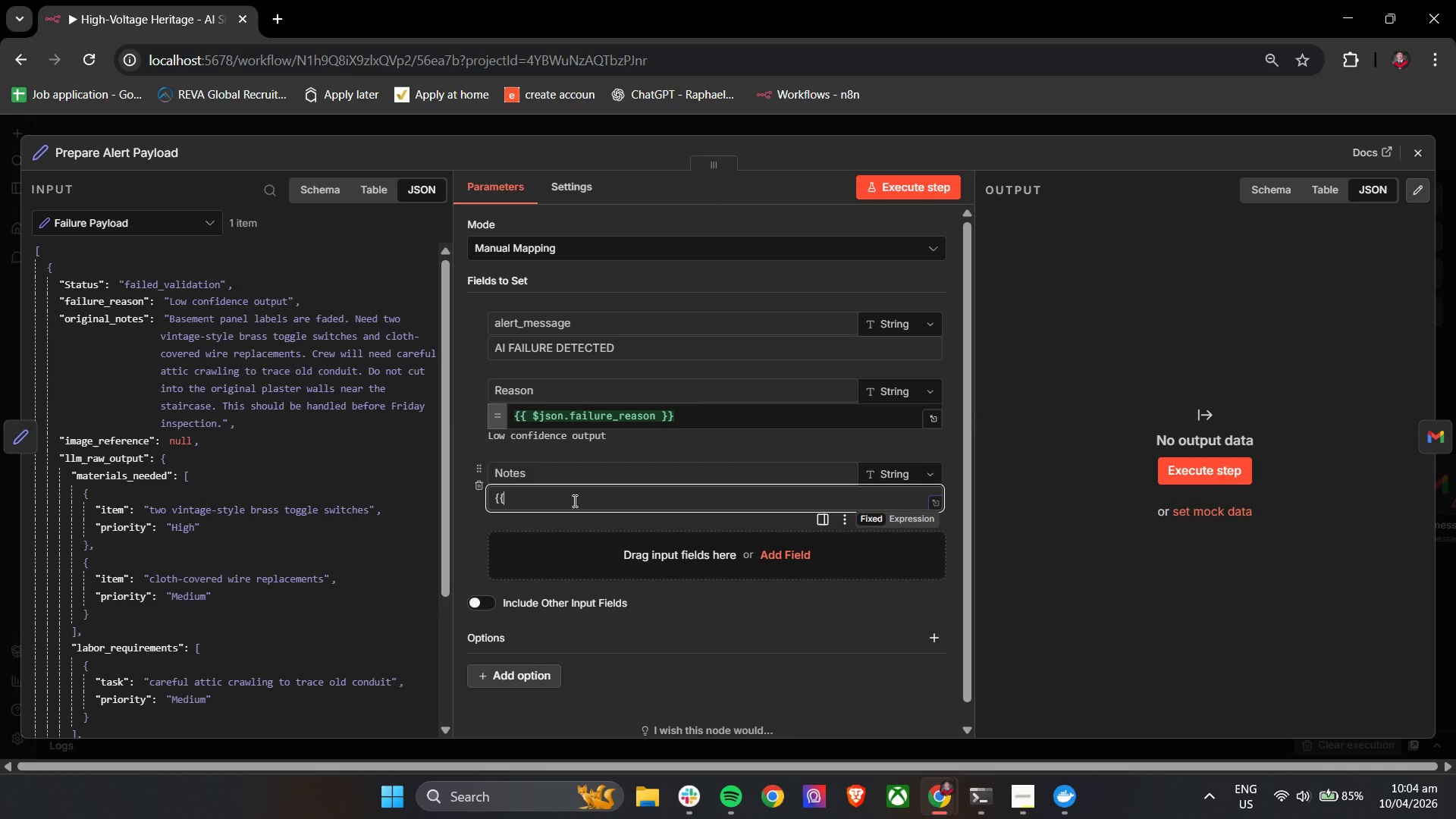 
key(Shift+BracketLeft)
 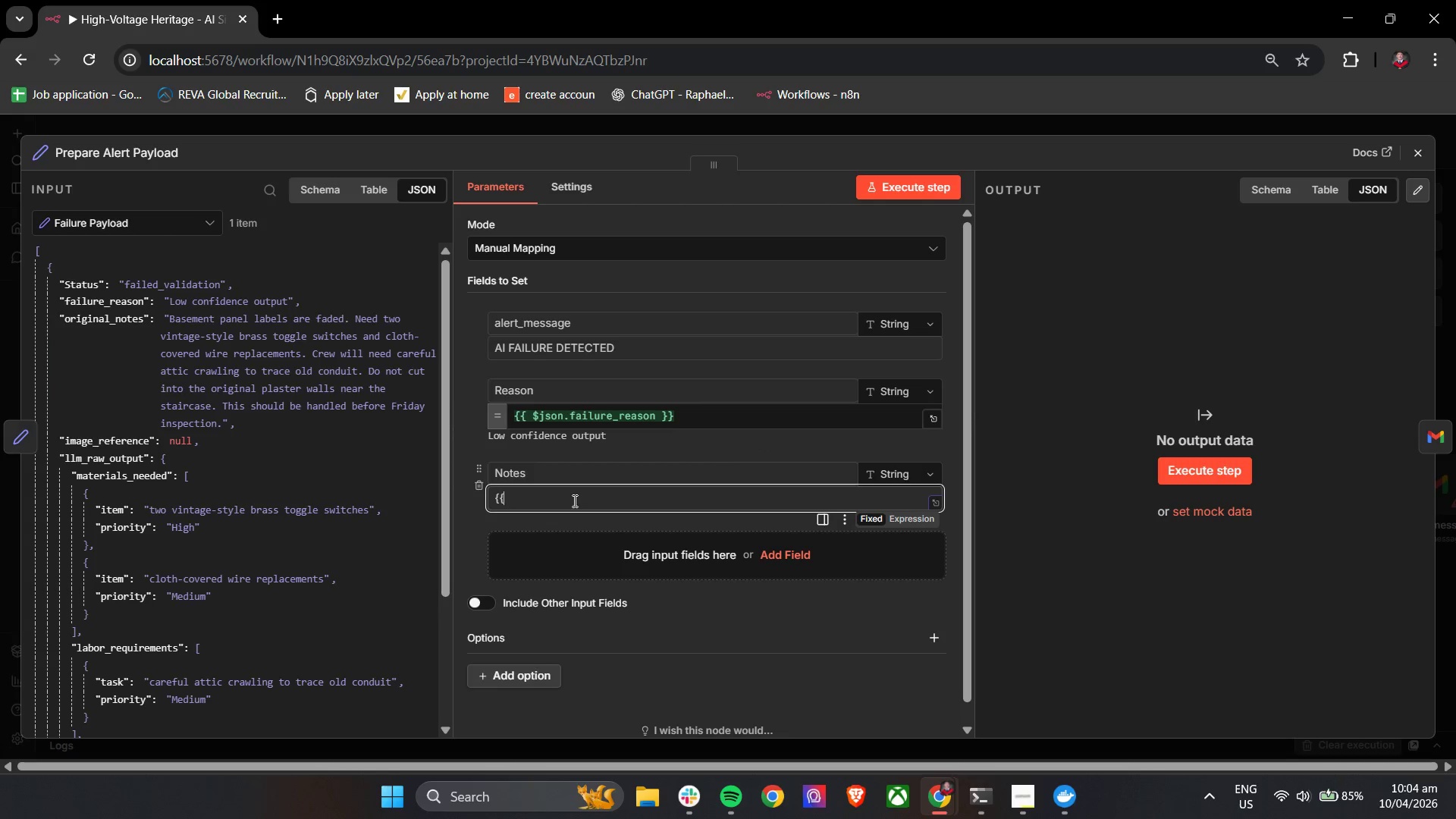 
key(Space)
 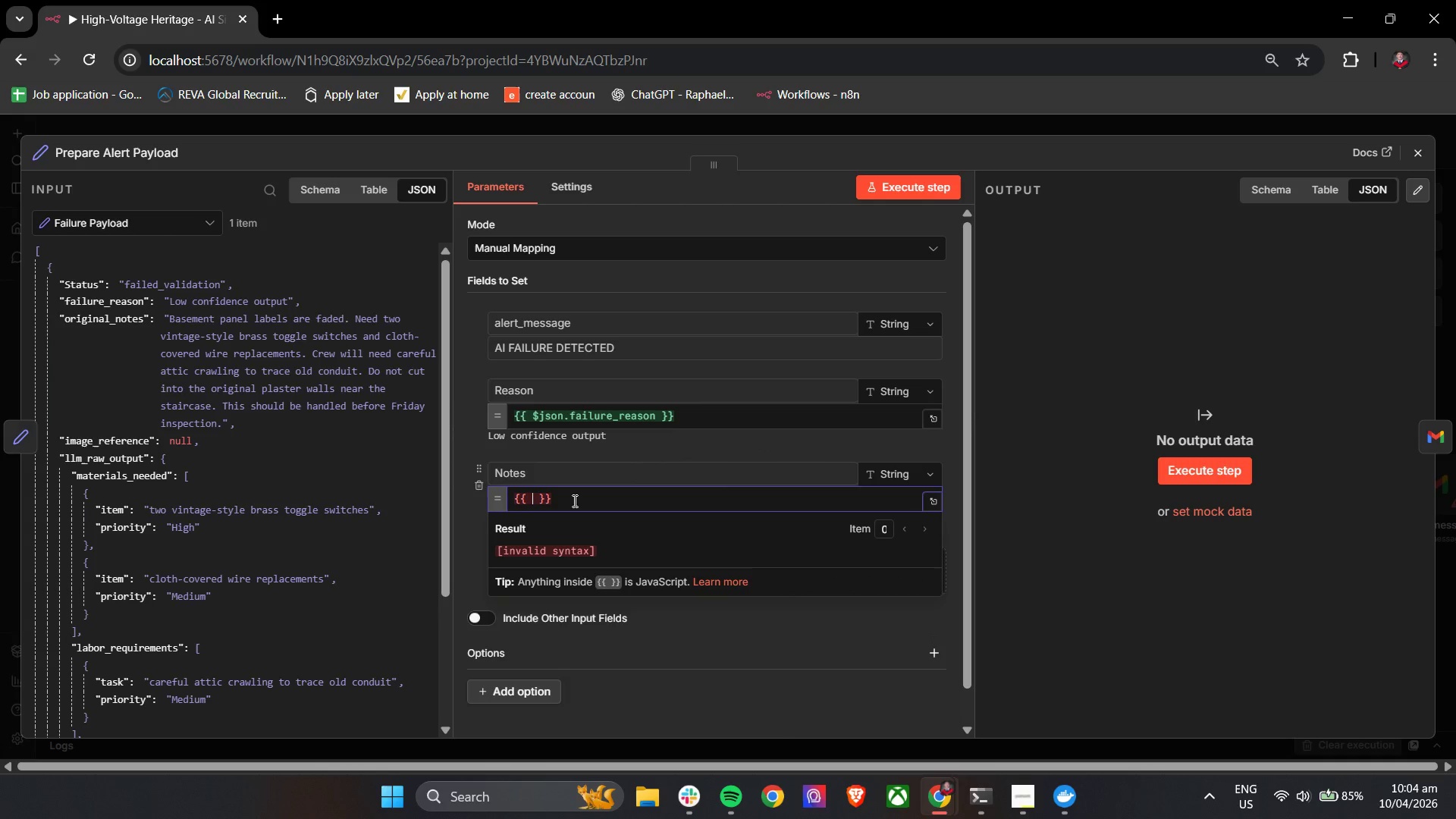 
key(Shift+4)
 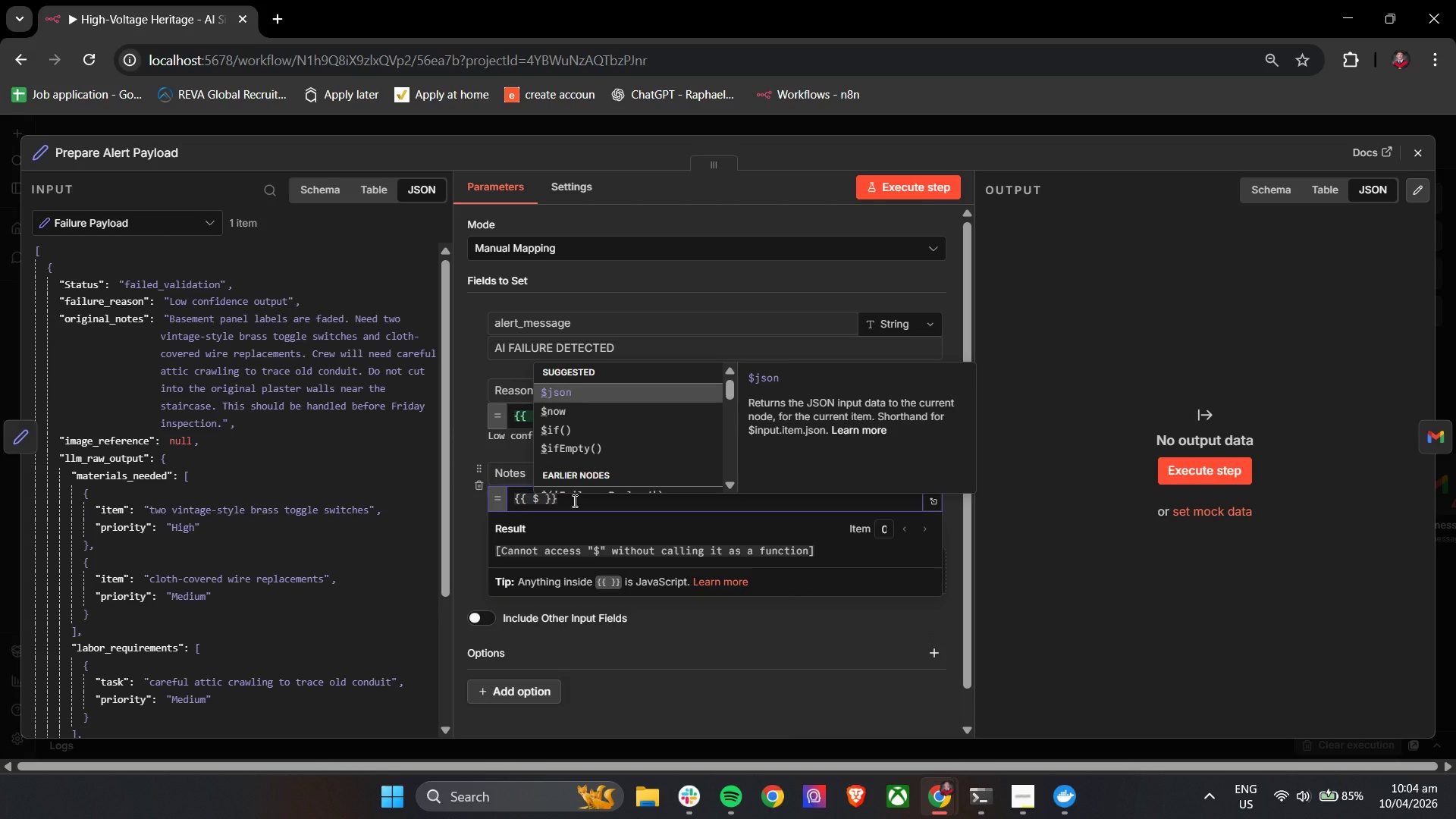 
key(Enter)
 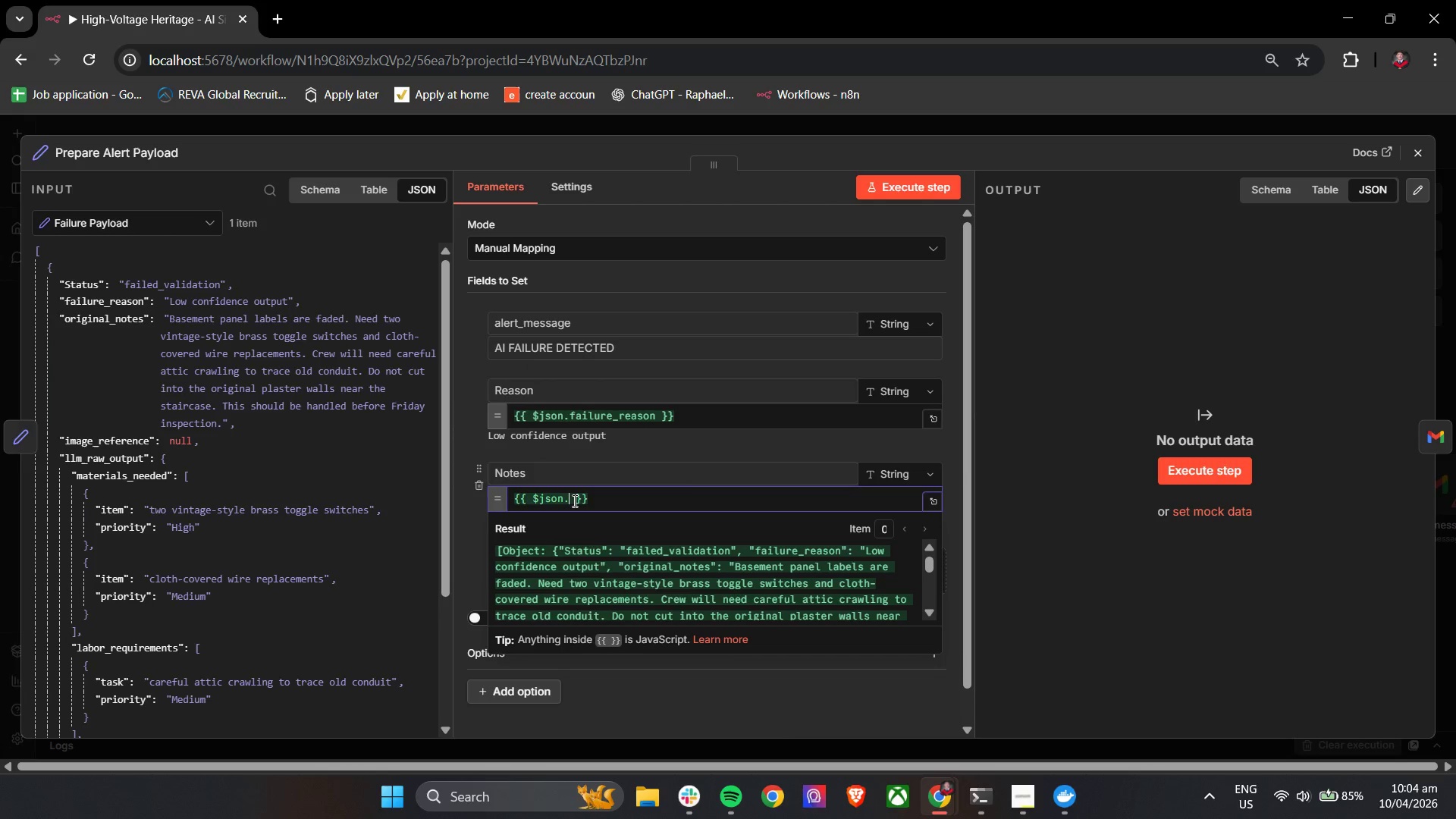 
key(Period)
 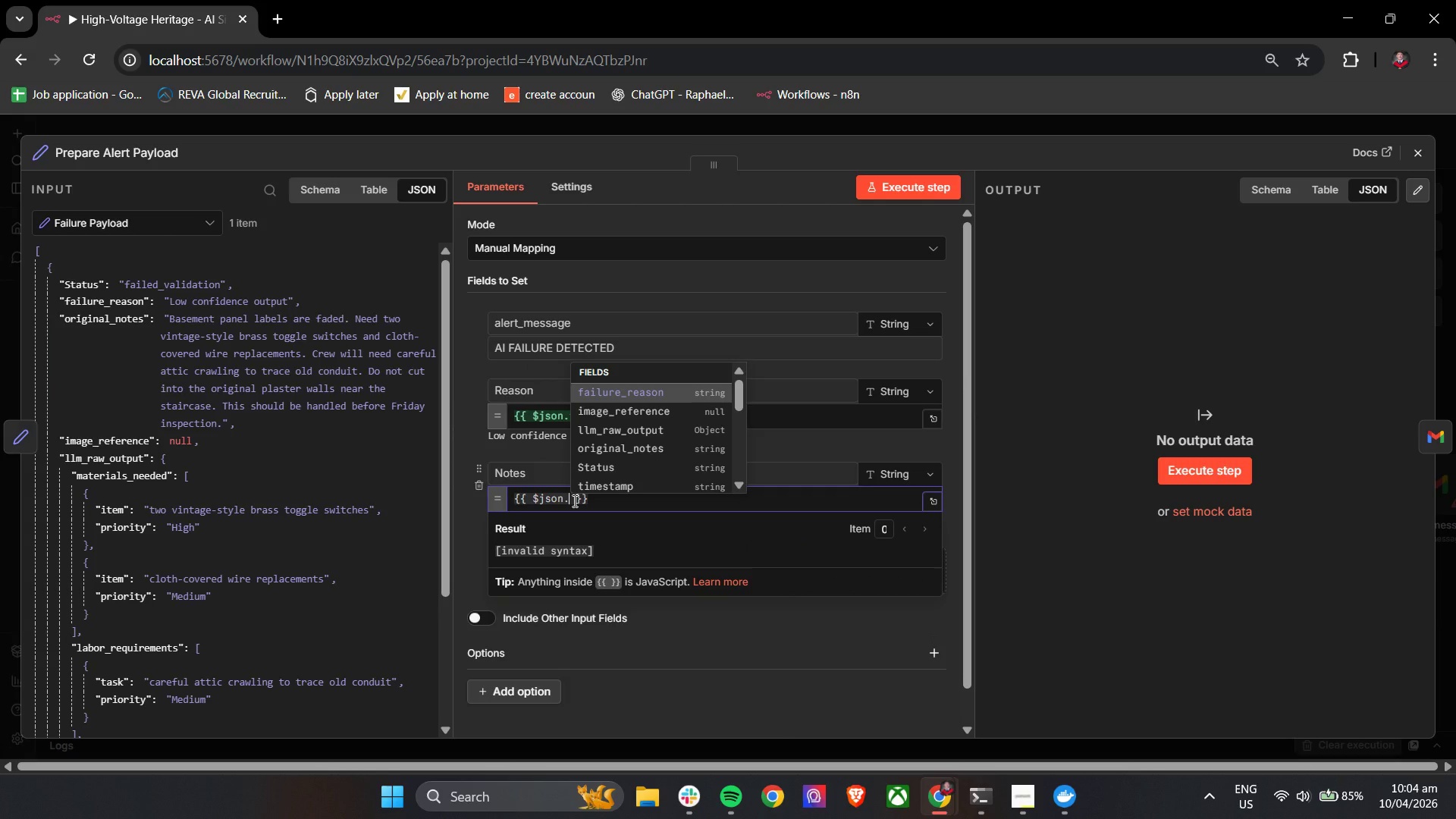 
key(ArrowDown)
 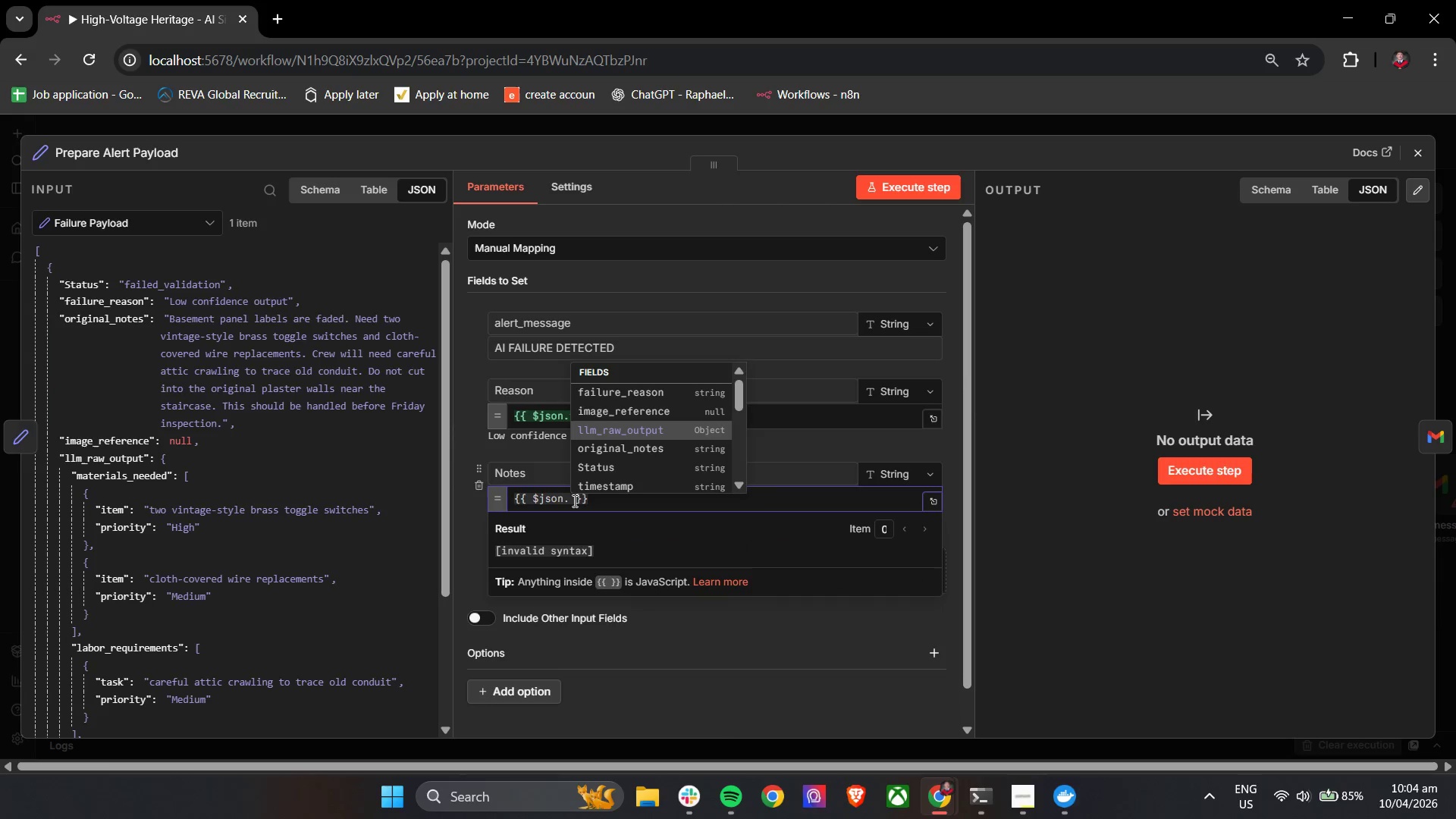 
key(ArrowDown)
 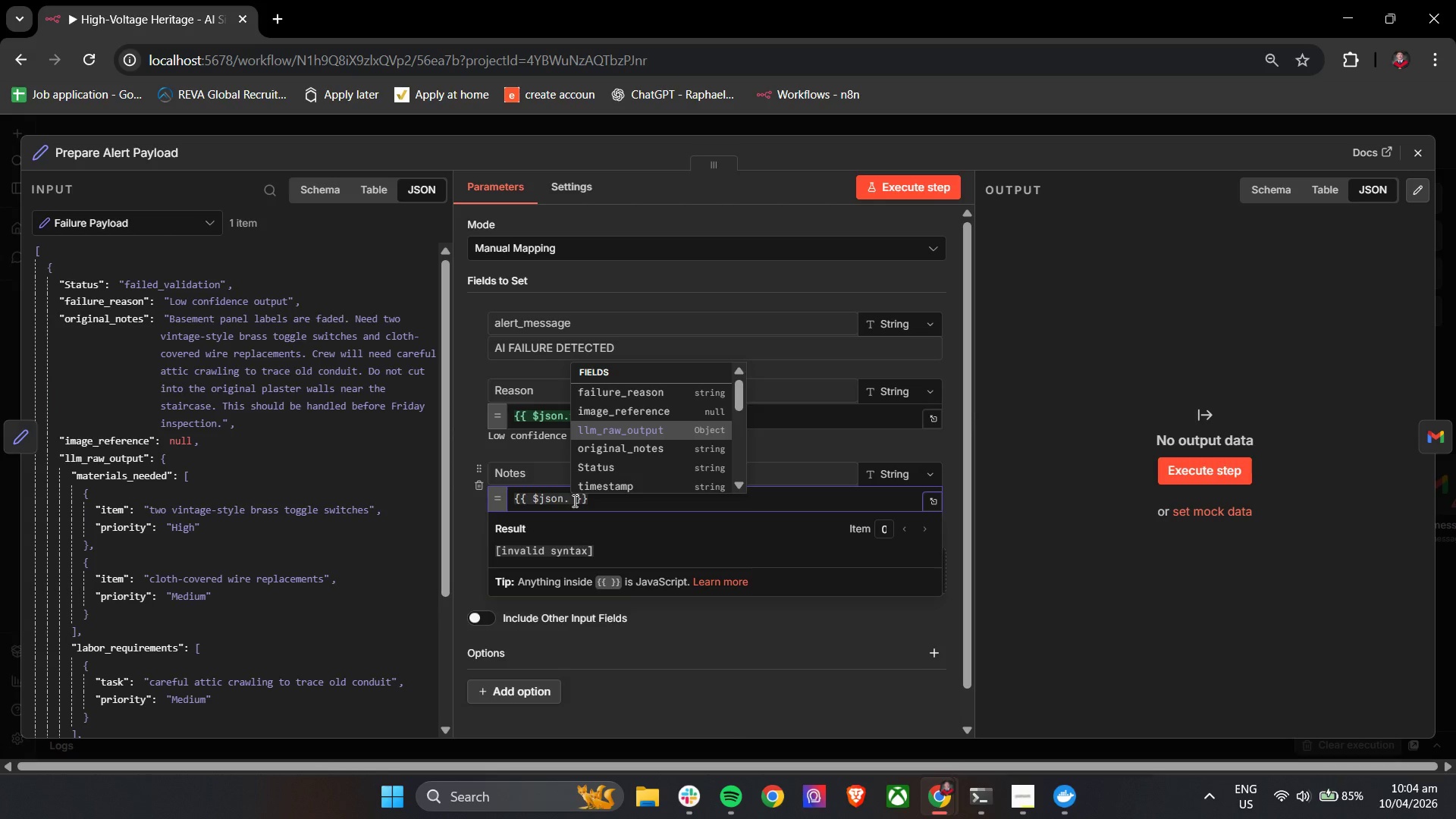 
key(ArrowDown)
 